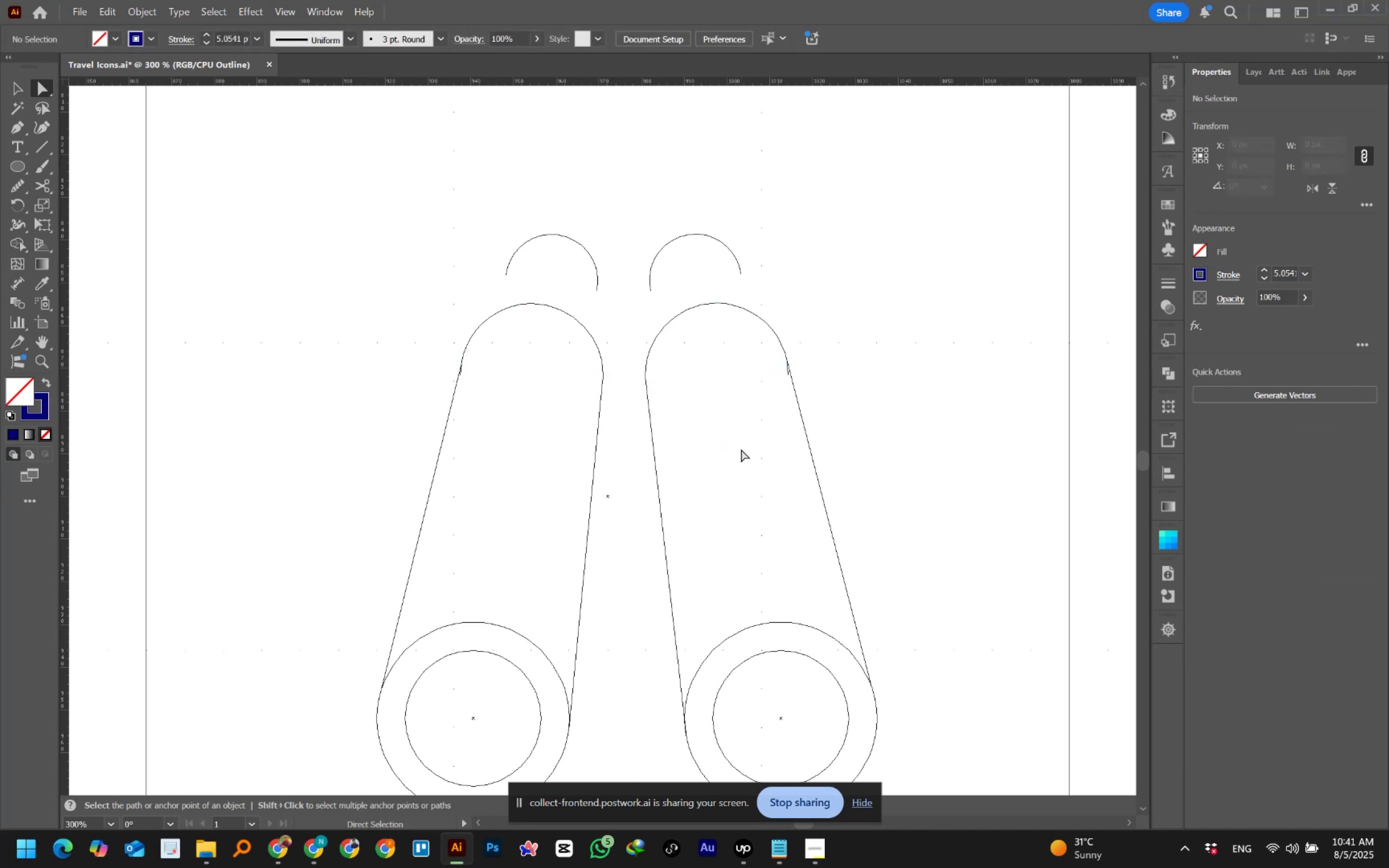 
scroll: coordinate [742, 448], scroll_direction: down, amount: 4.0
 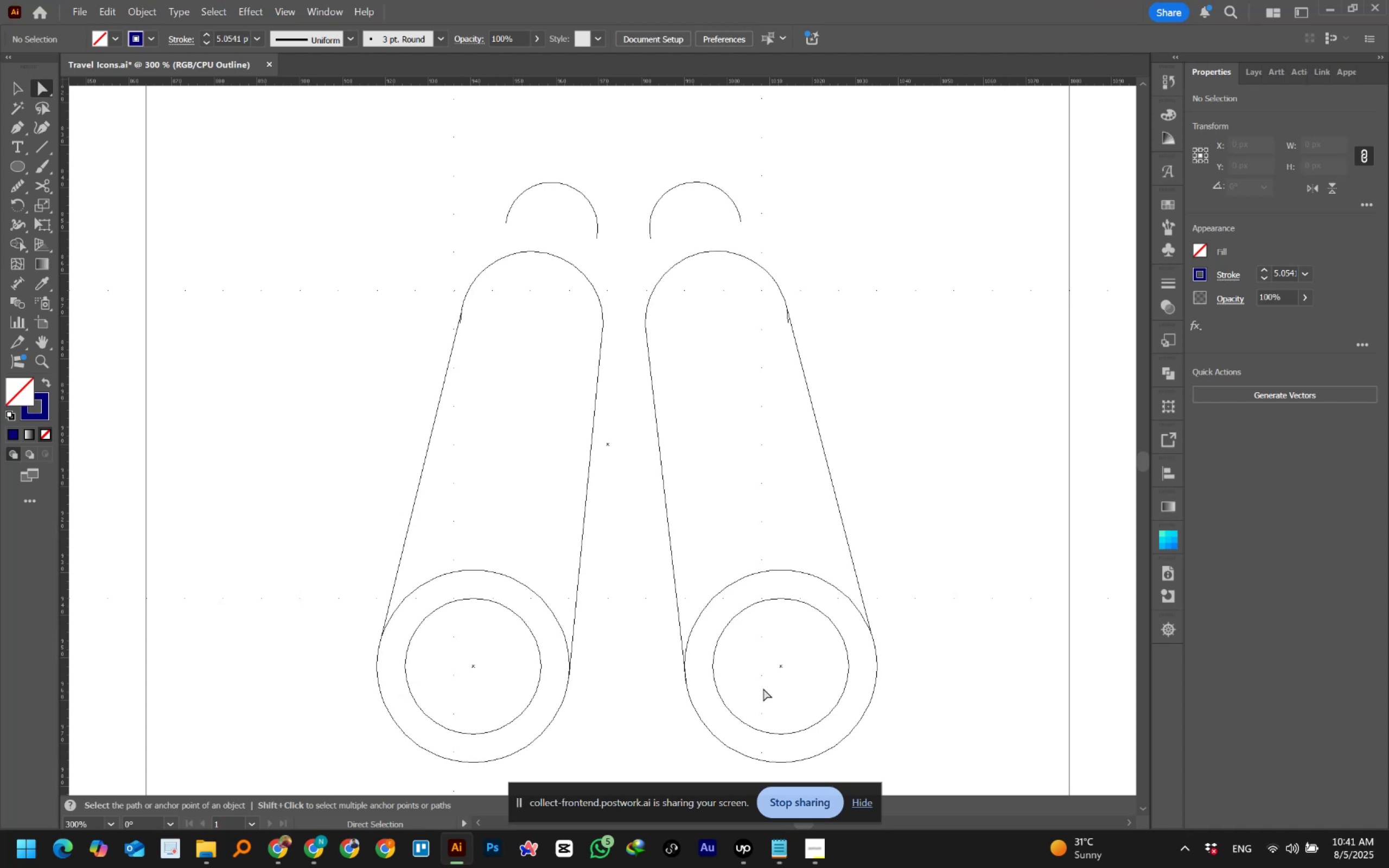 
left_click([749, 852])
 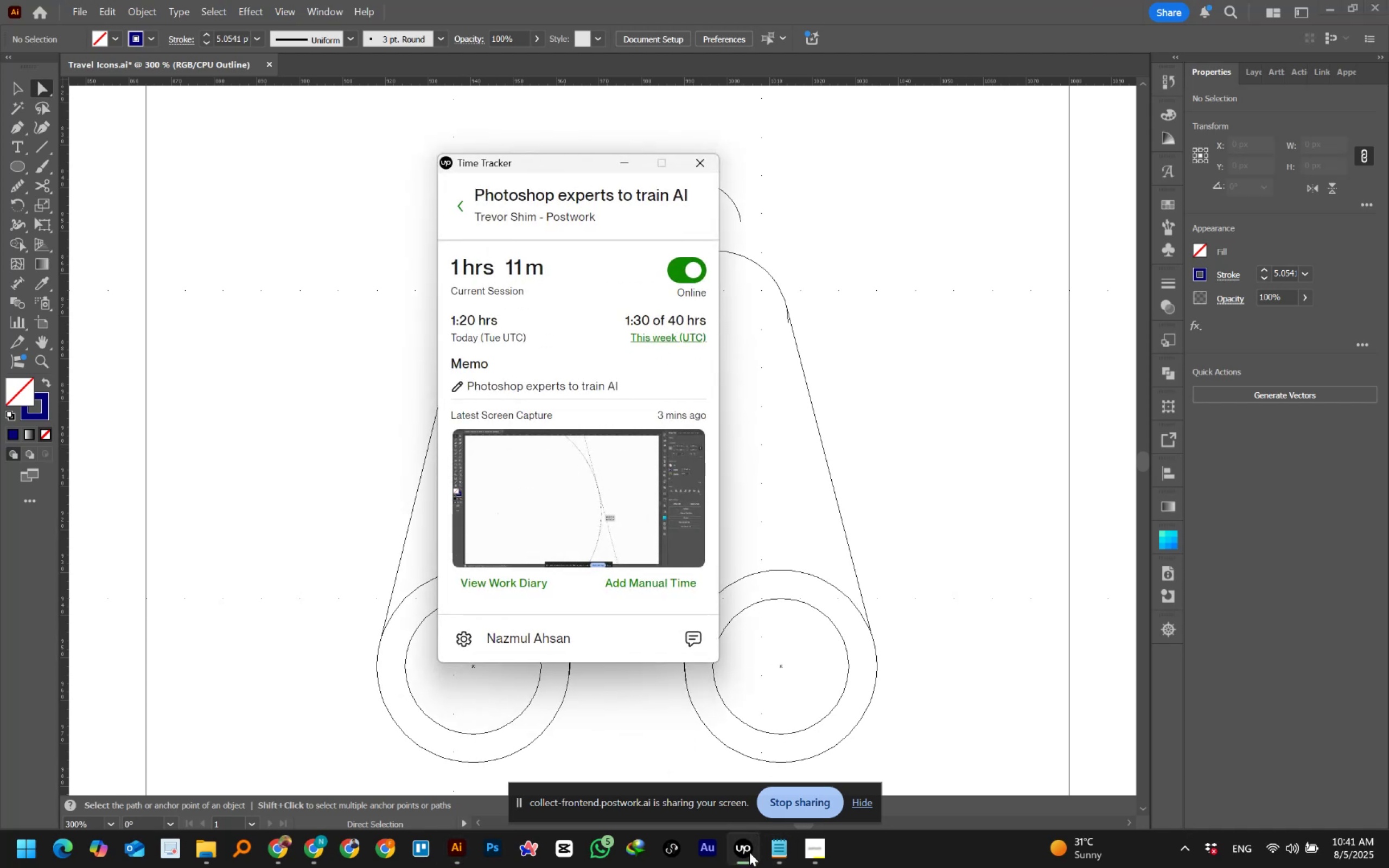 
left_click([749, 852])
 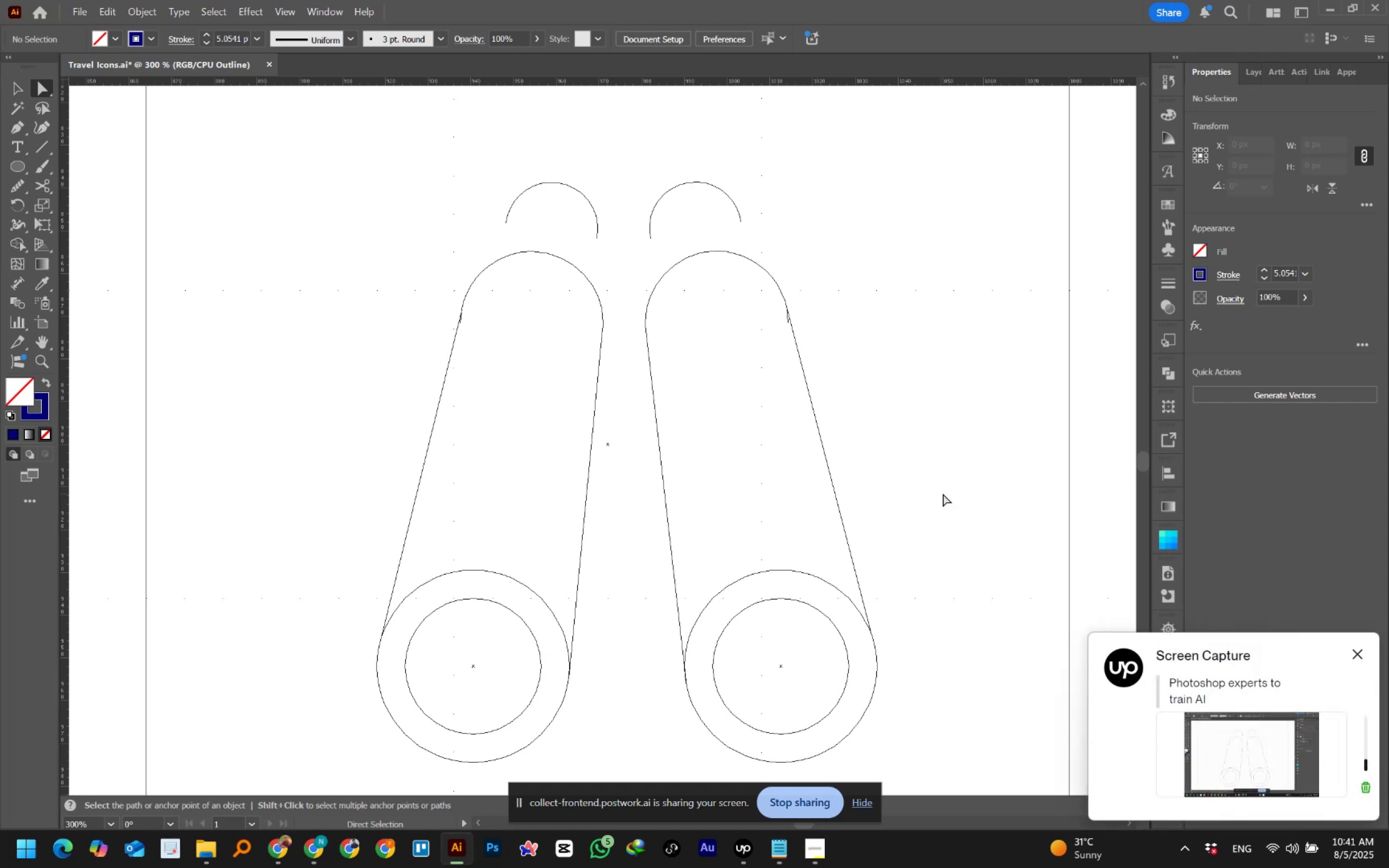 
wait(14.86)
 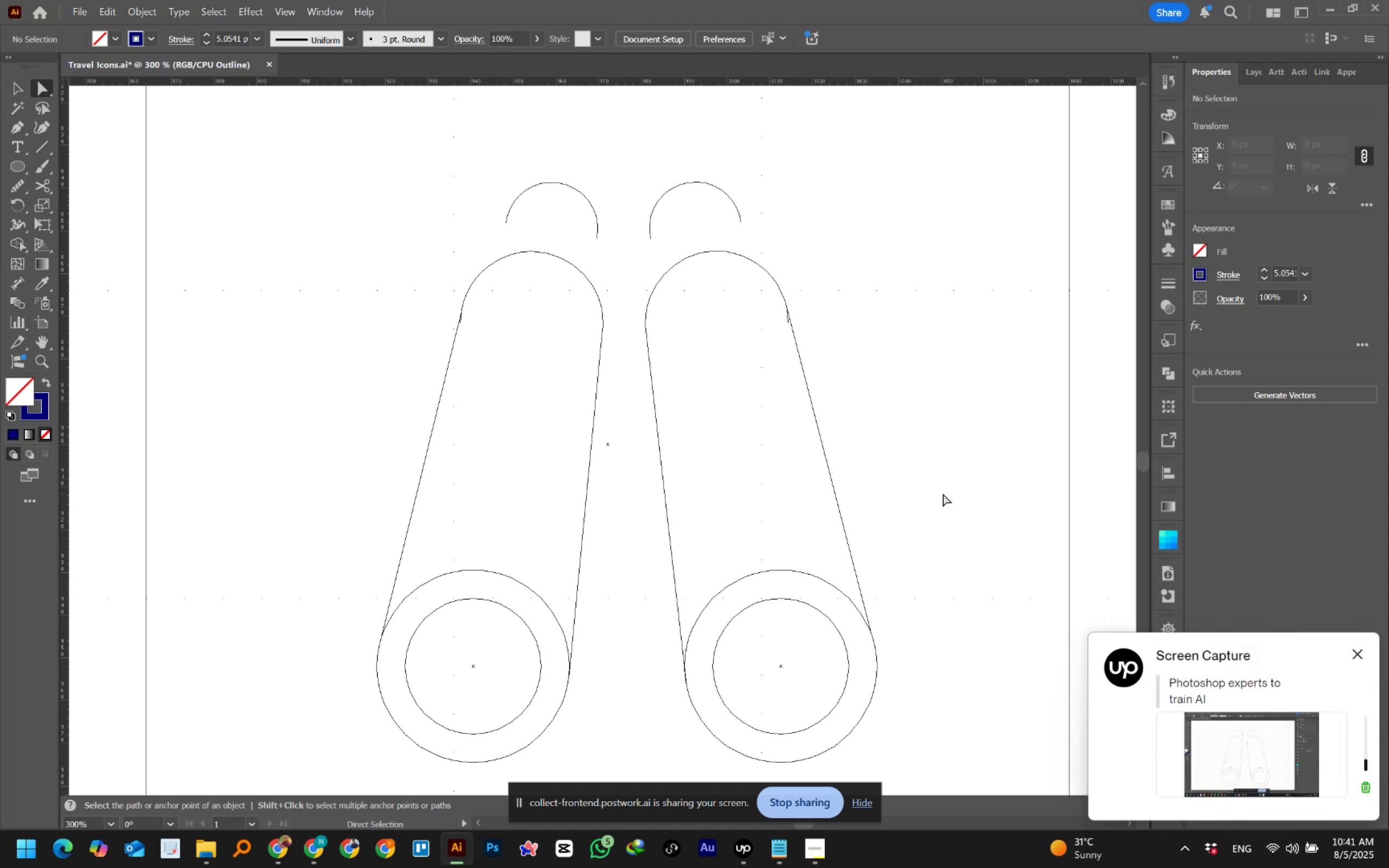 
mouse_move([297, 845])
 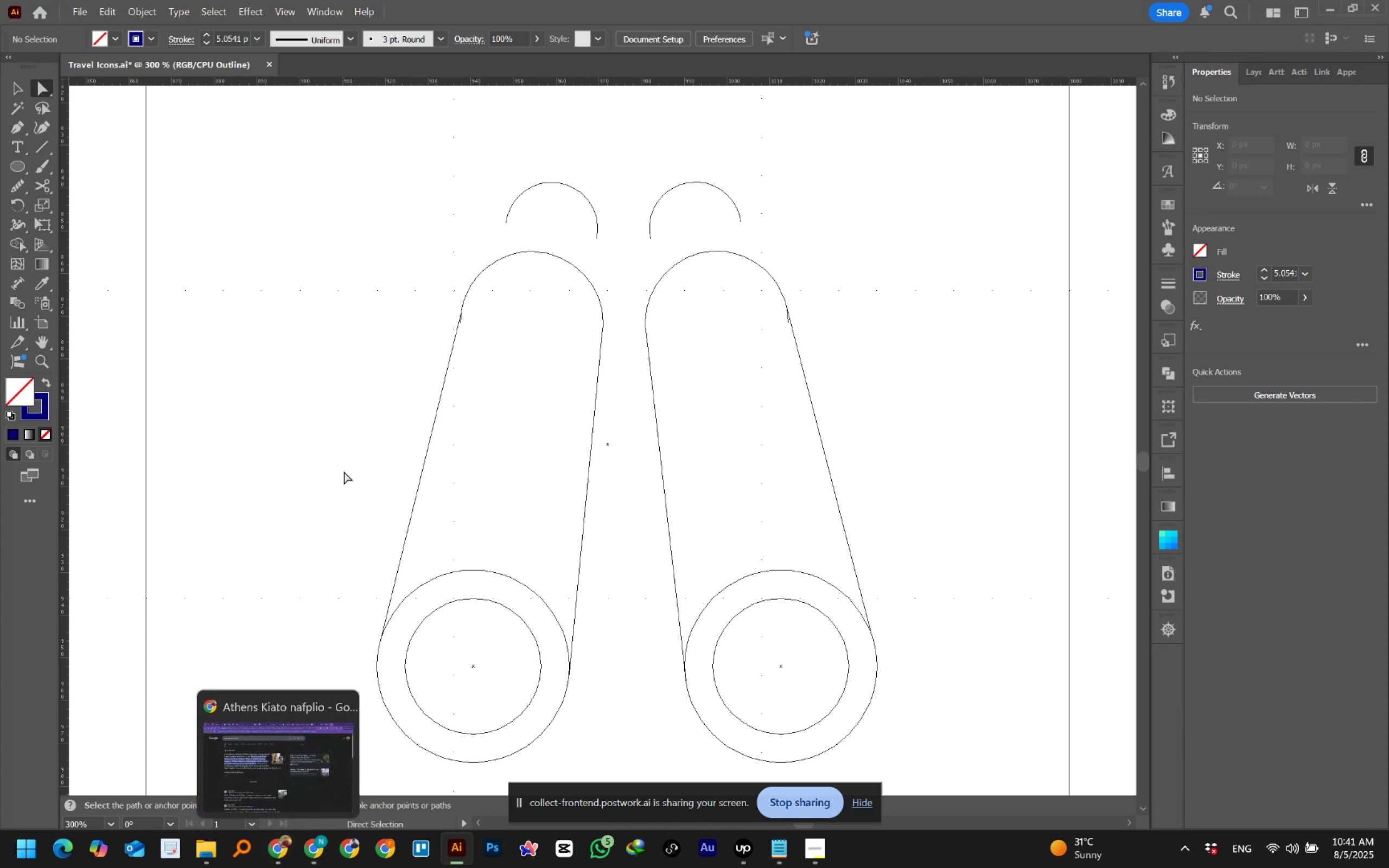 
left_click([344, 470])
 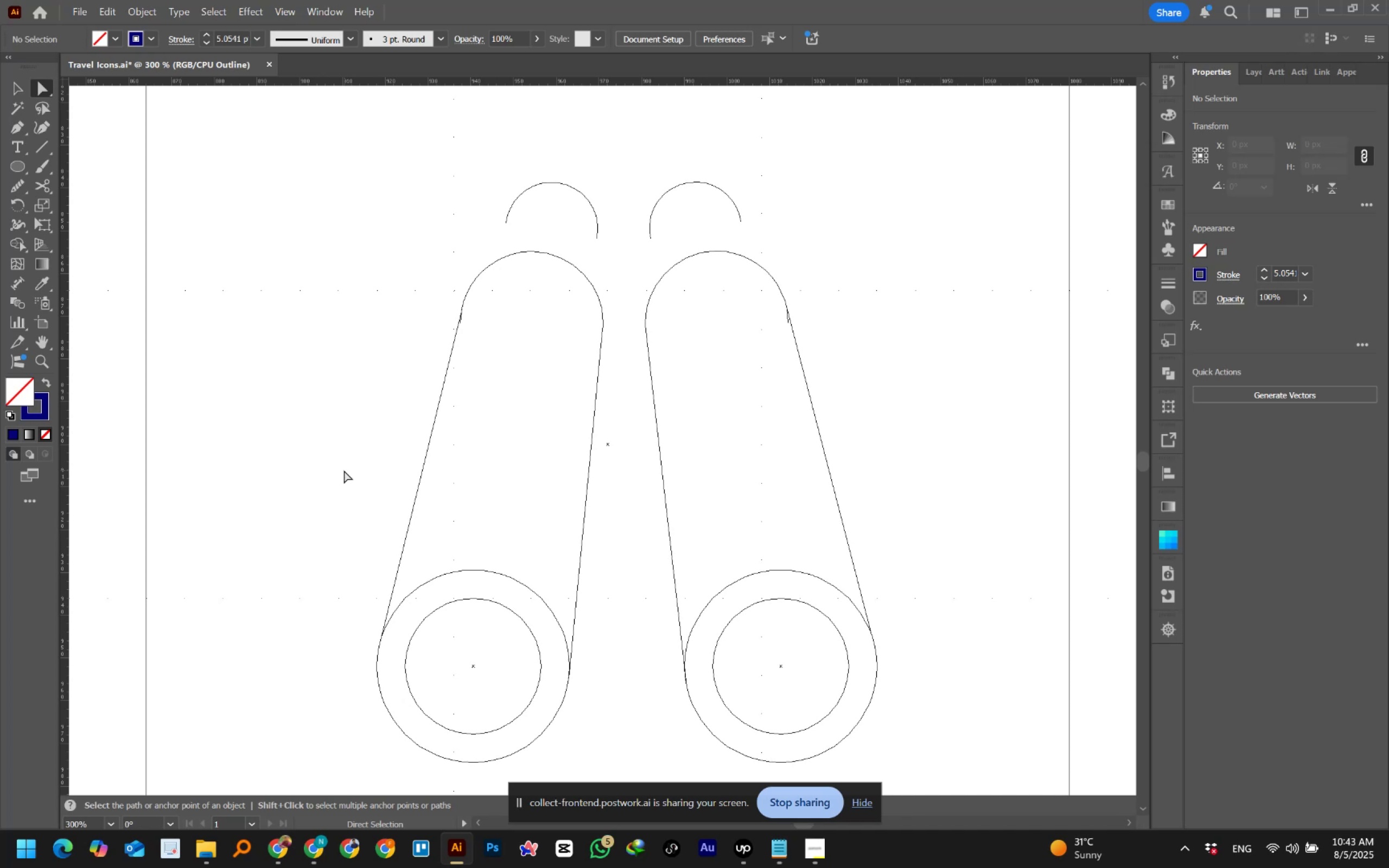 
wait(79.96)
 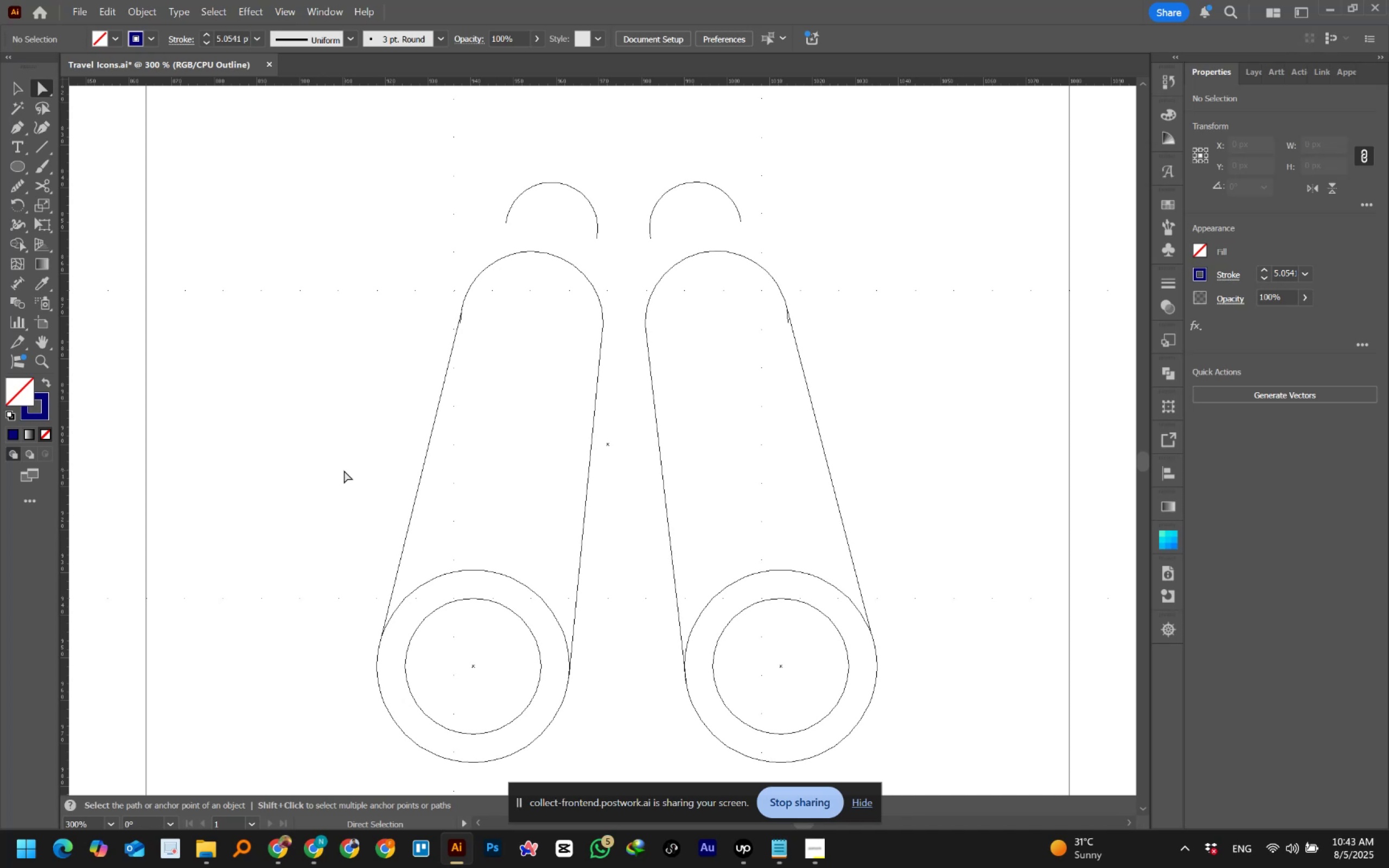 
hold_key(key=AltLeft, duration=0.9)
scroll: coordinate [473, 280], scroll_direction: up, amount: 2.0
 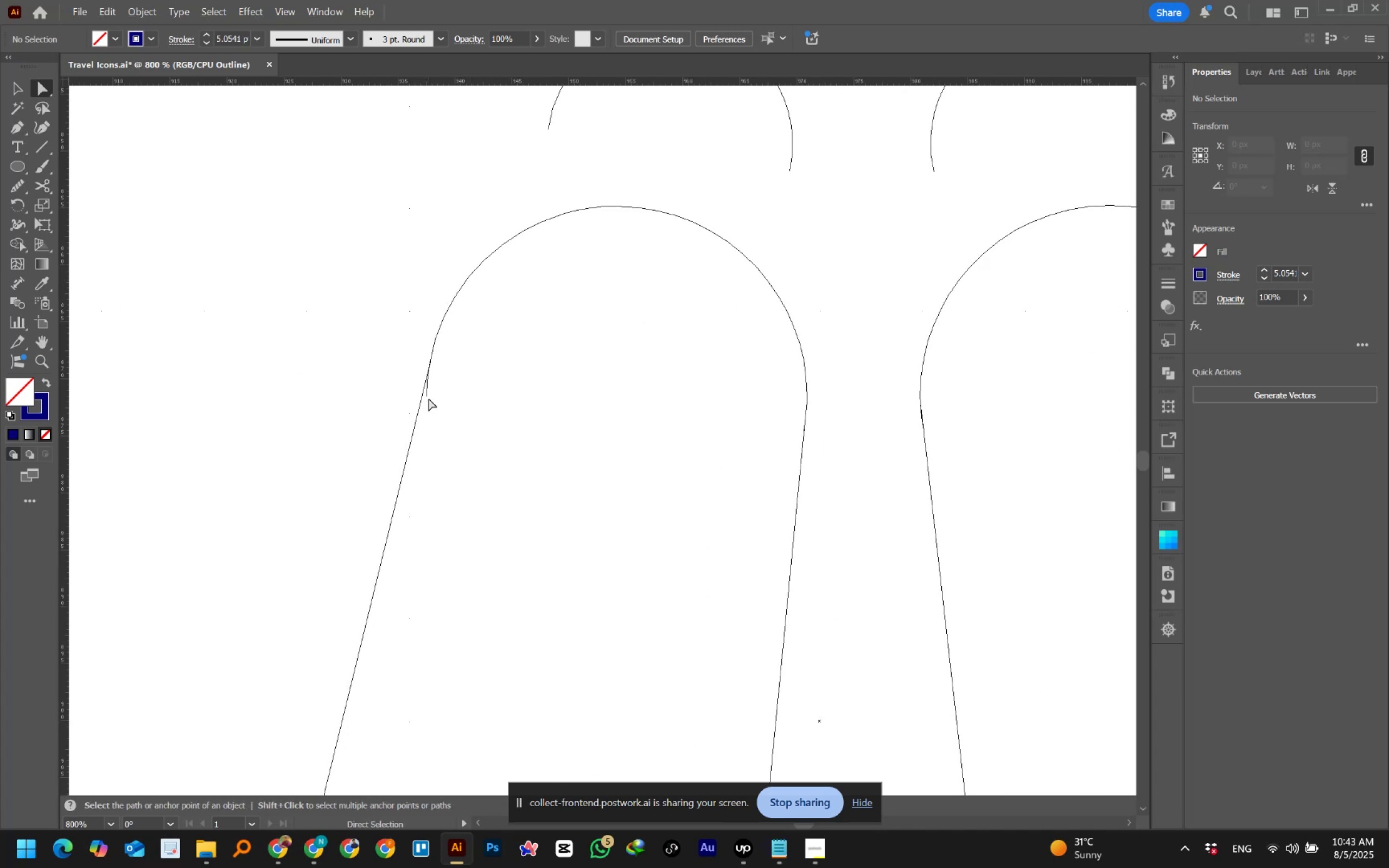 
left_click([426, 395])
 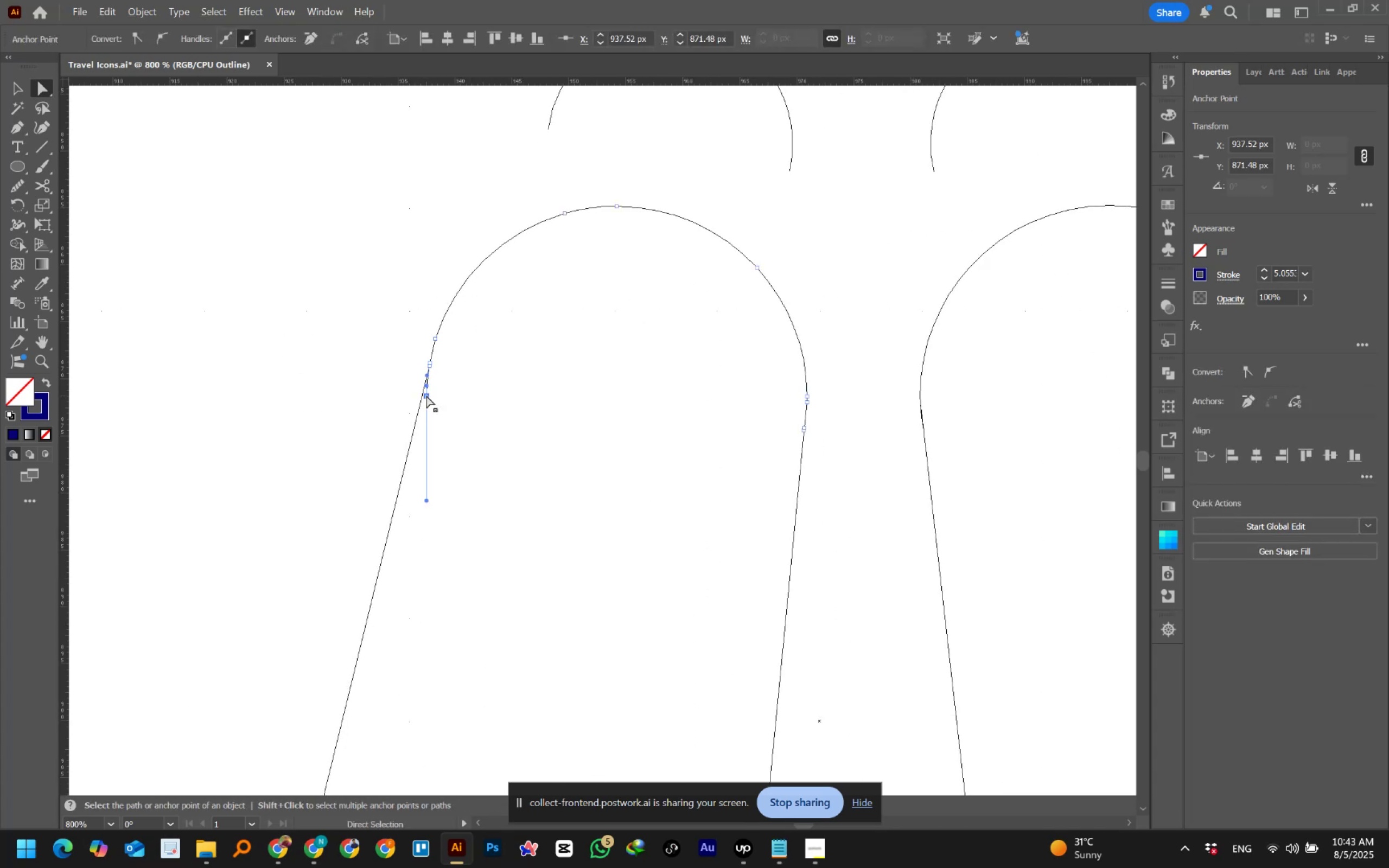 
key(Delete)
 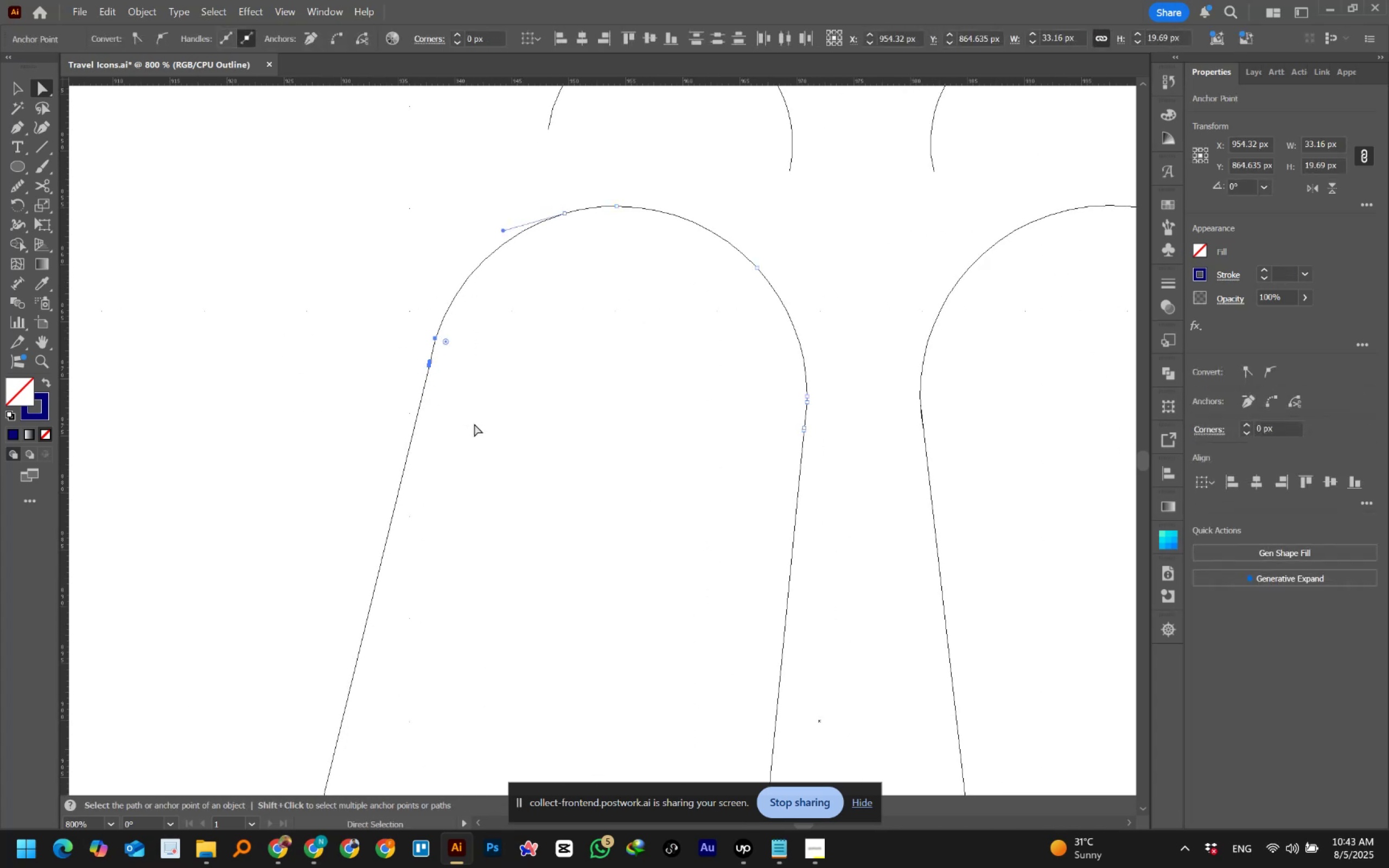 
right_click([427, 366])
 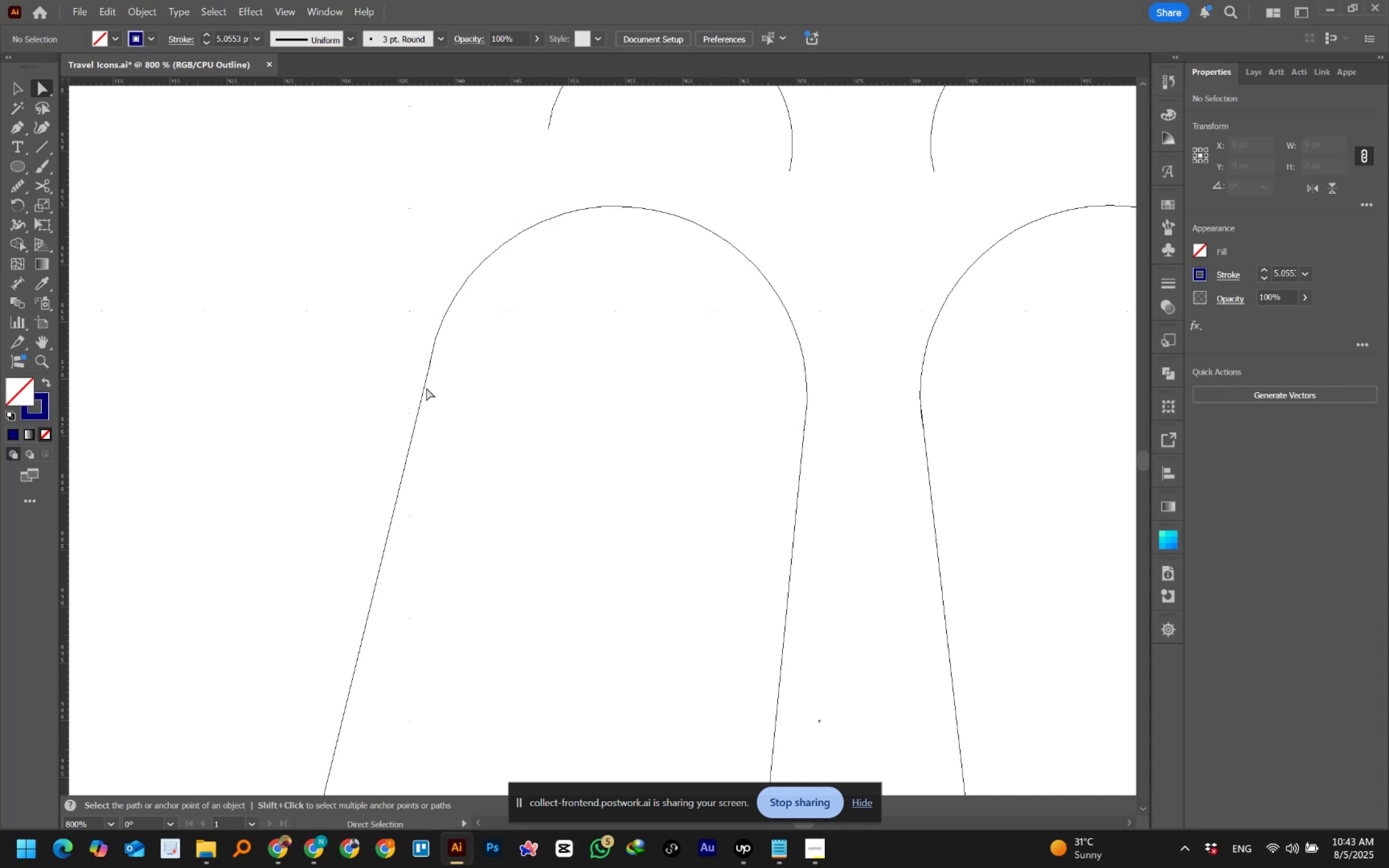 
left_click([424, 387])
 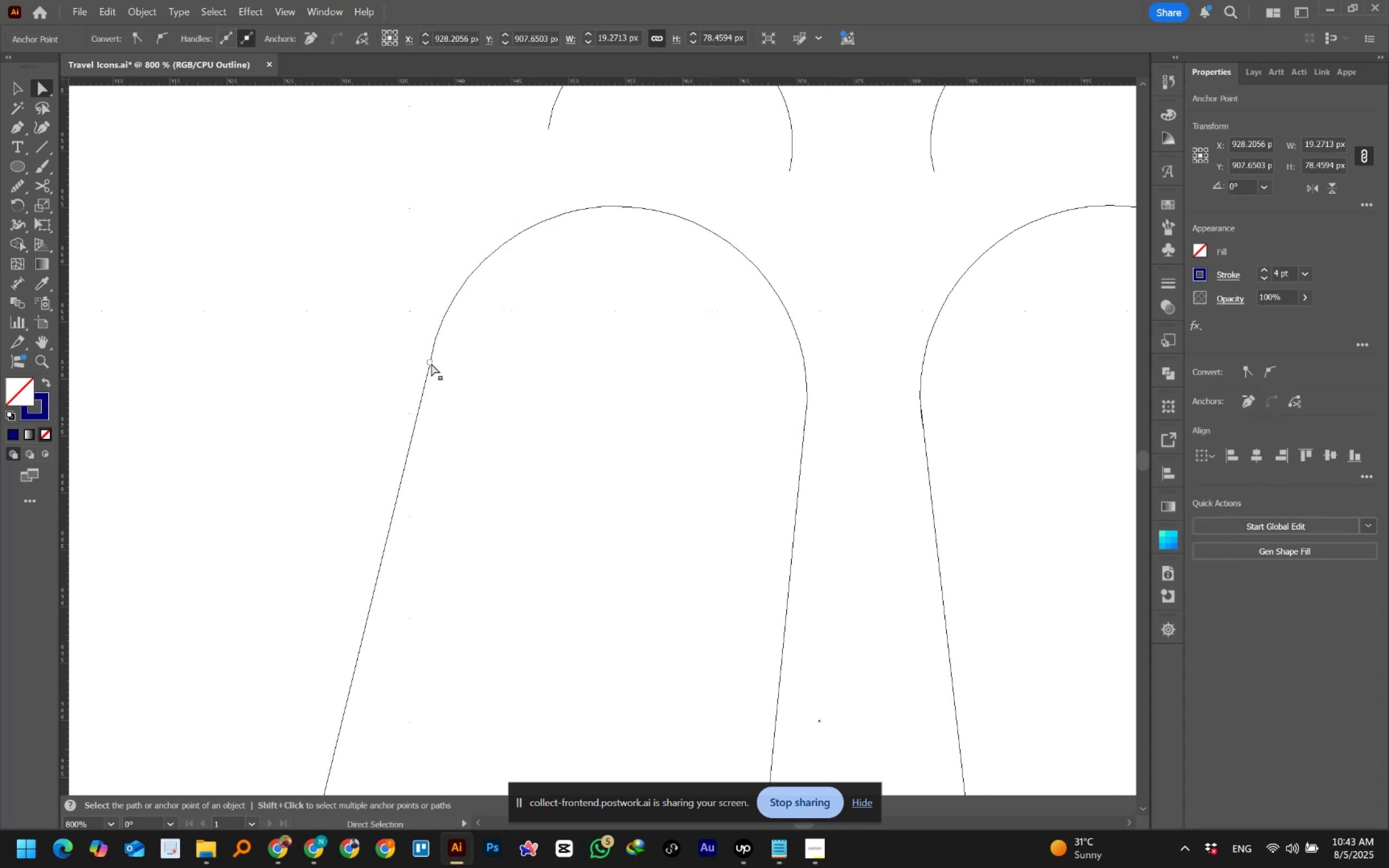 
left_click([431, 362])
 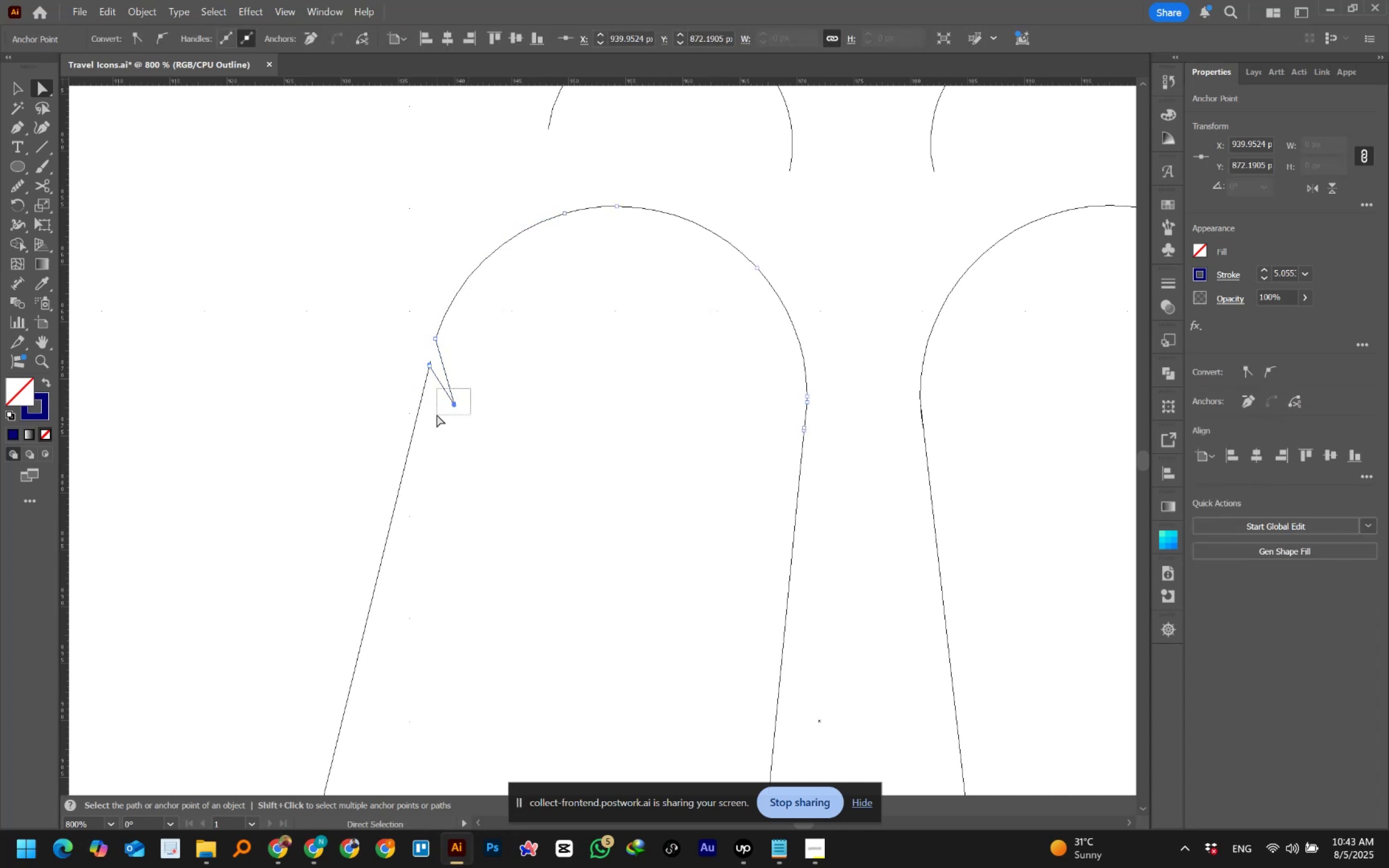 
key(Delete)
 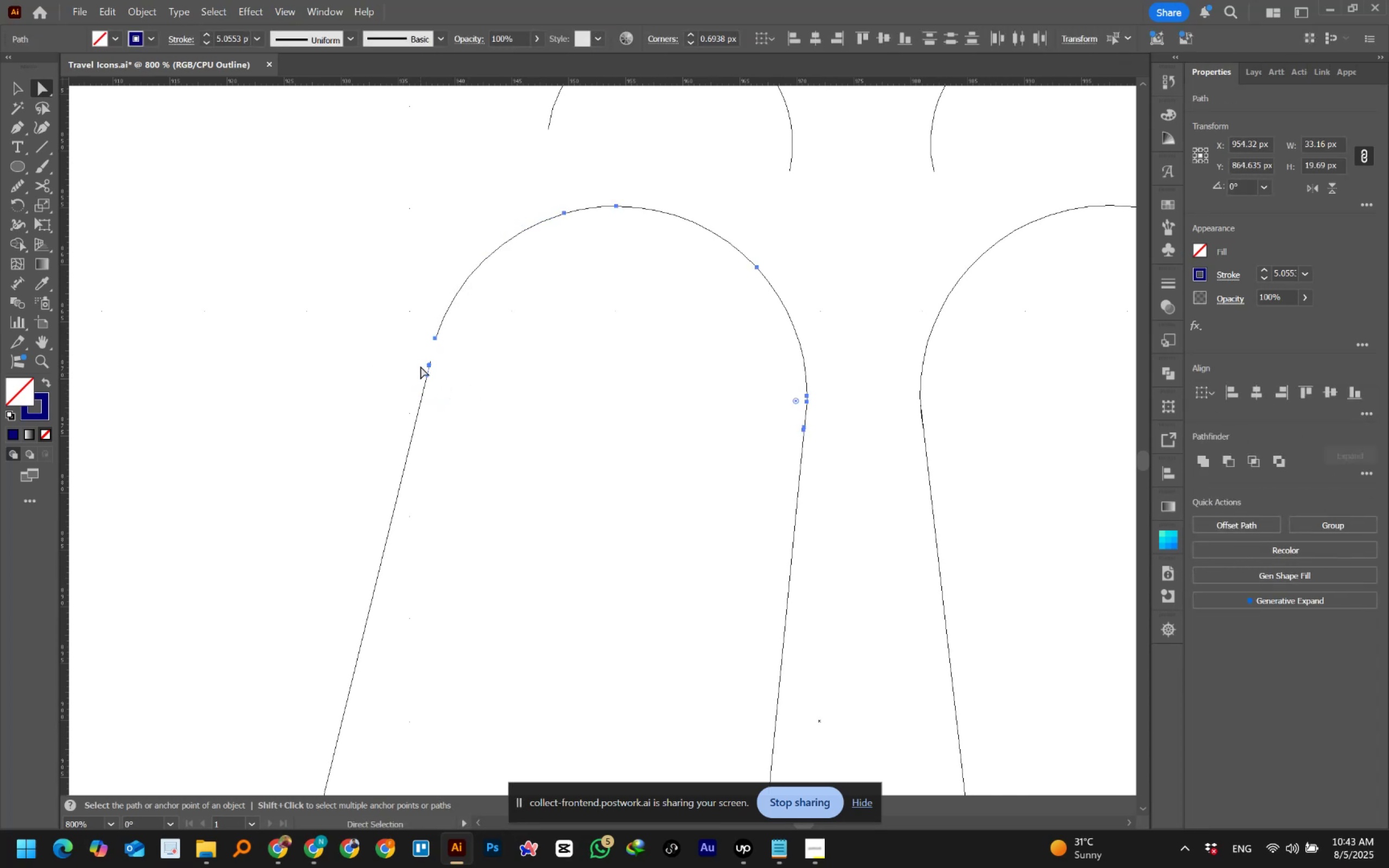 
left_click([430, 366])
 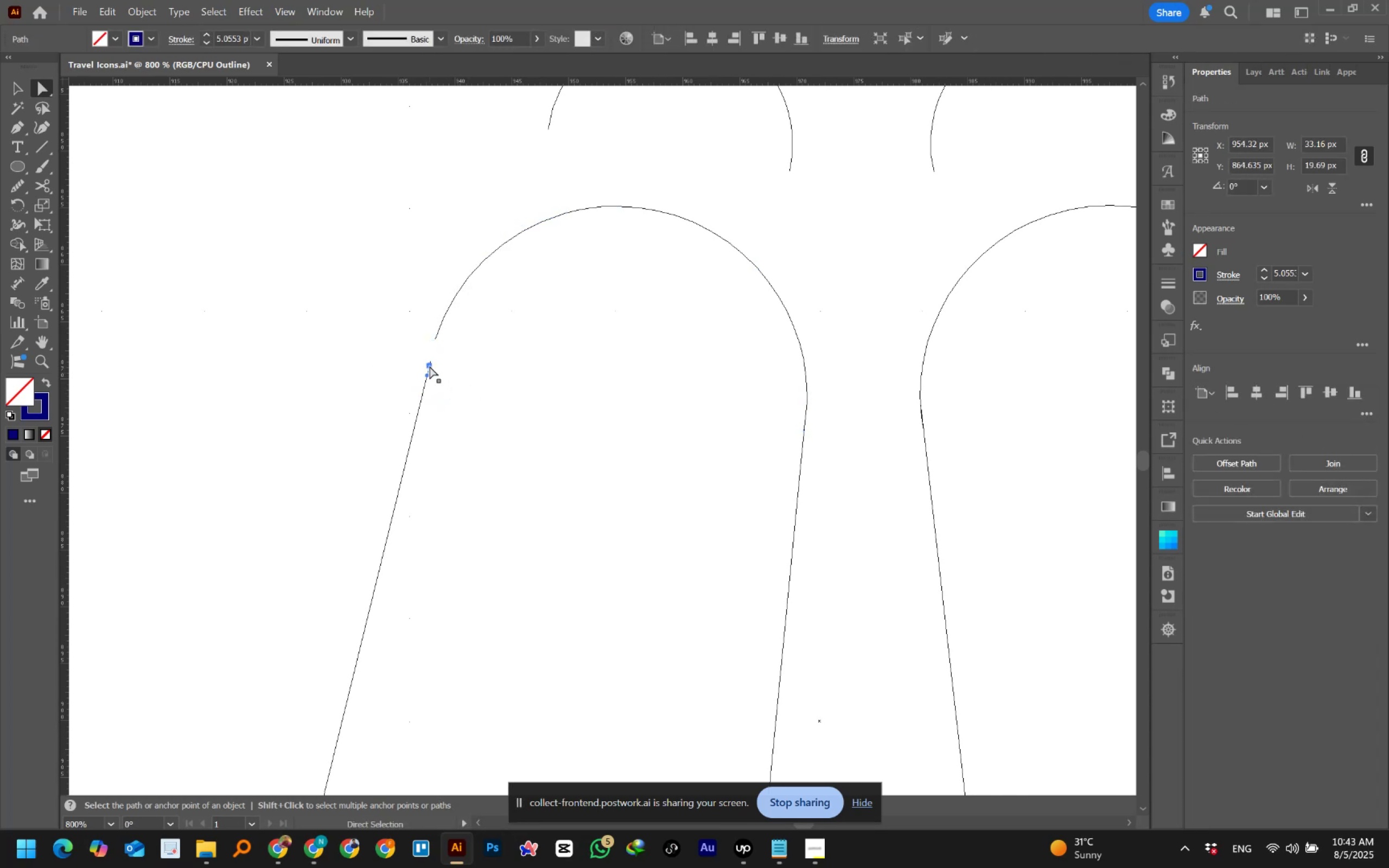 
key(Delete)
 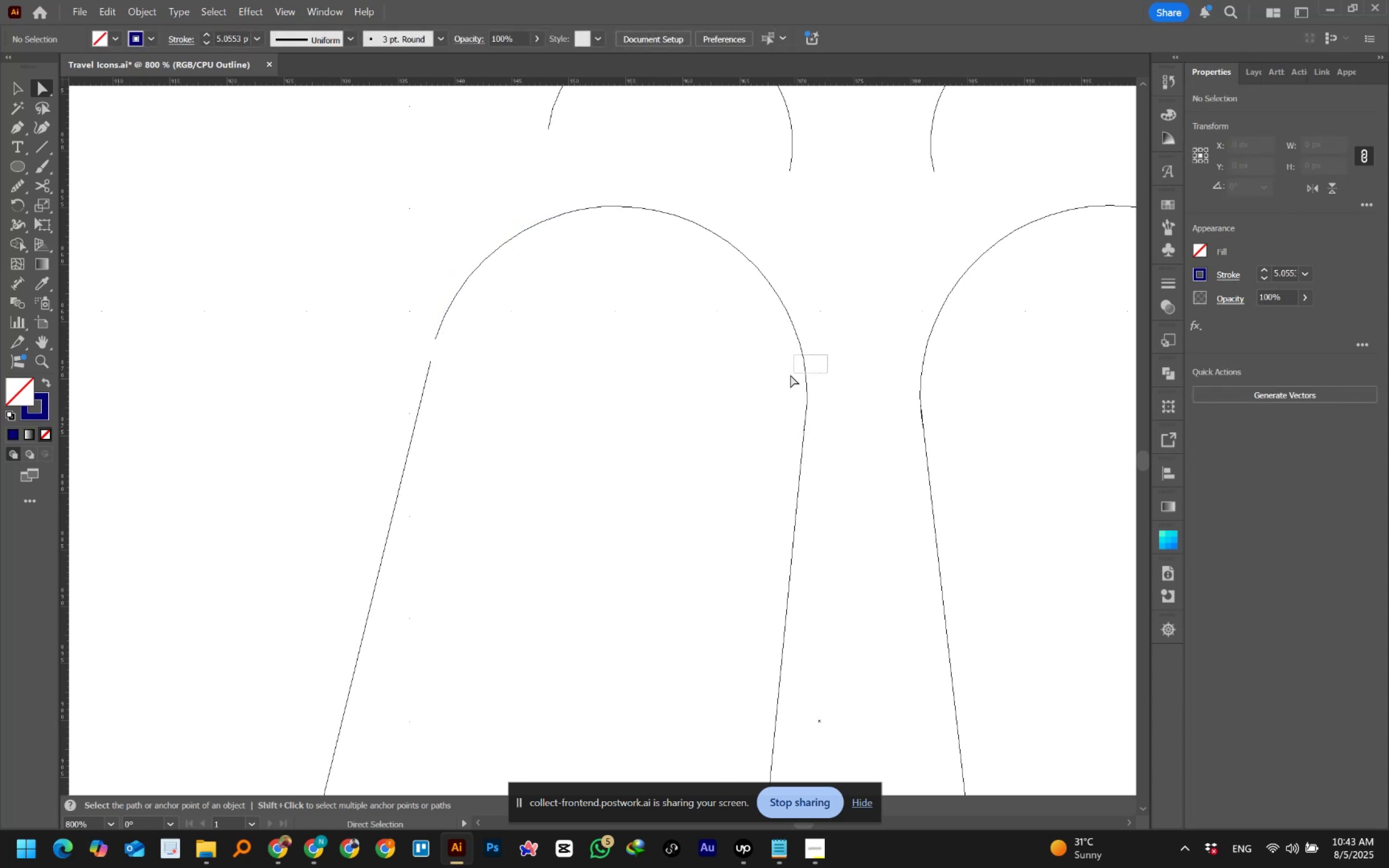 
wait(6.54)
 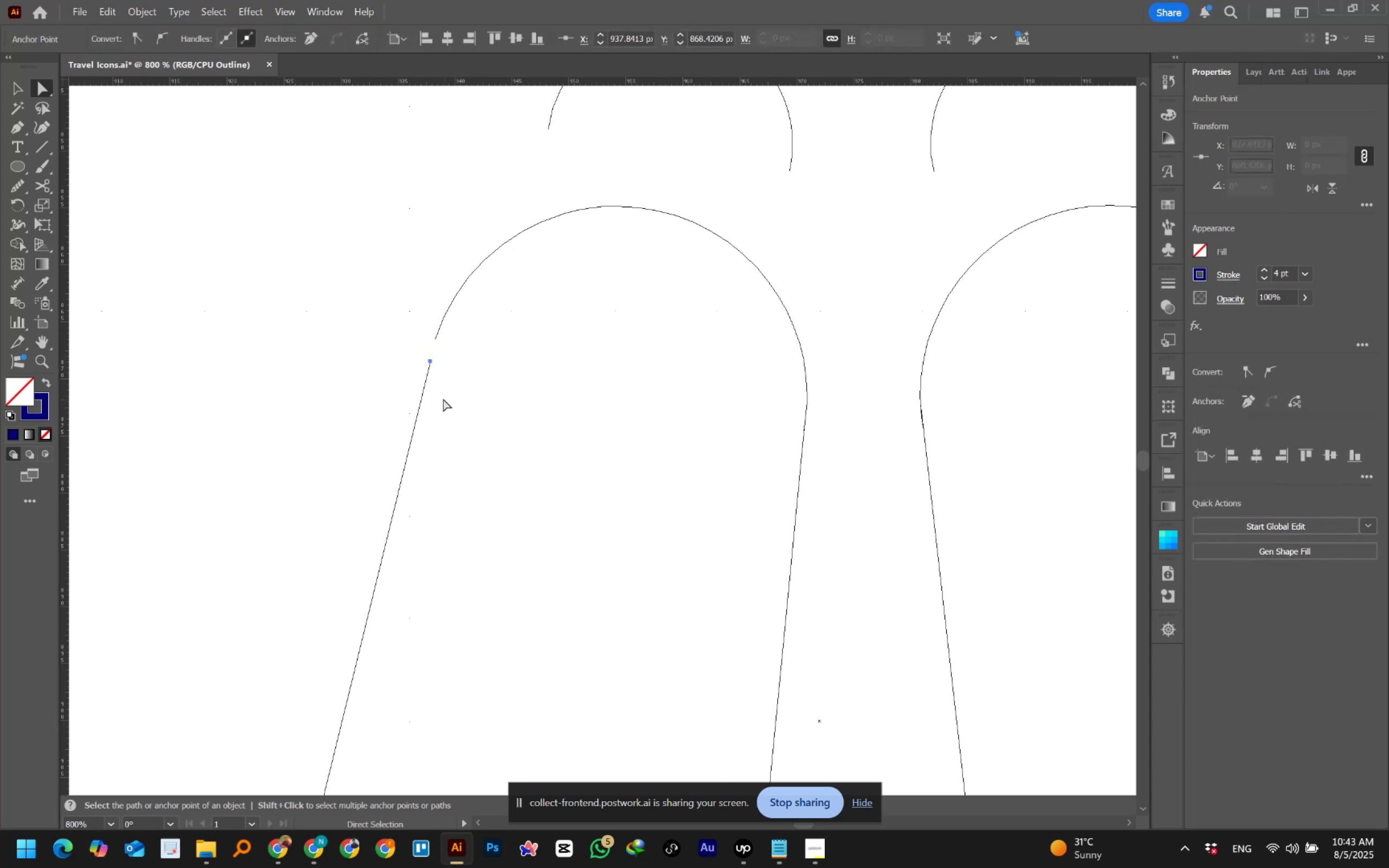 
left_click([807, 396])
 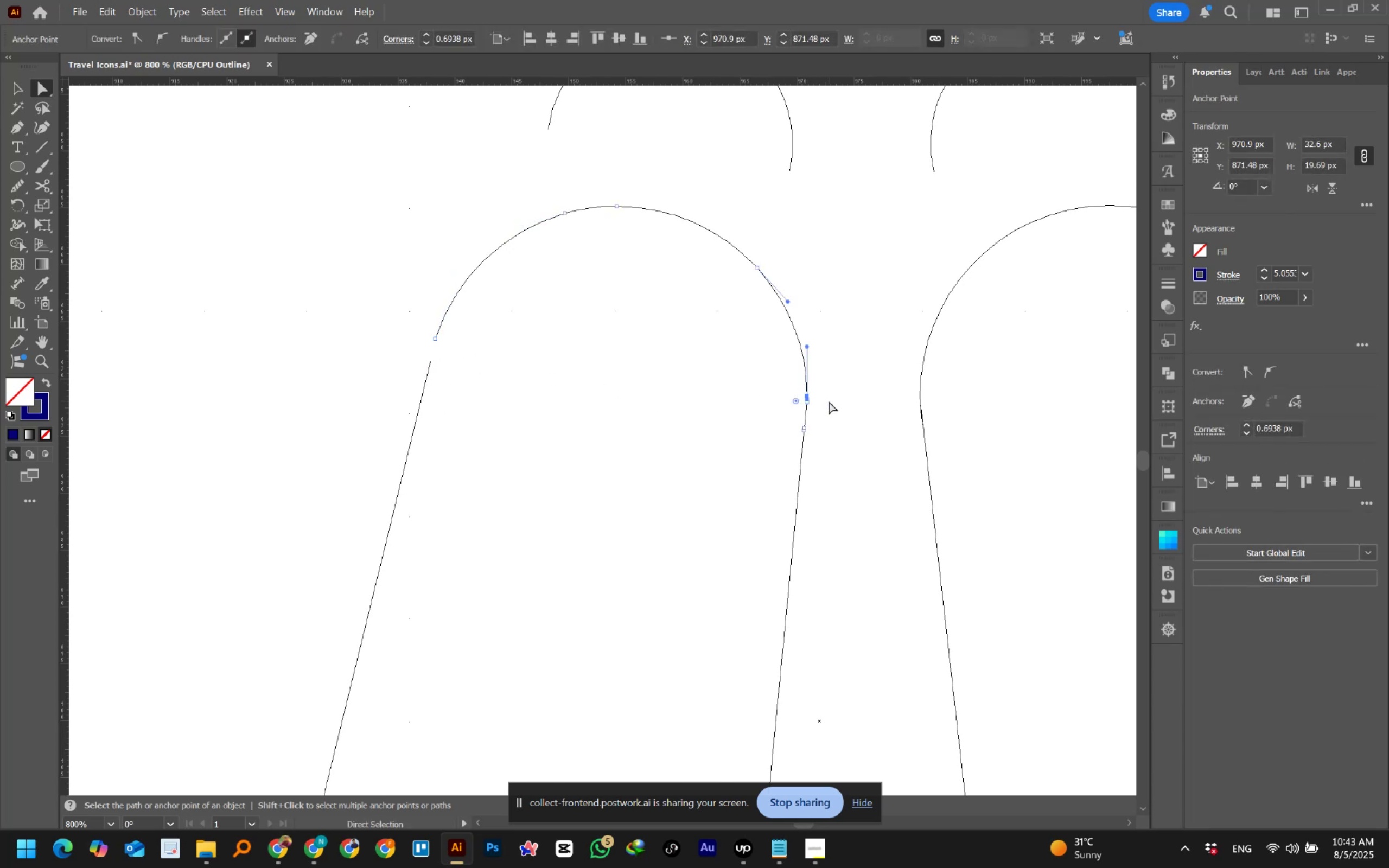 
key(Delete)
 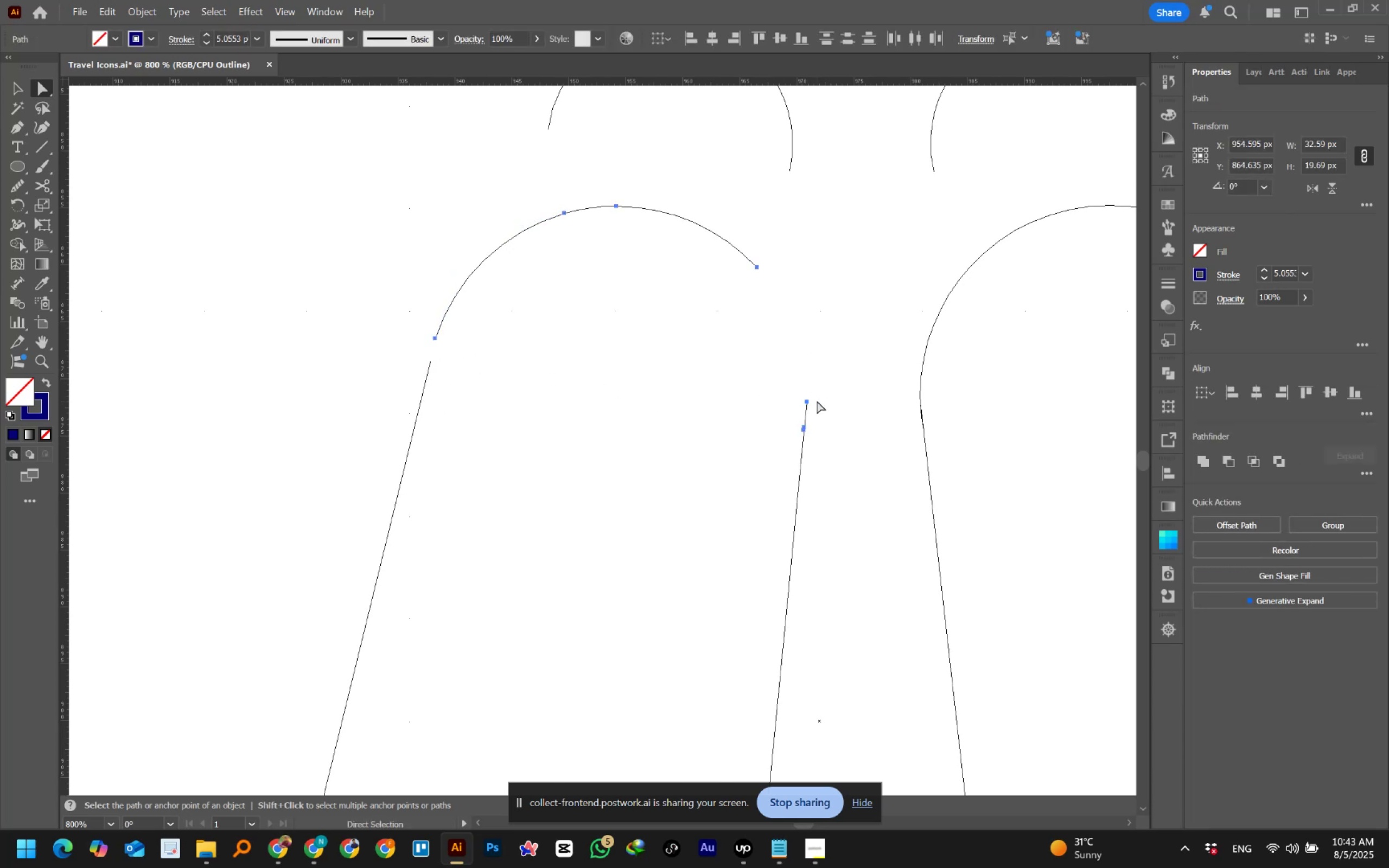 
key(Control+Z)
 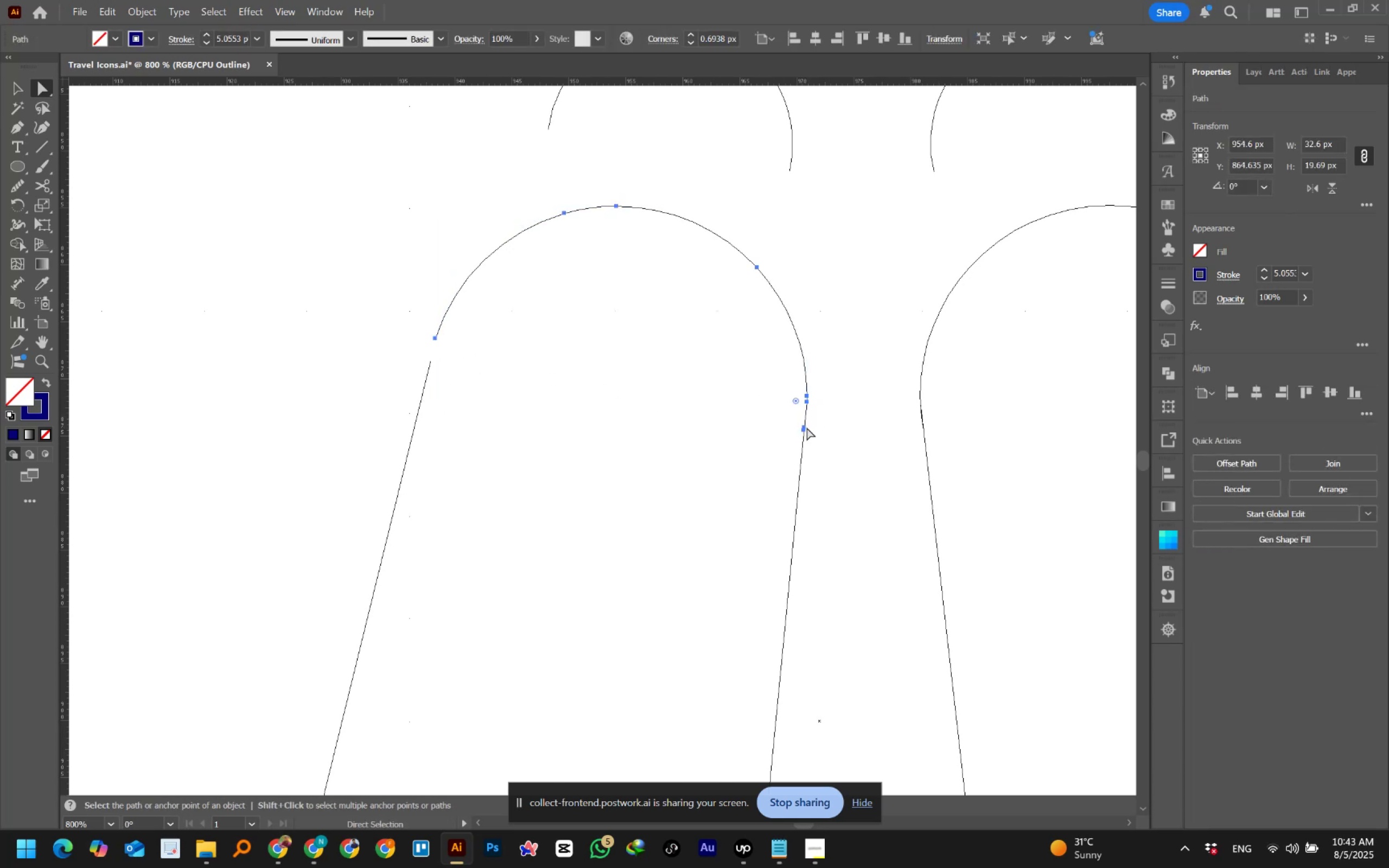 
left_click([805, 429])
 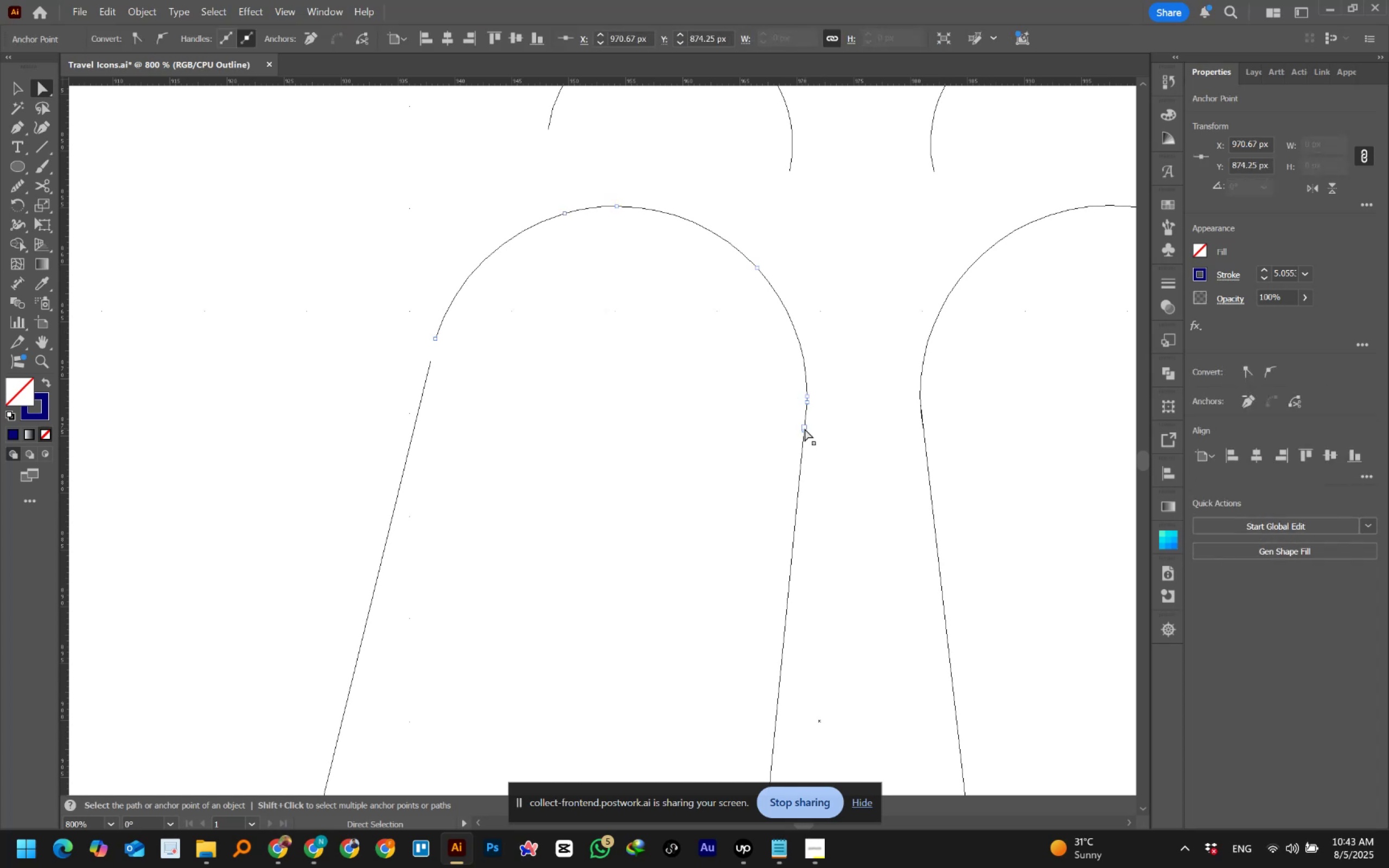 
key(Delete)
 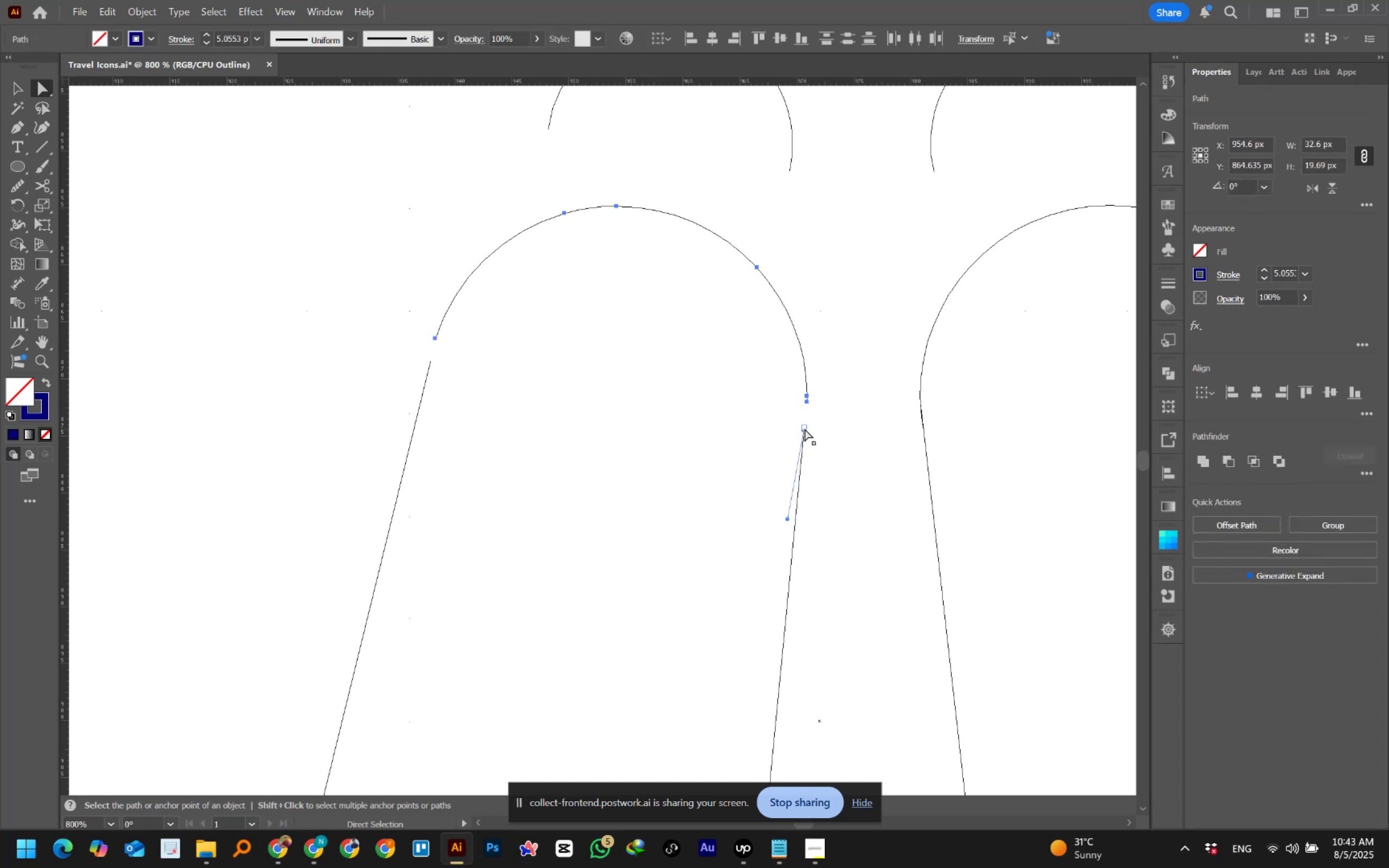 
left_click([805, 429])
 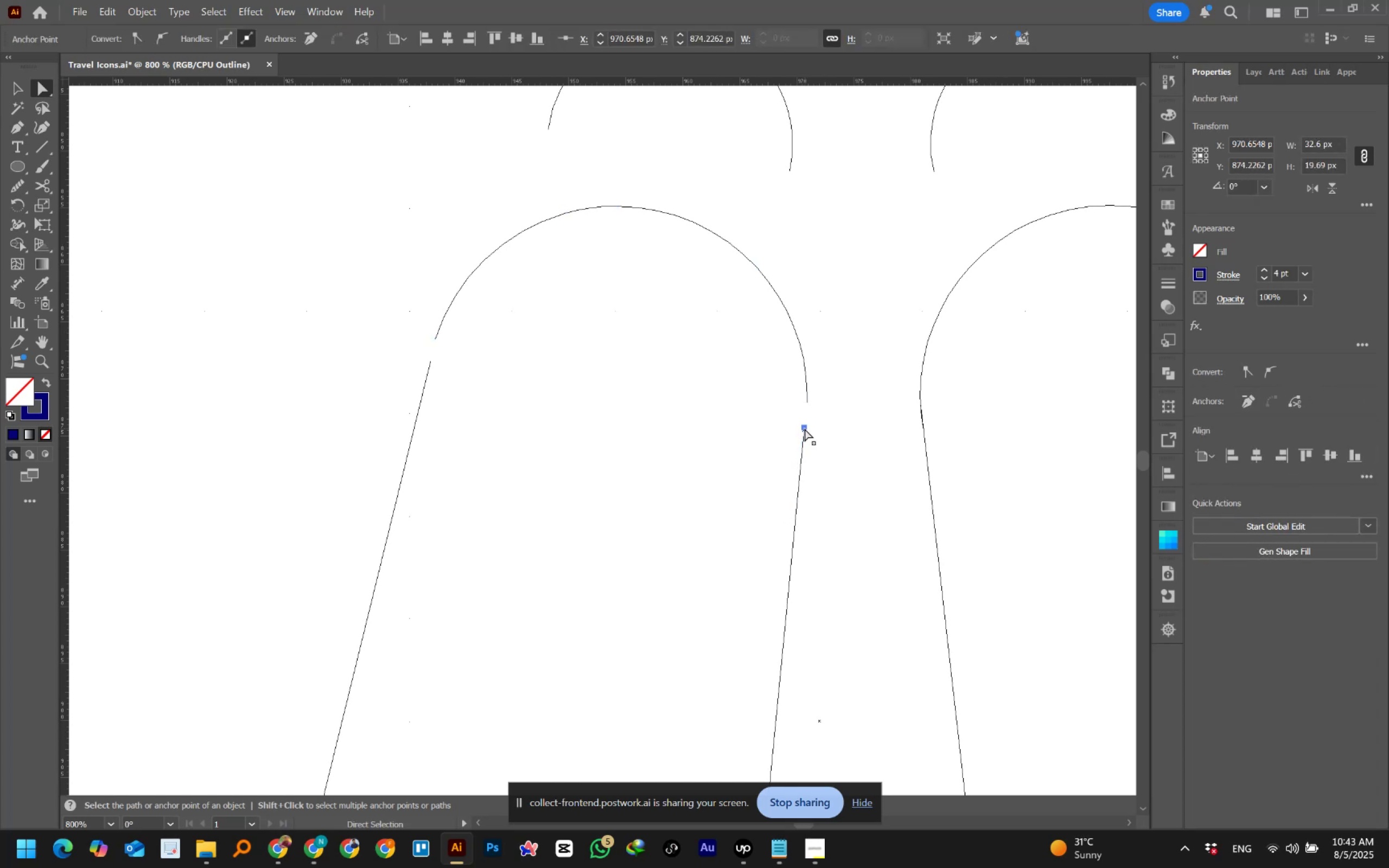 
key(Delete)
 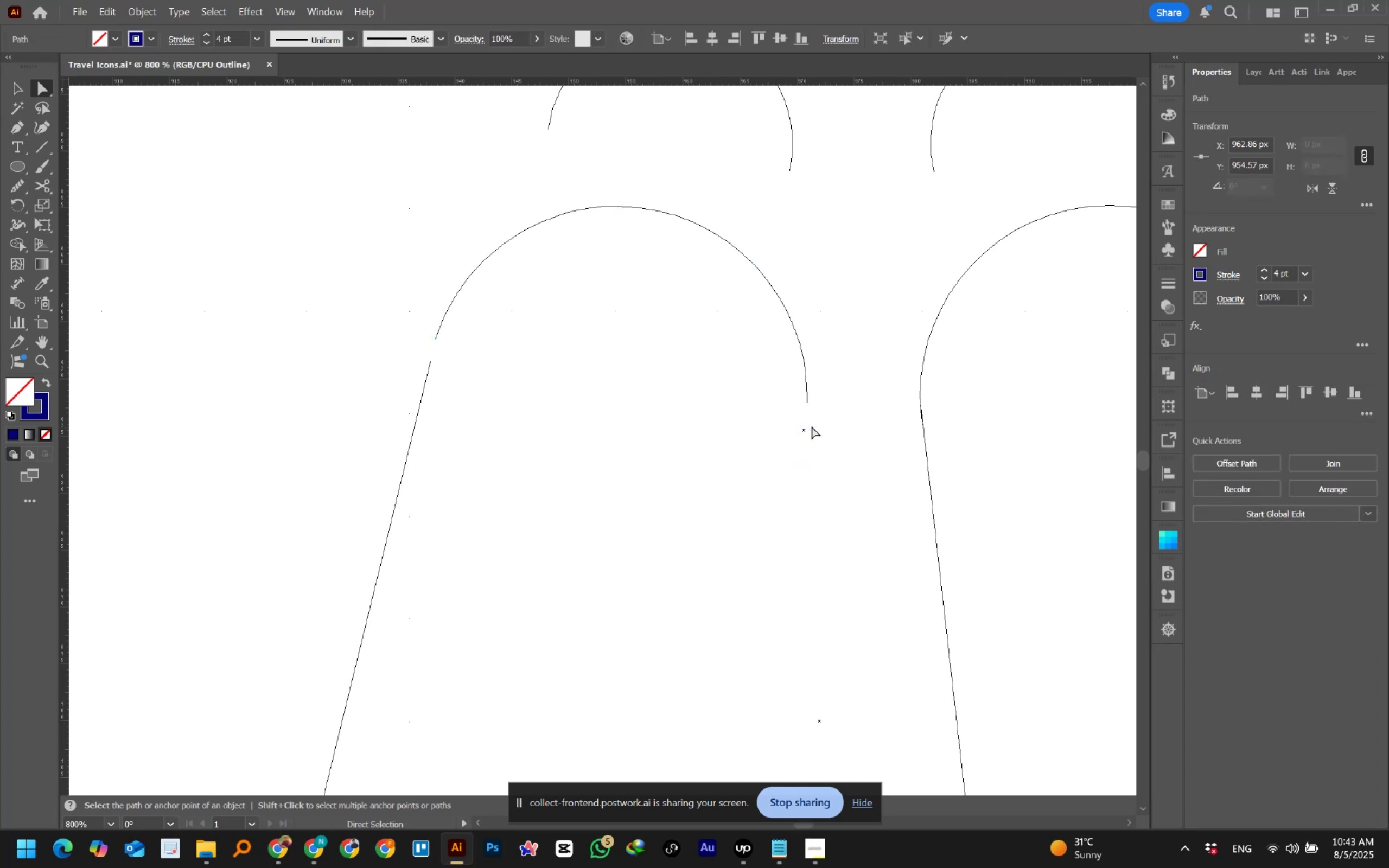 
key(Control+Z)
 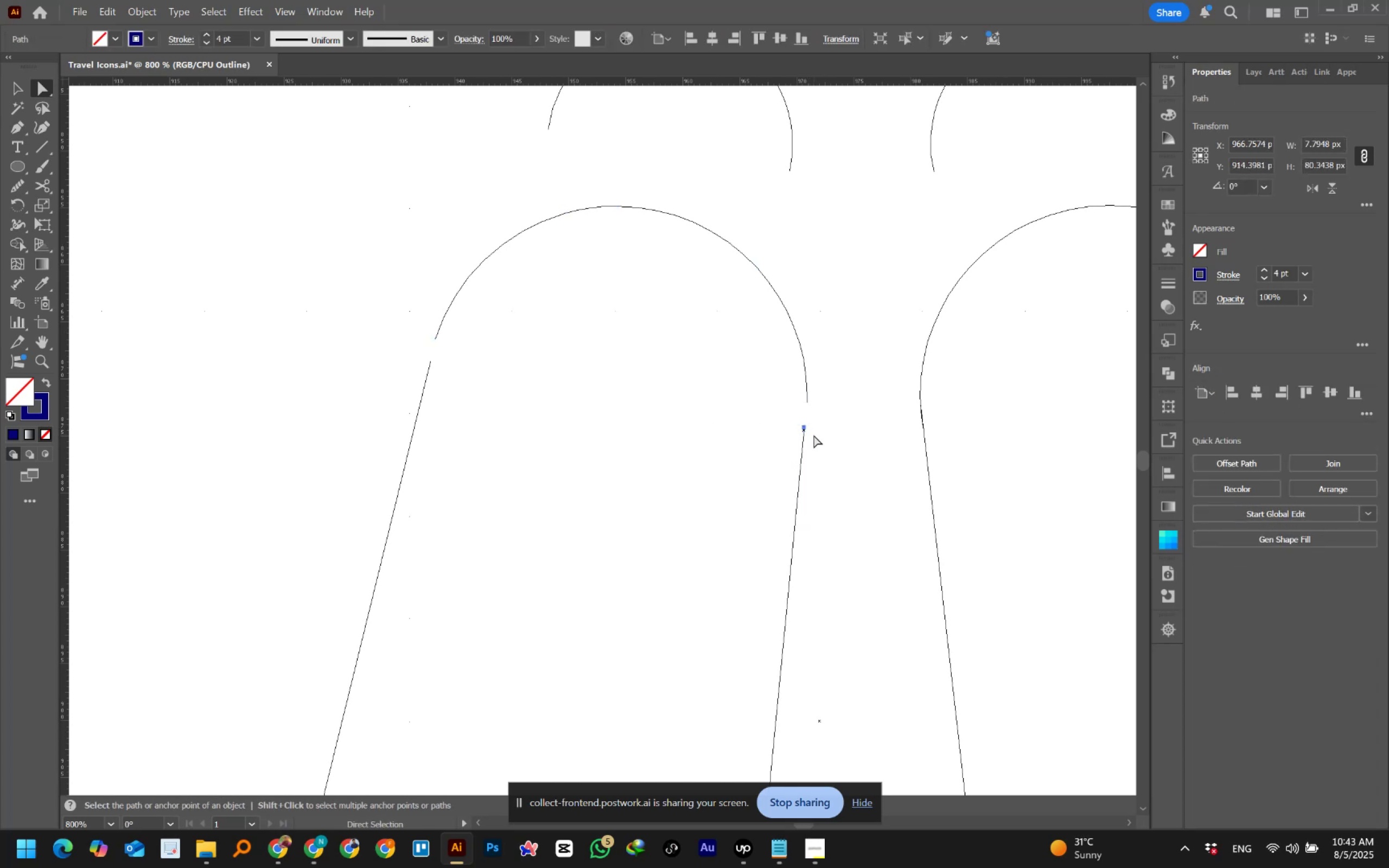 
key(Control+2)
 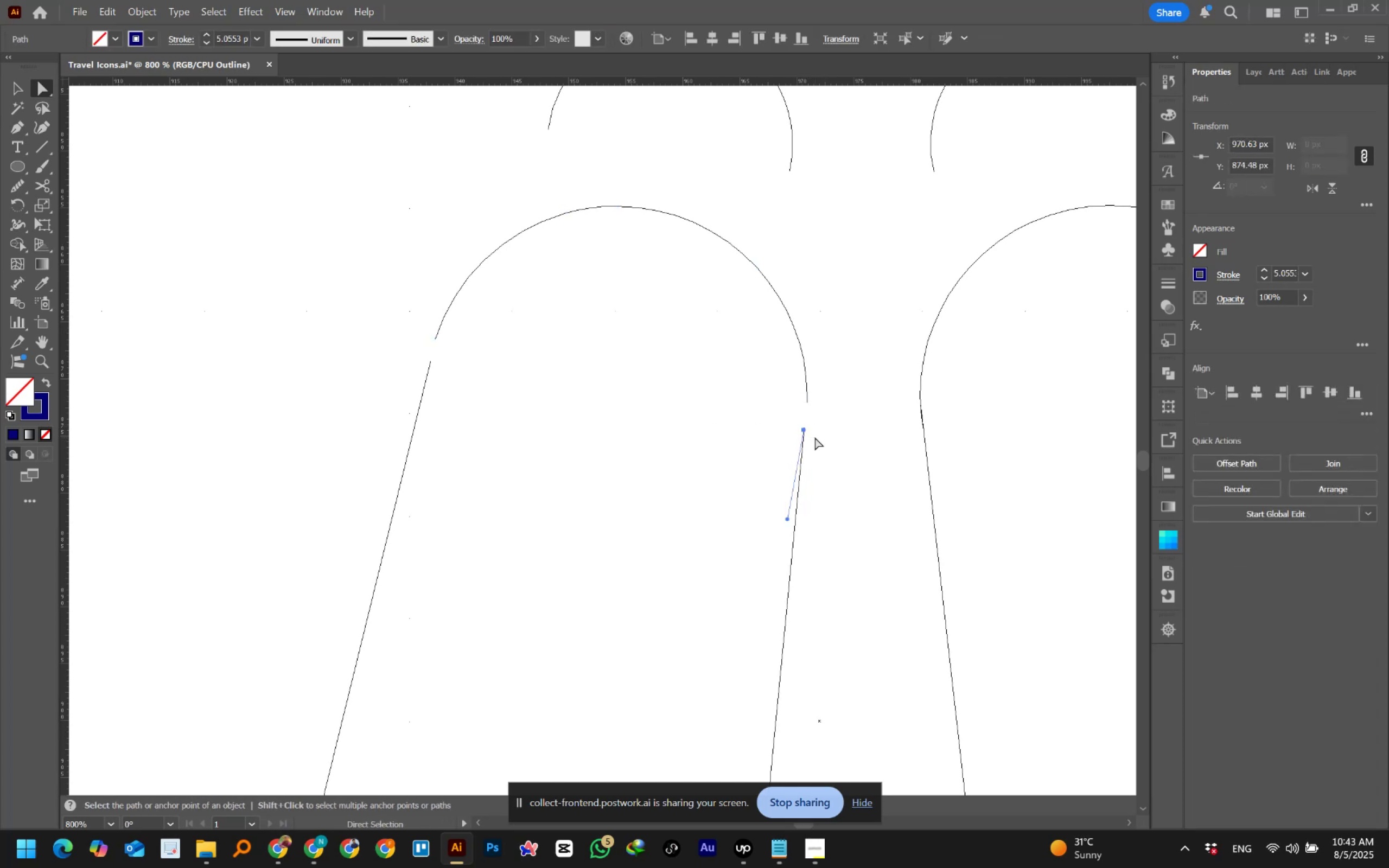 
key(Delete)
 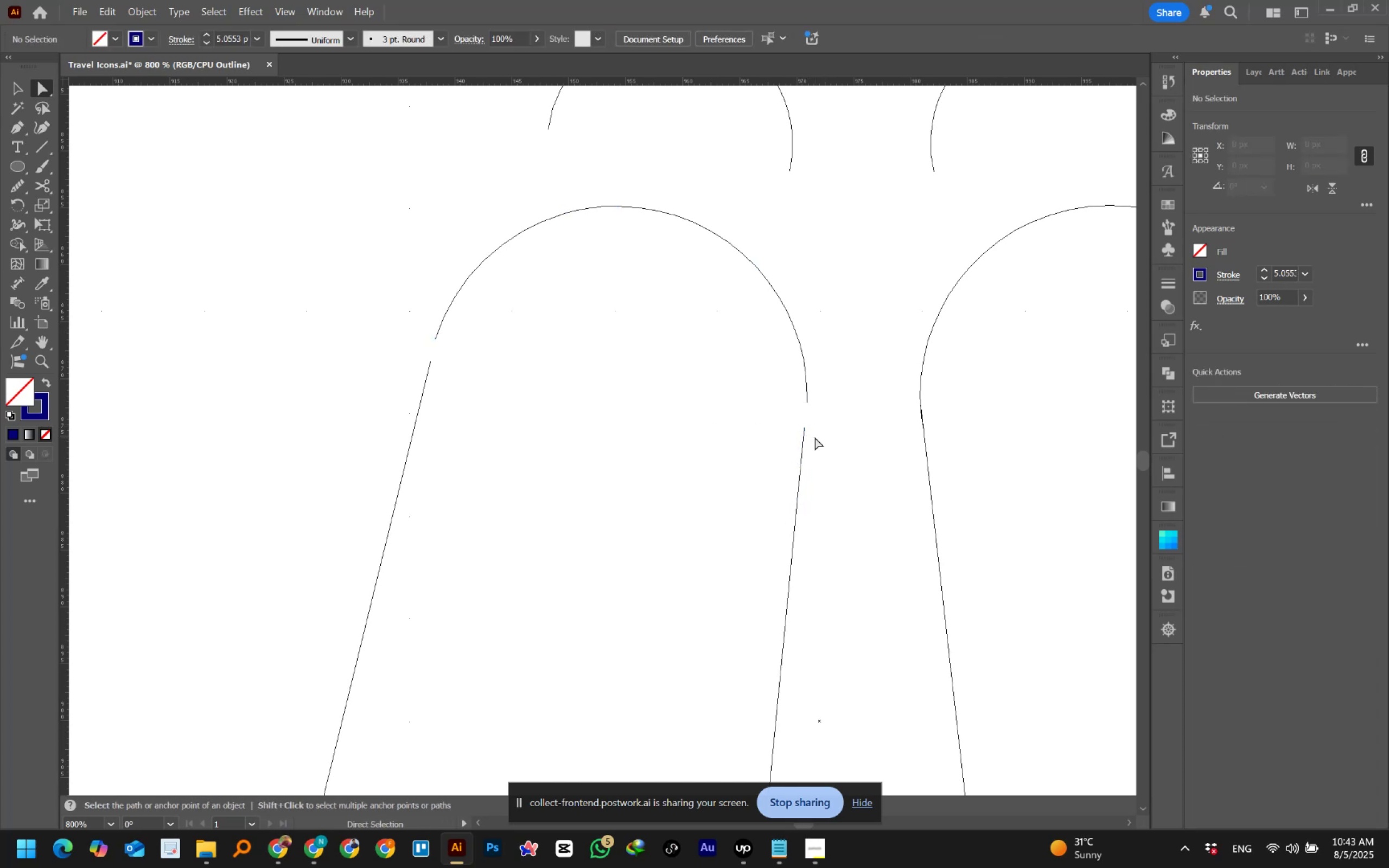 
key(Alt+Control+2)
 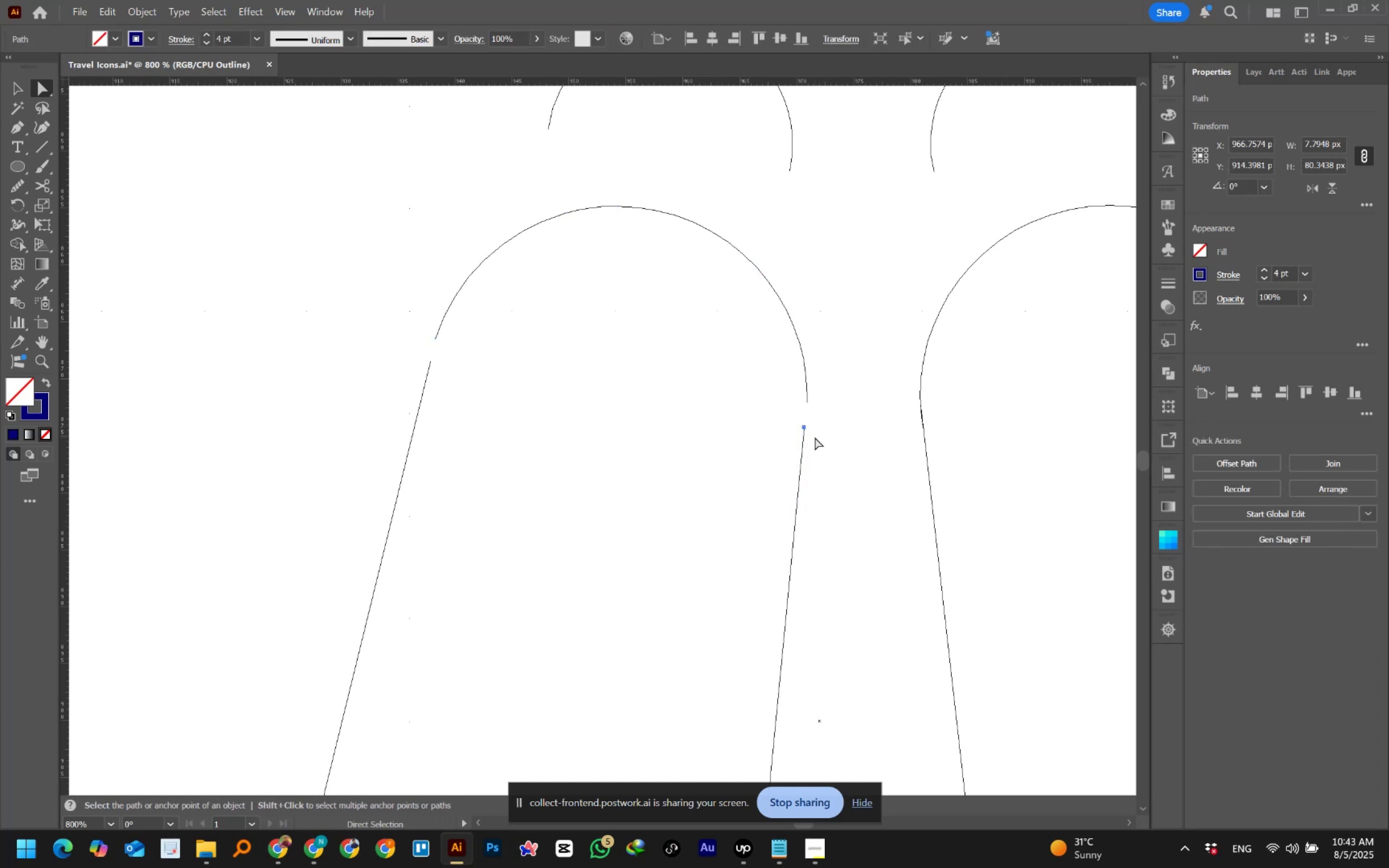 
left_click([815, 437])
 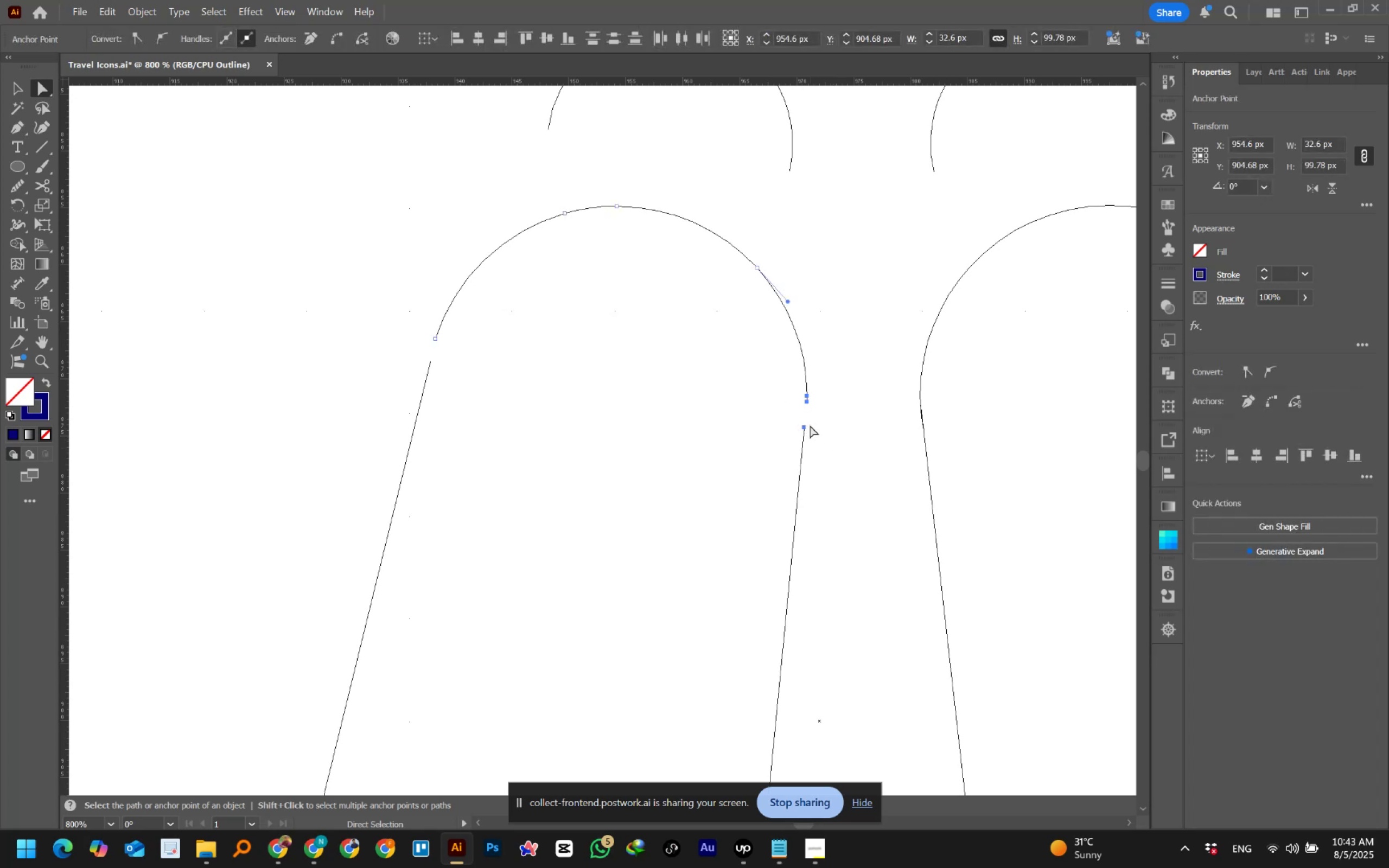 
left_click([806, 403])
 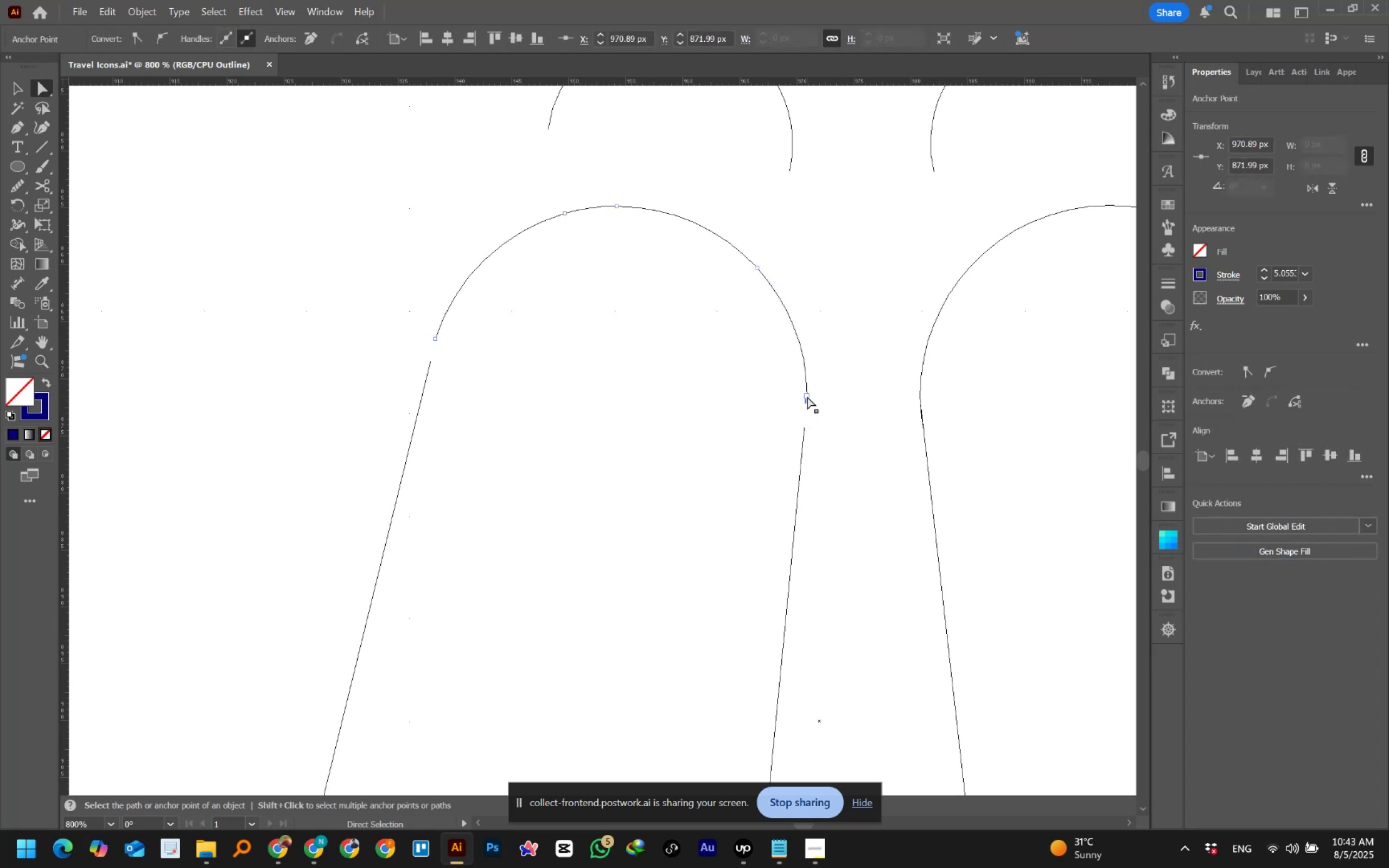 
left_click([807, 397])
 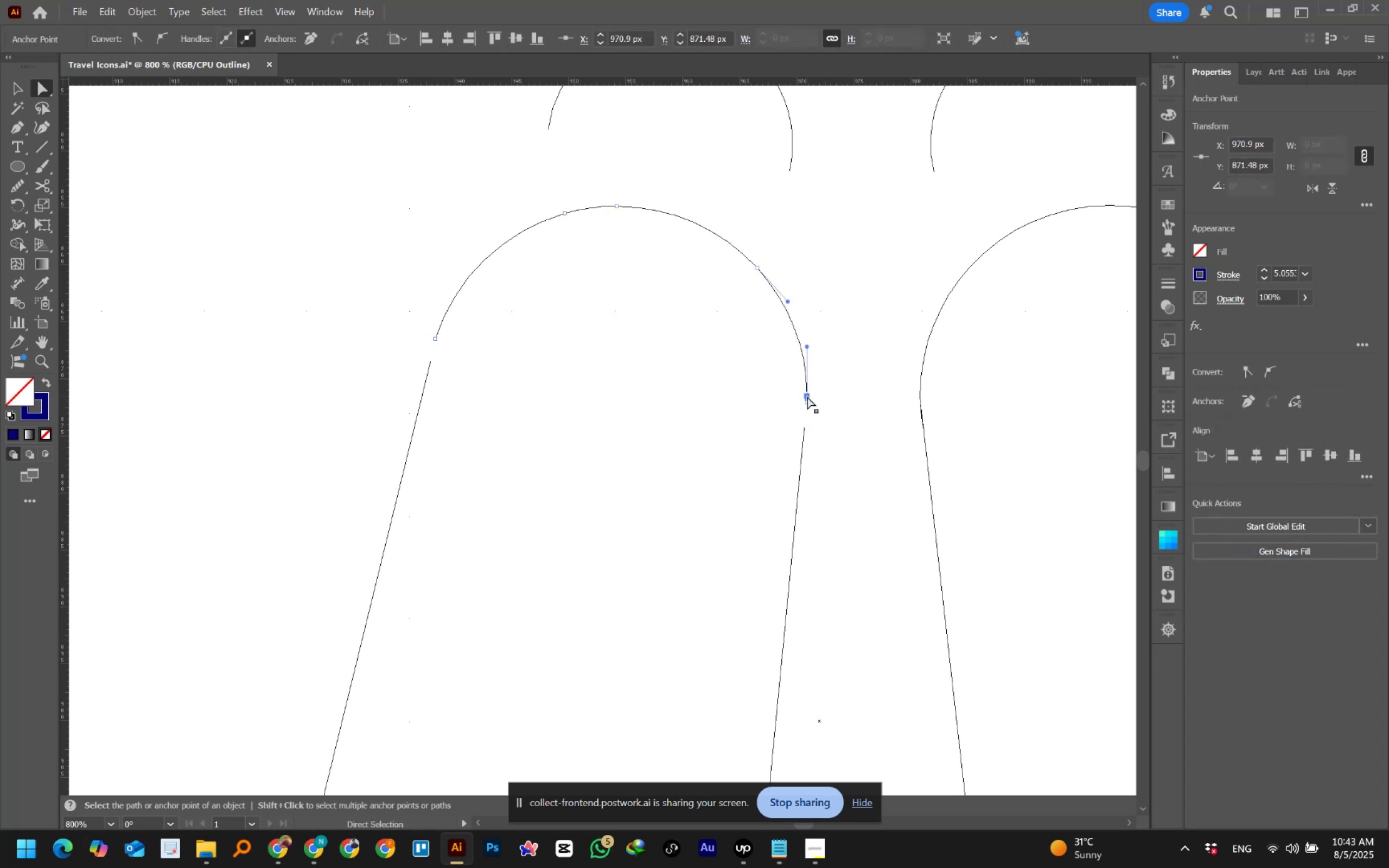 
key(Control+Z)
 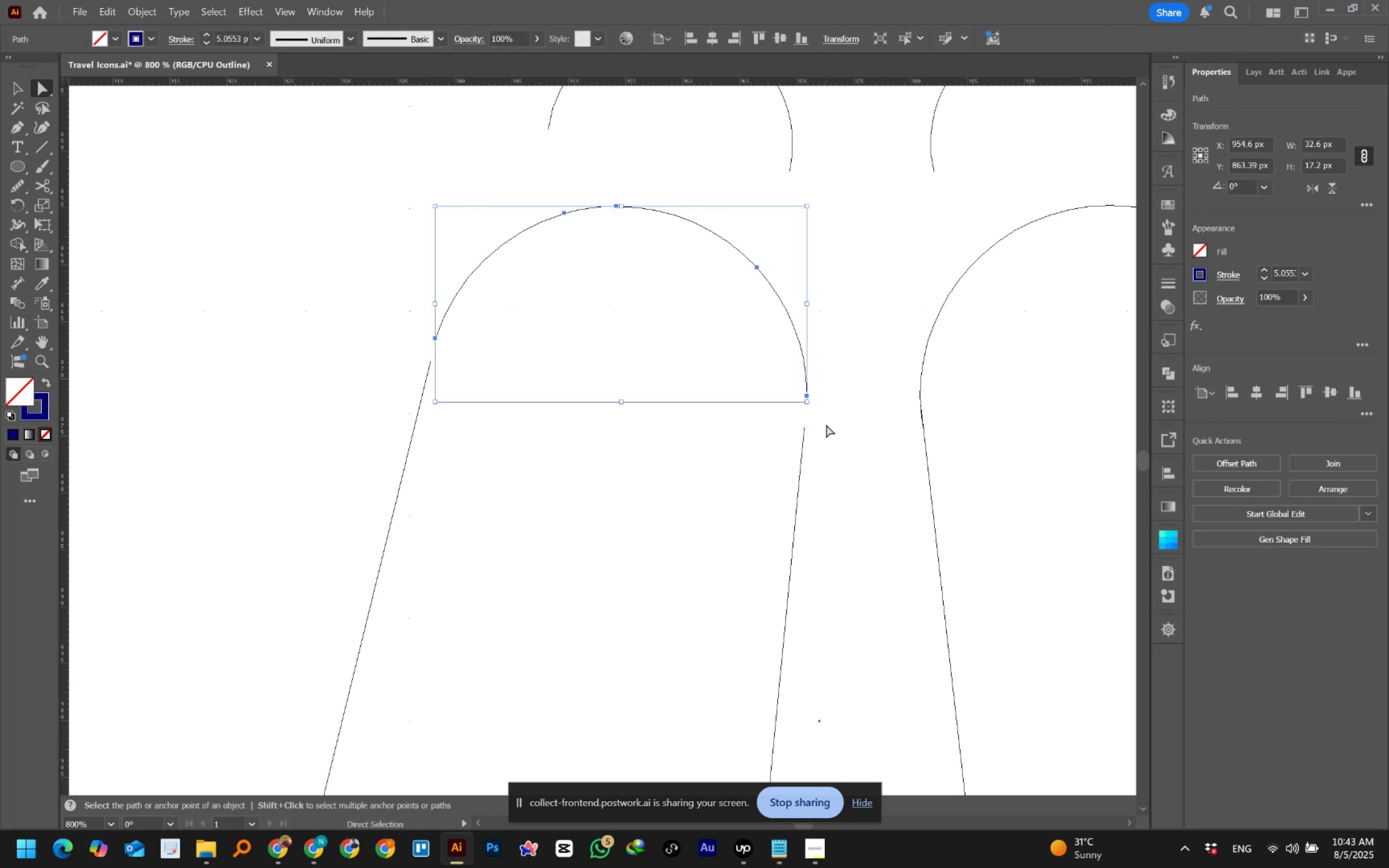 
left_click([827, 427])
 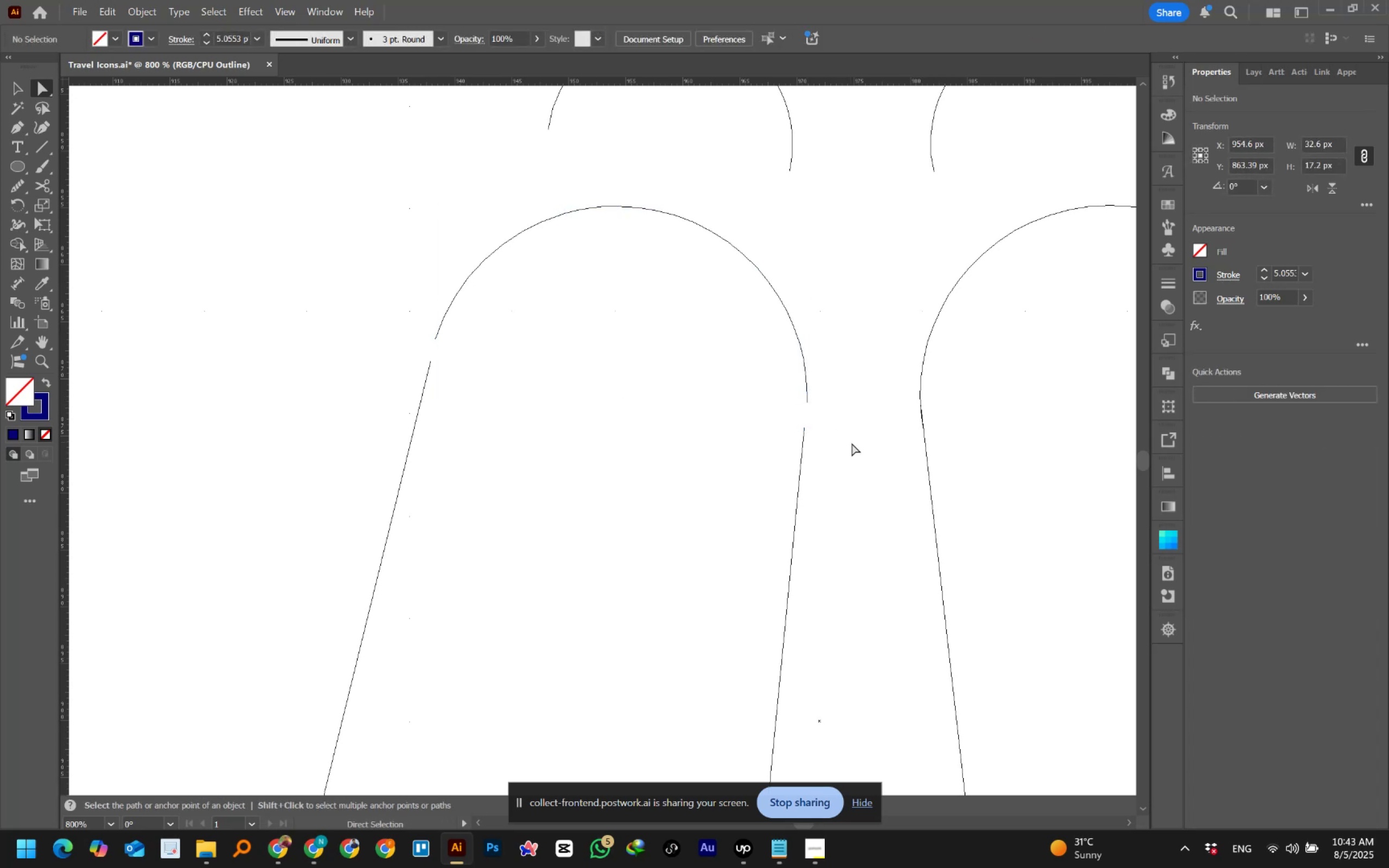 
hold_key(key=Space, duration=1.5)
 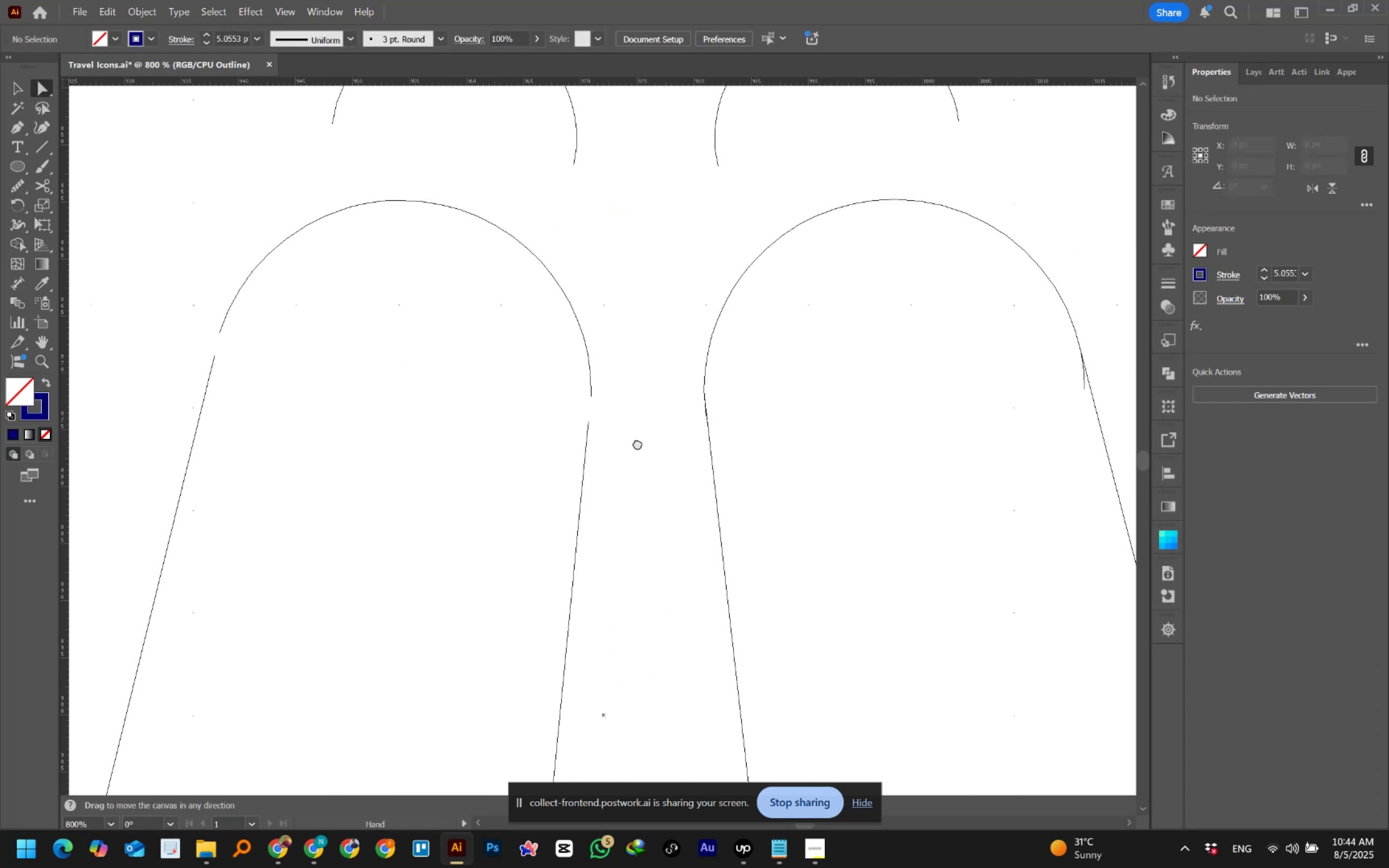 
hold_key(key=Space, duration=0.78)
 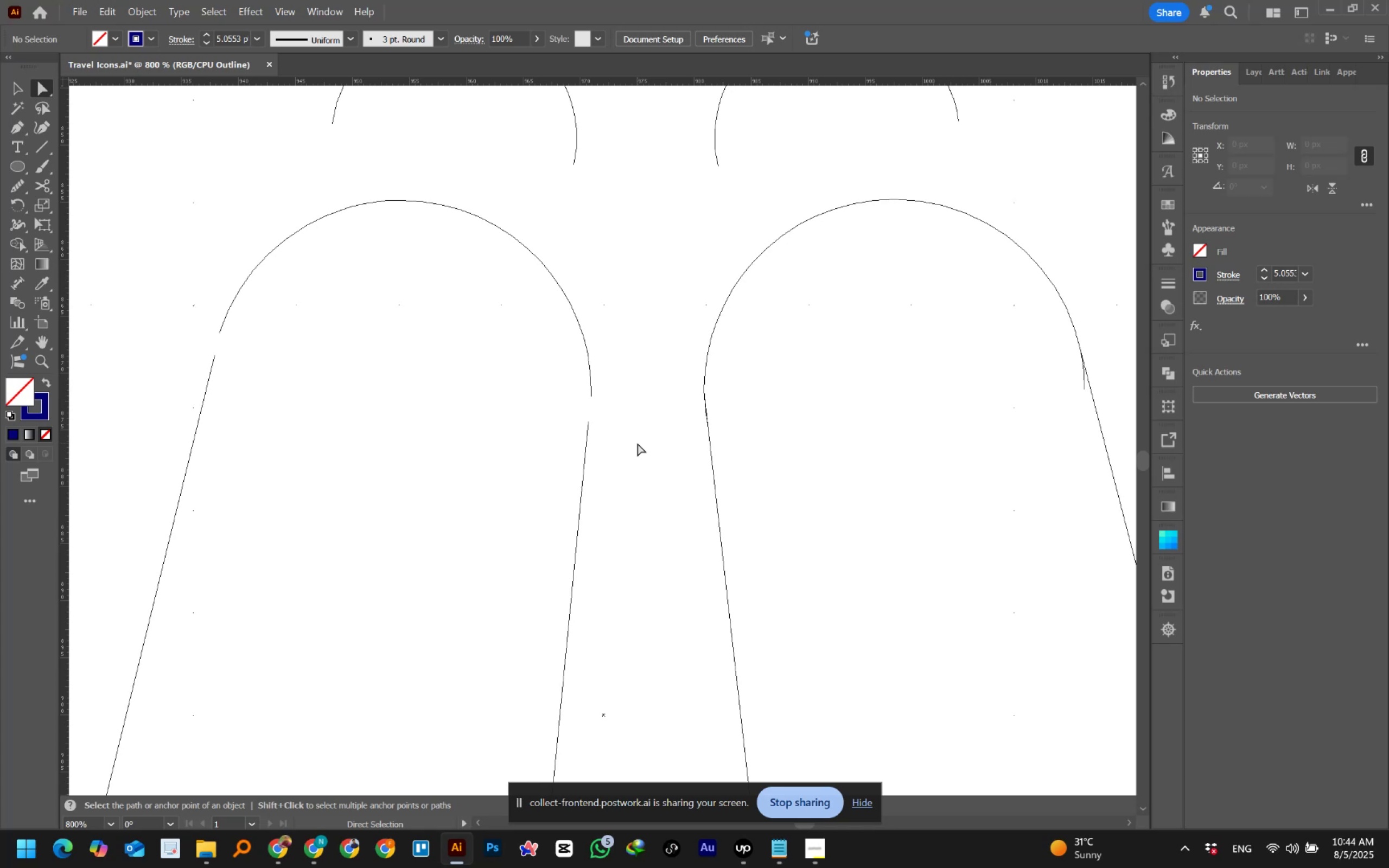 
wait(30.46)
 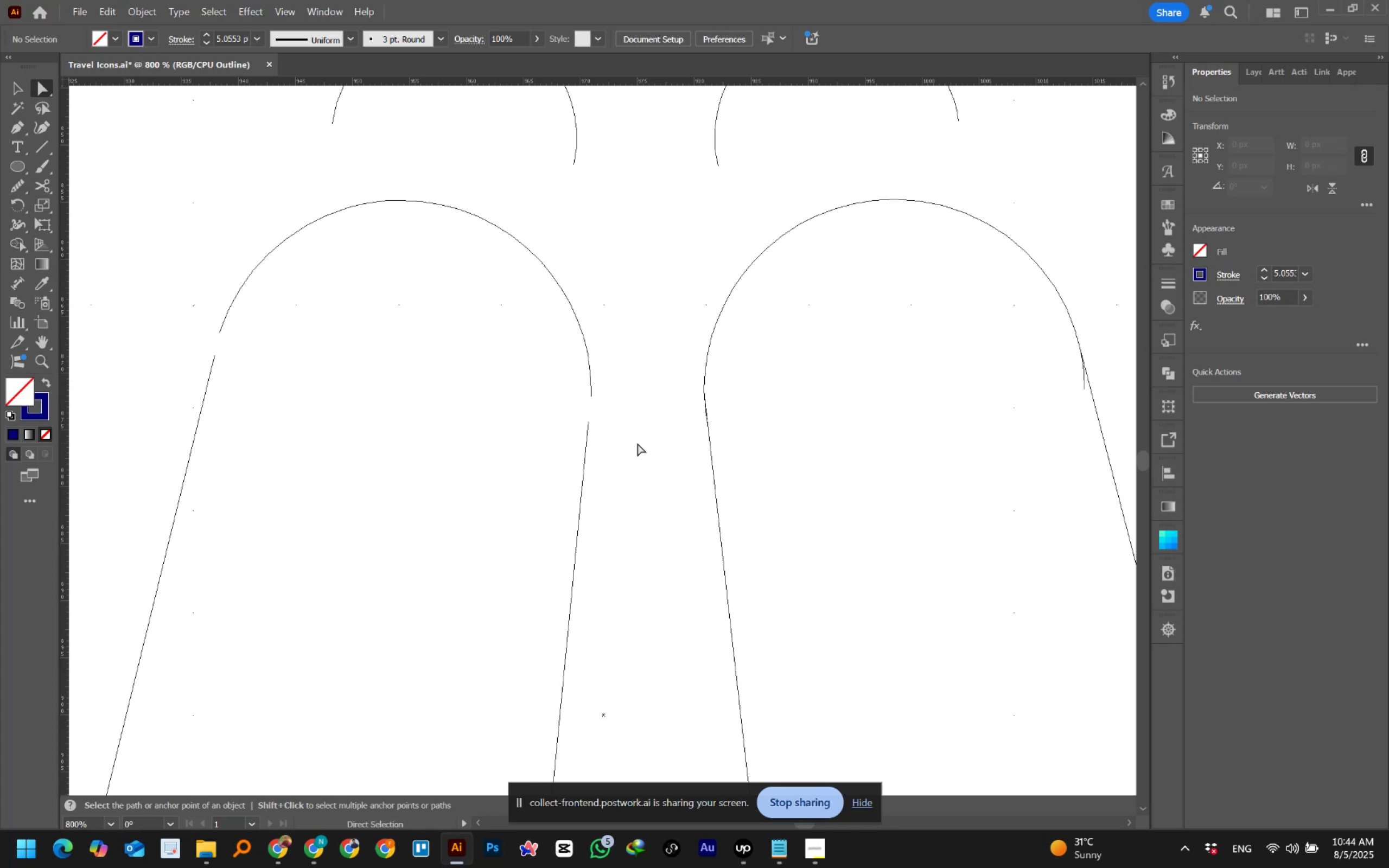 
left_click([706, 368])
 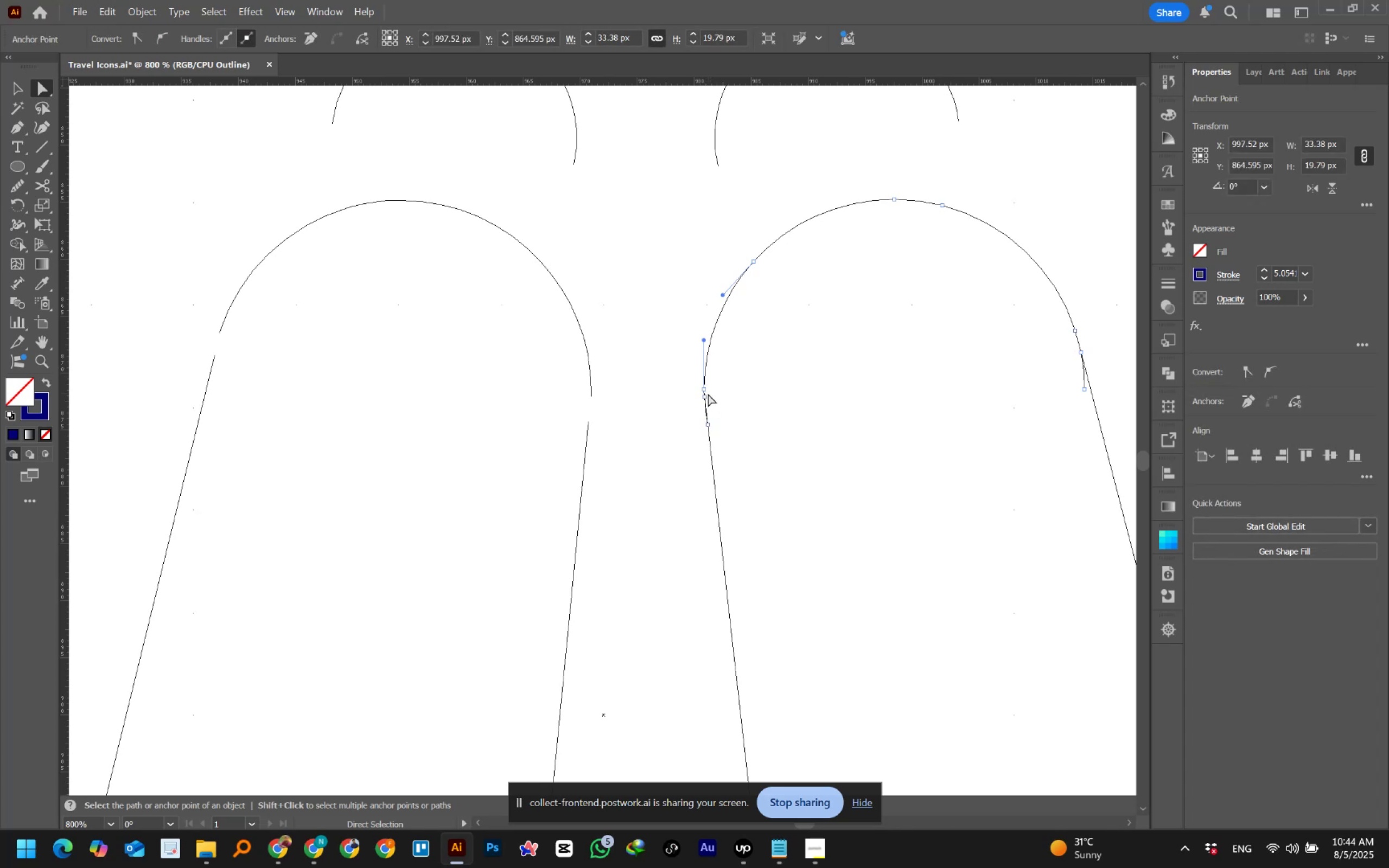 
left_click([704, 395])
 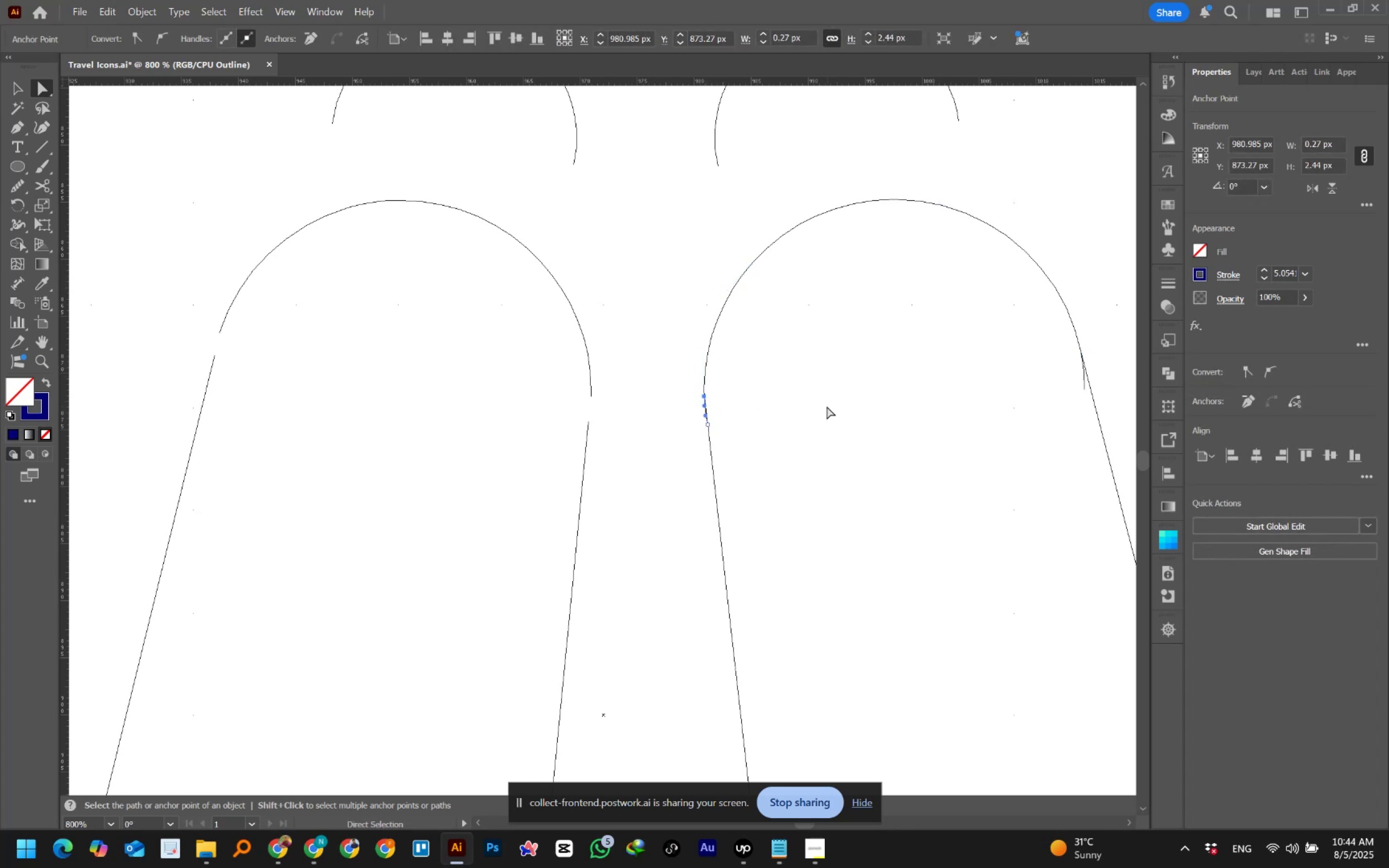 
key(Delete)
 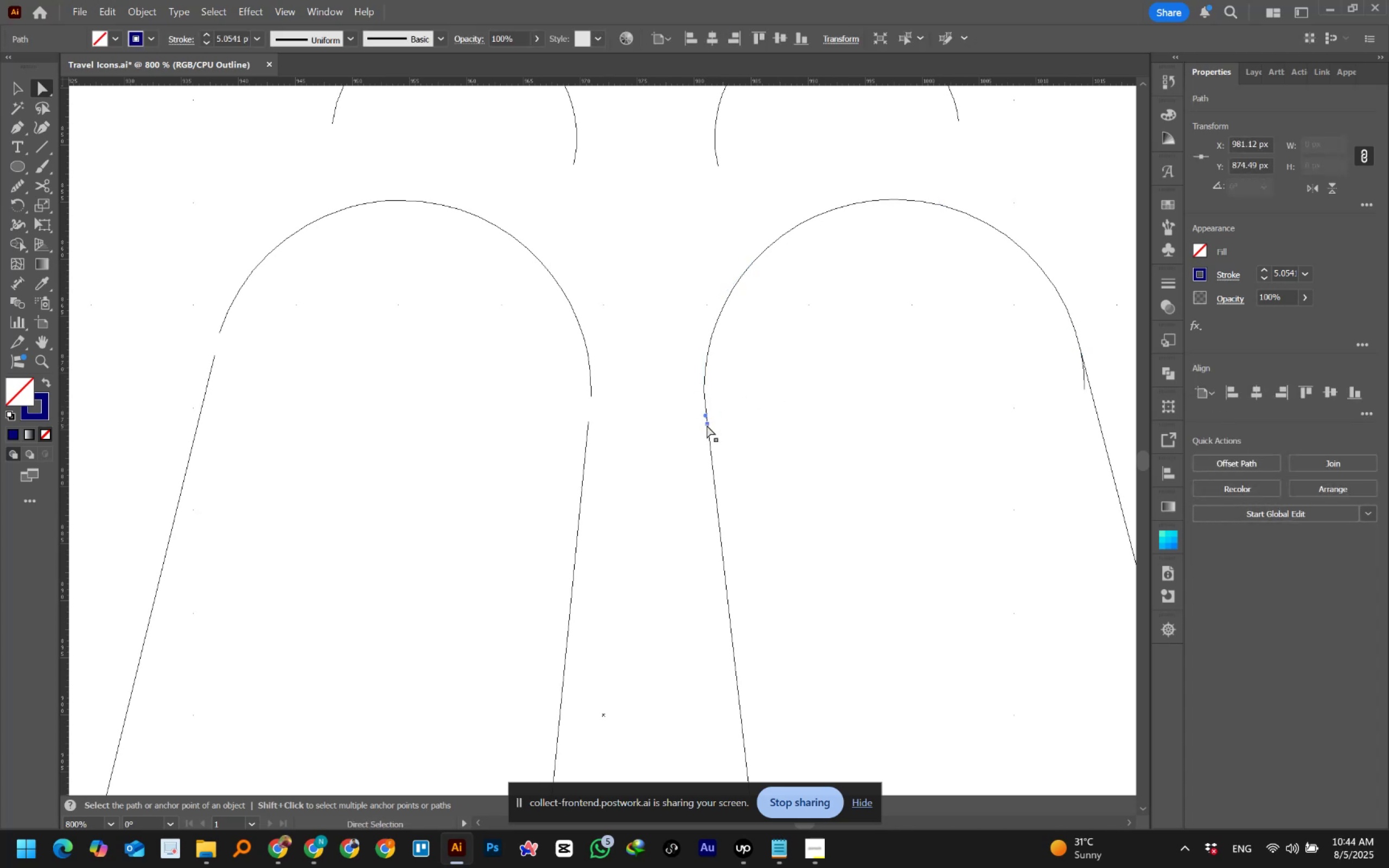 
left_click([706, 425])
 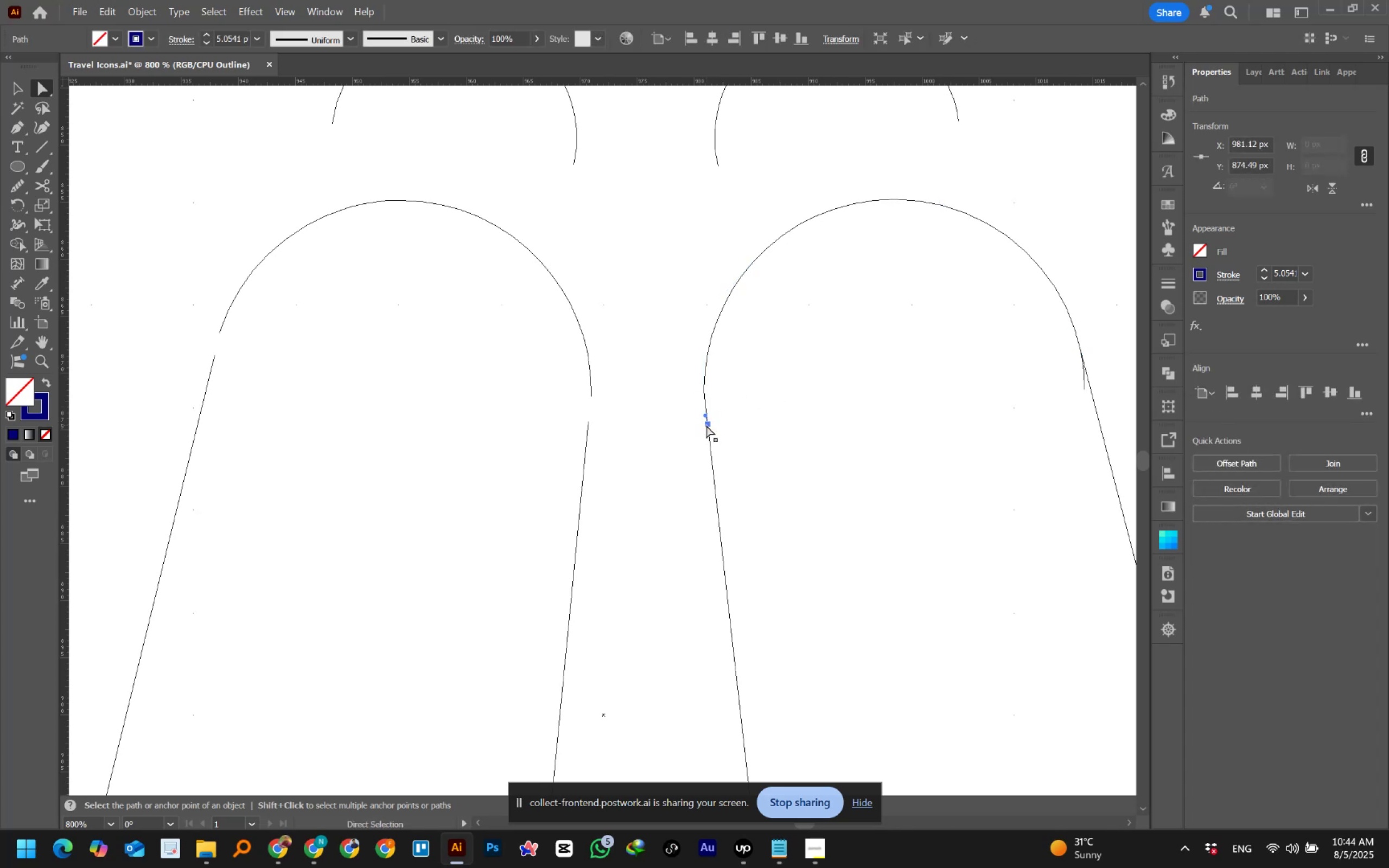 
key(Delete)
 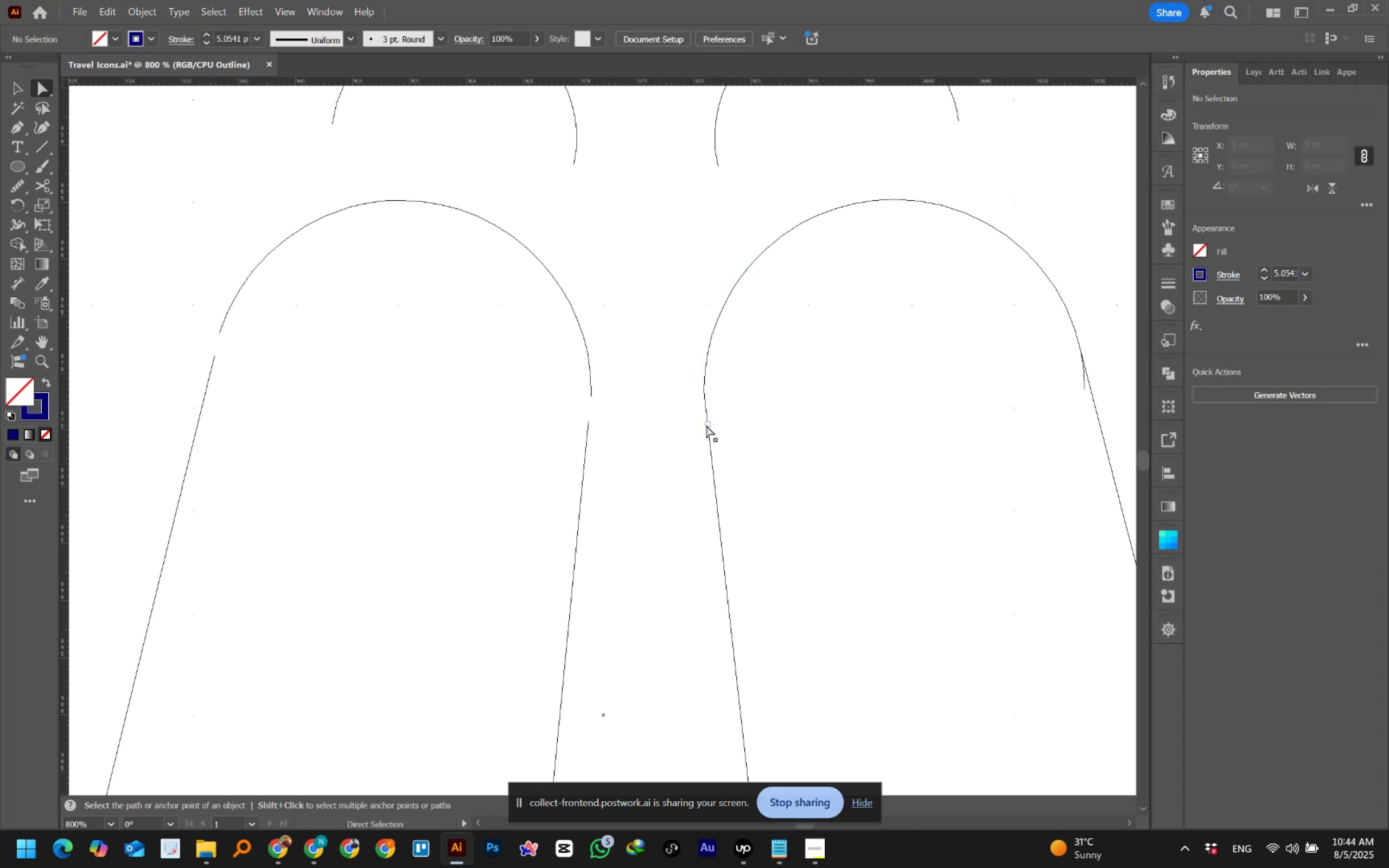 
left_click([706, 425])
 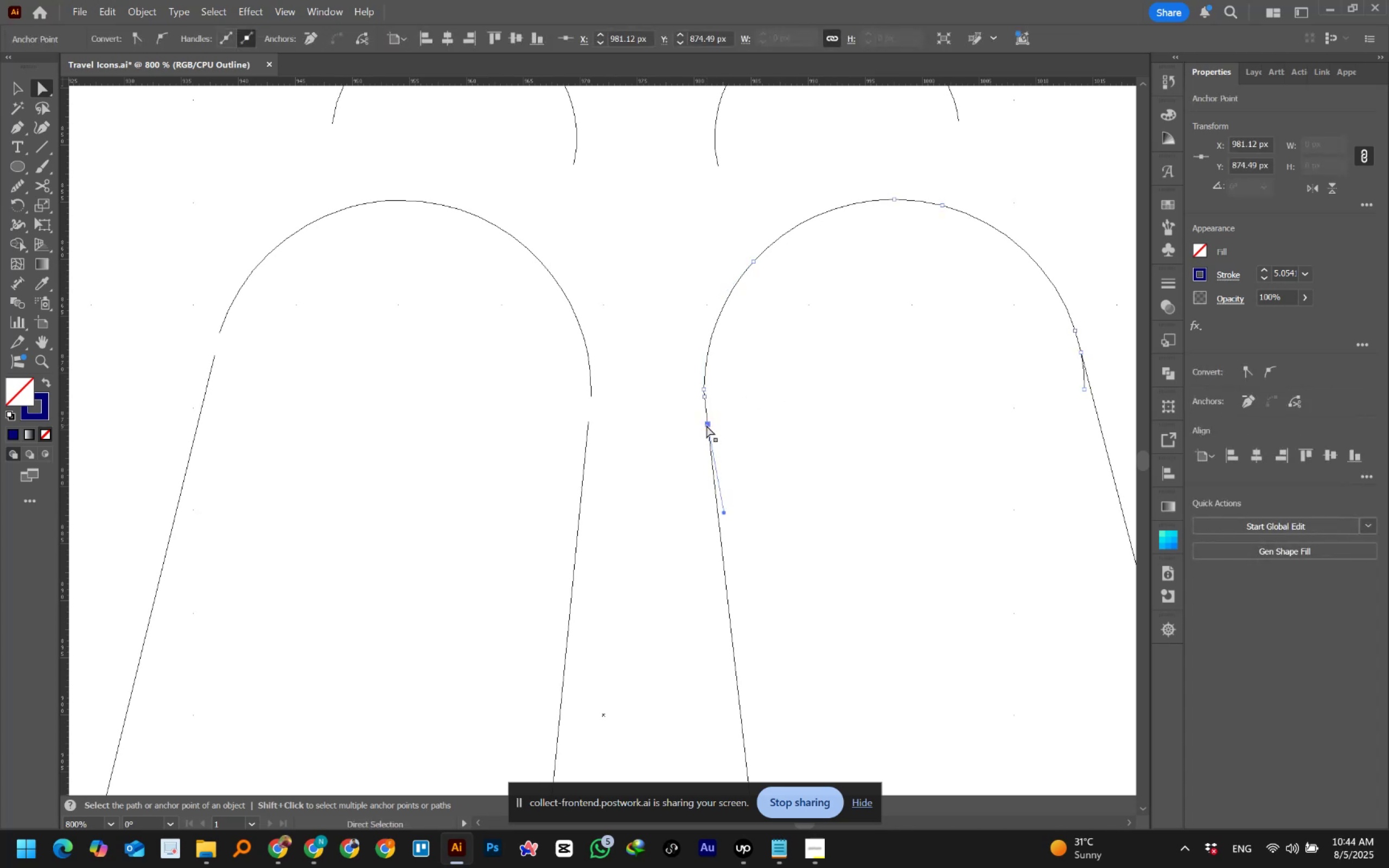 
key(Delete)
 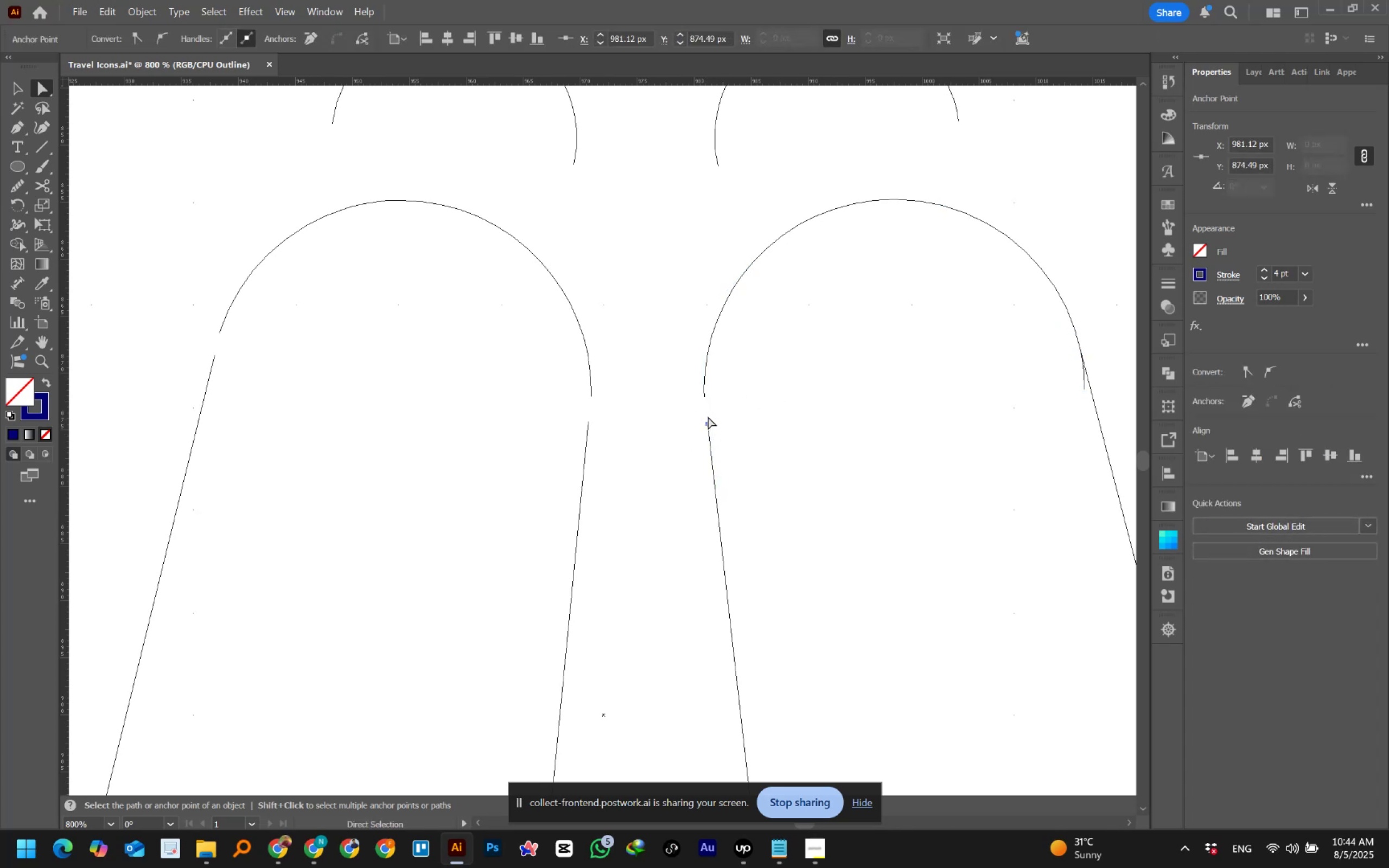 
left_click([704, 397])
 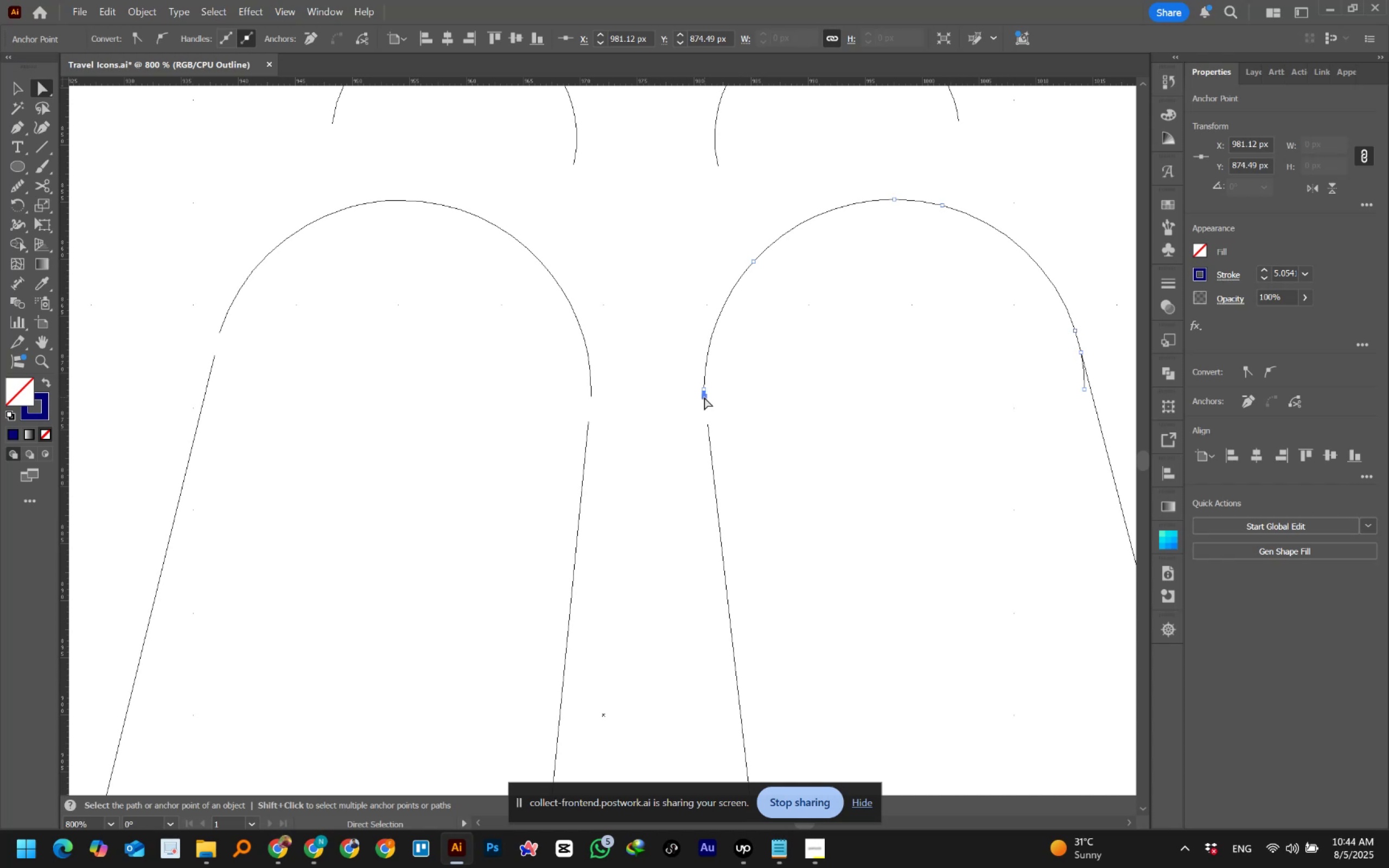 
key(Delete)
 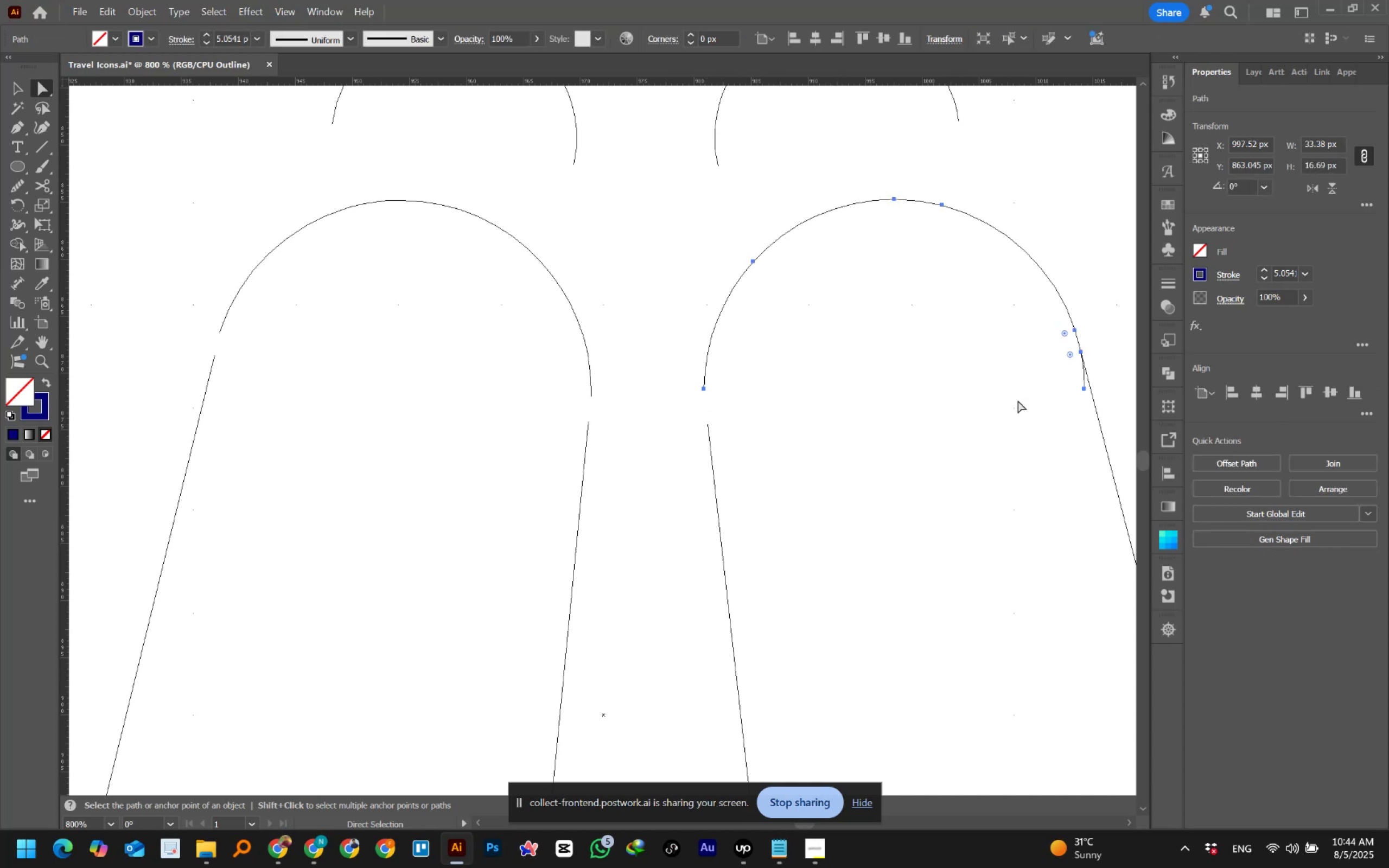 
left_click([1080, 353])
 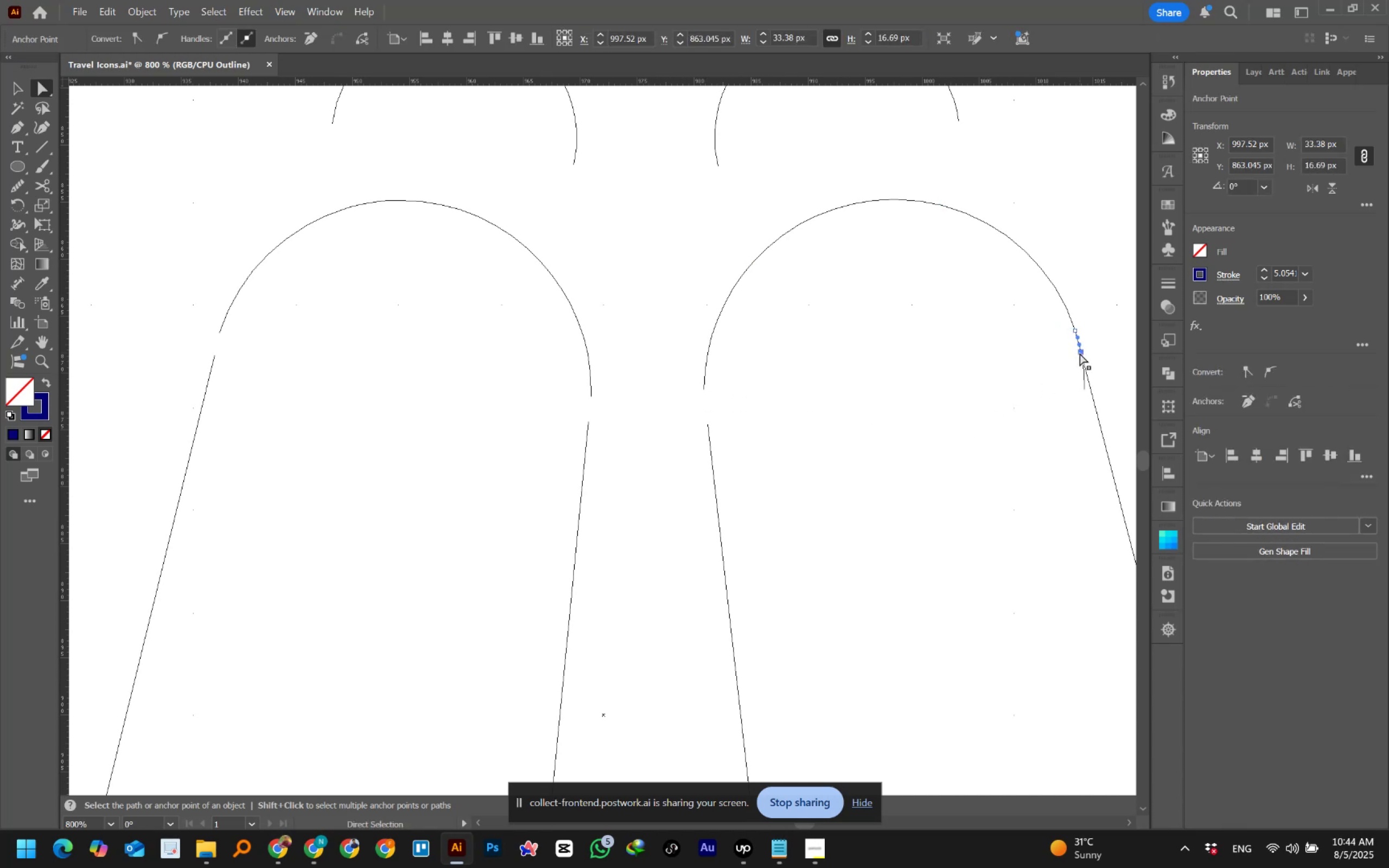 
key(Delete)
 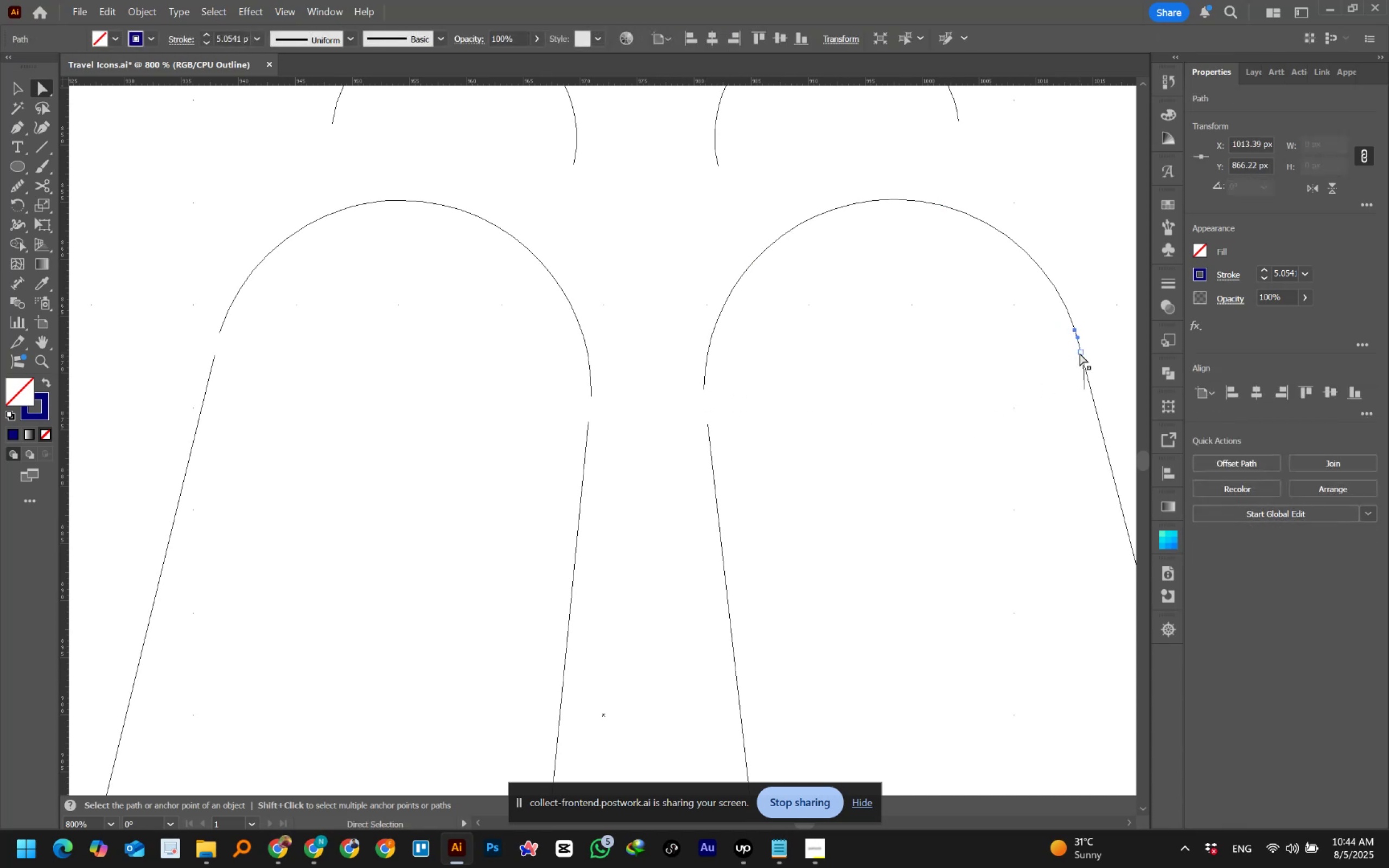 
left_click([1080, 353])
 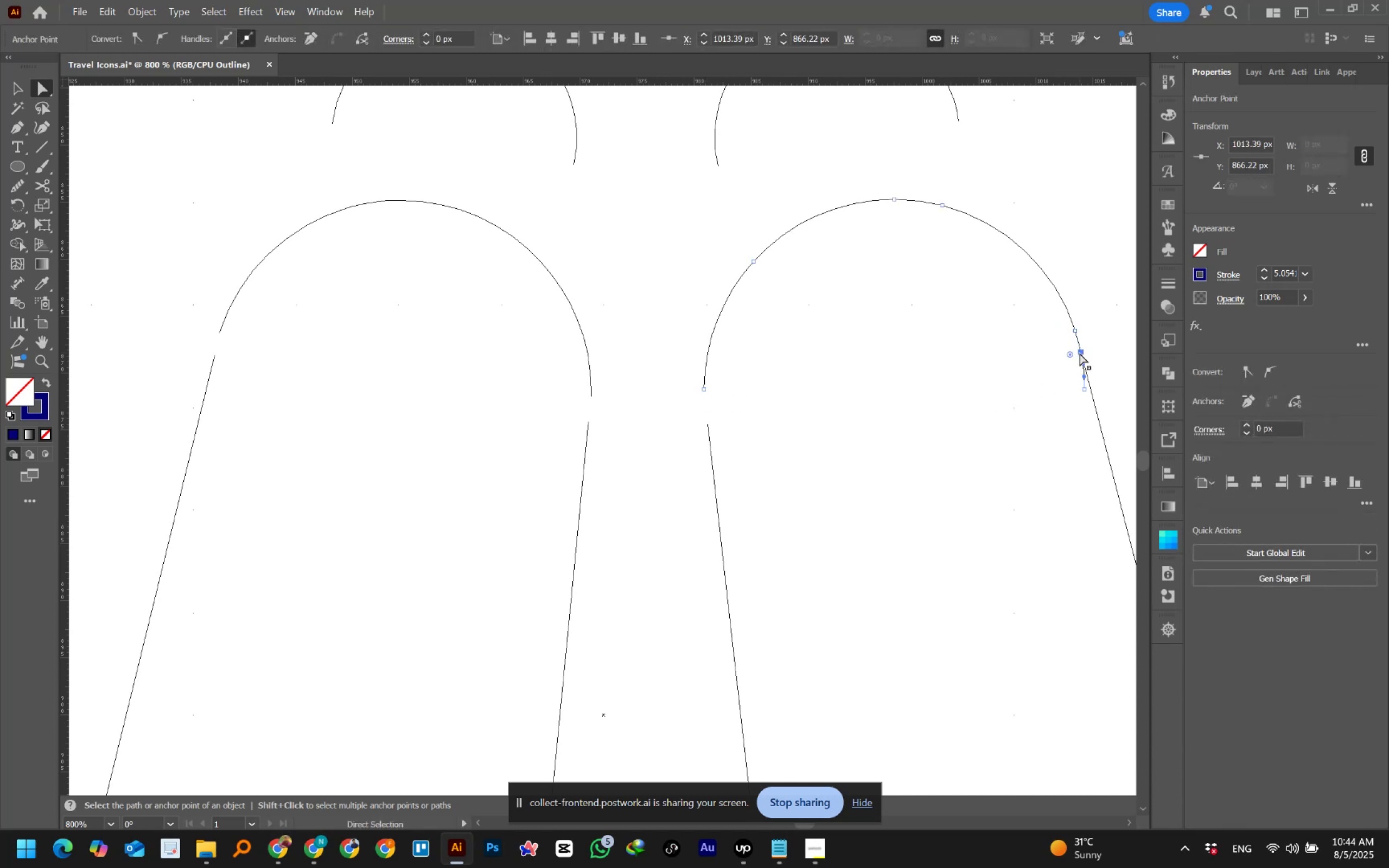 
key(Delete)
 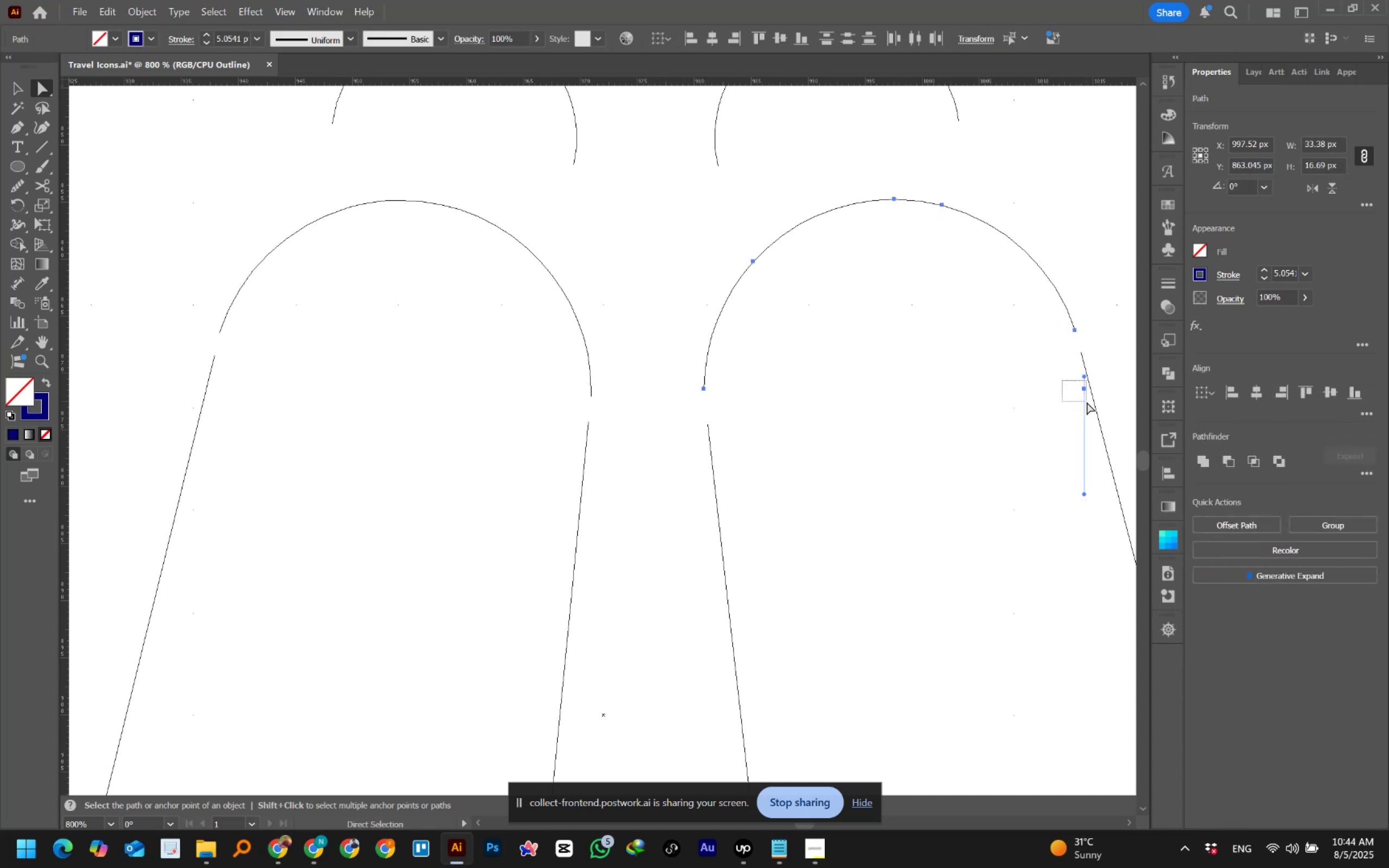 
key(Delete)
 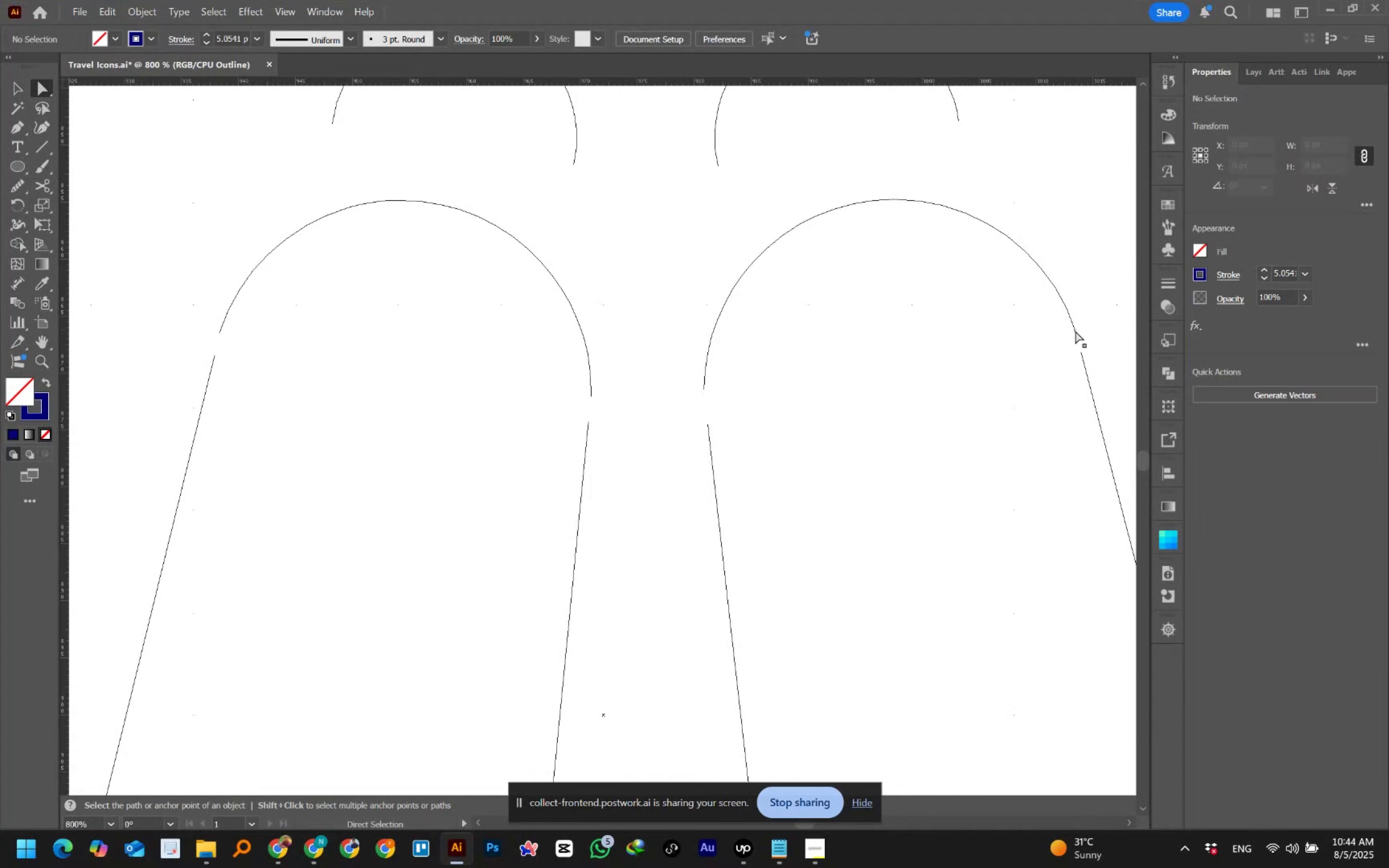 
left_click([1074, 332])
 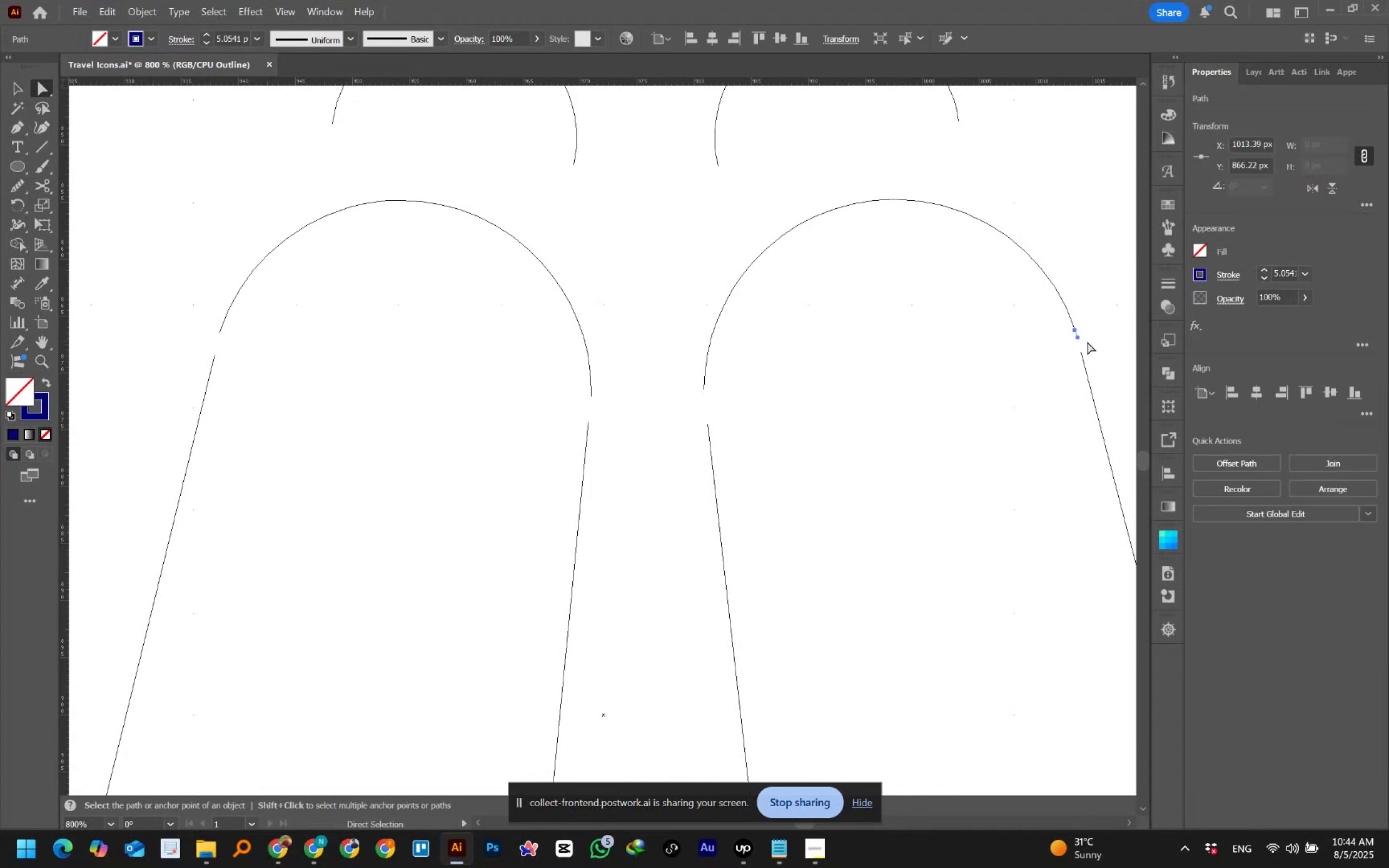 
key(Delete)
 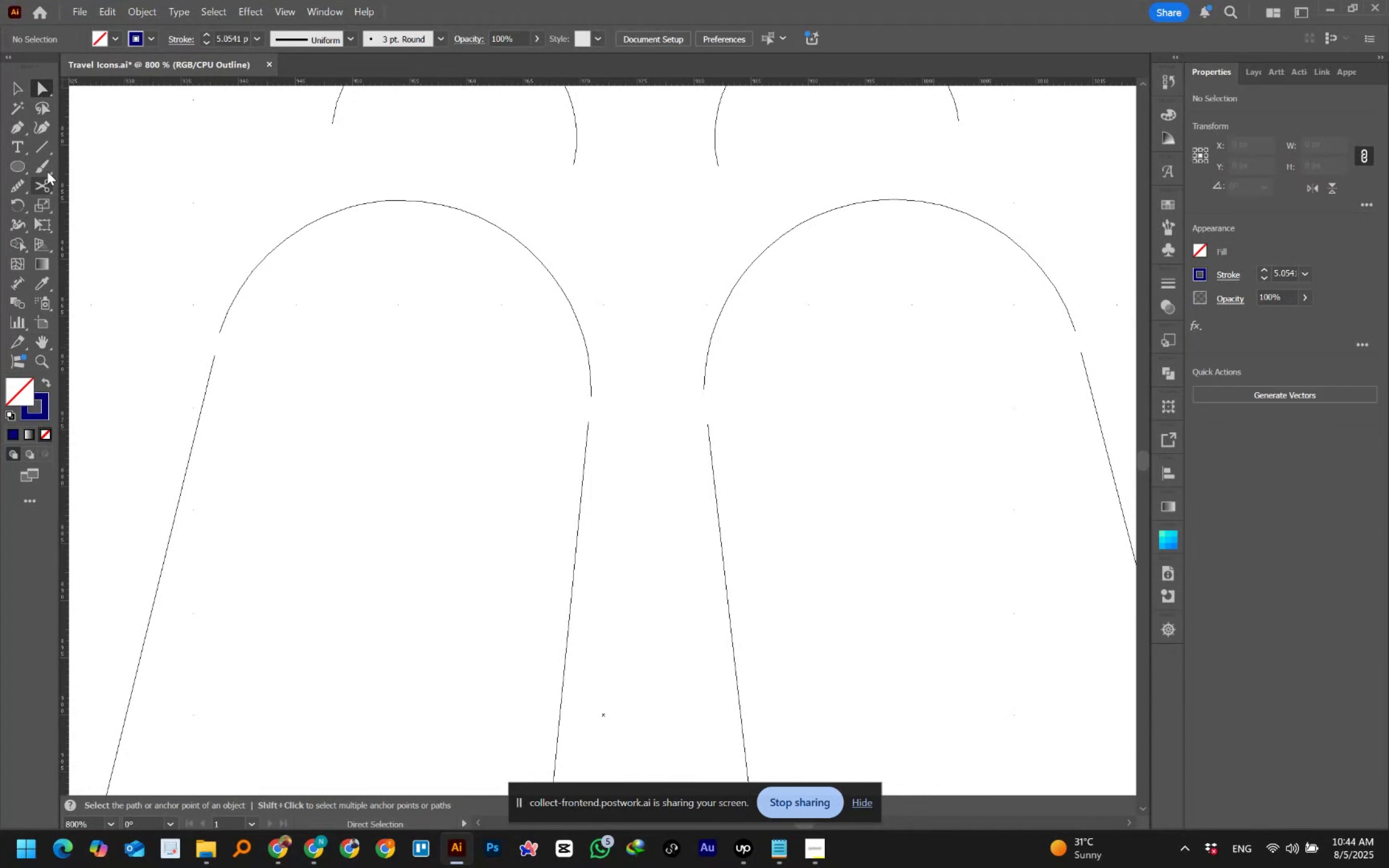 
left_click([22, 126])
 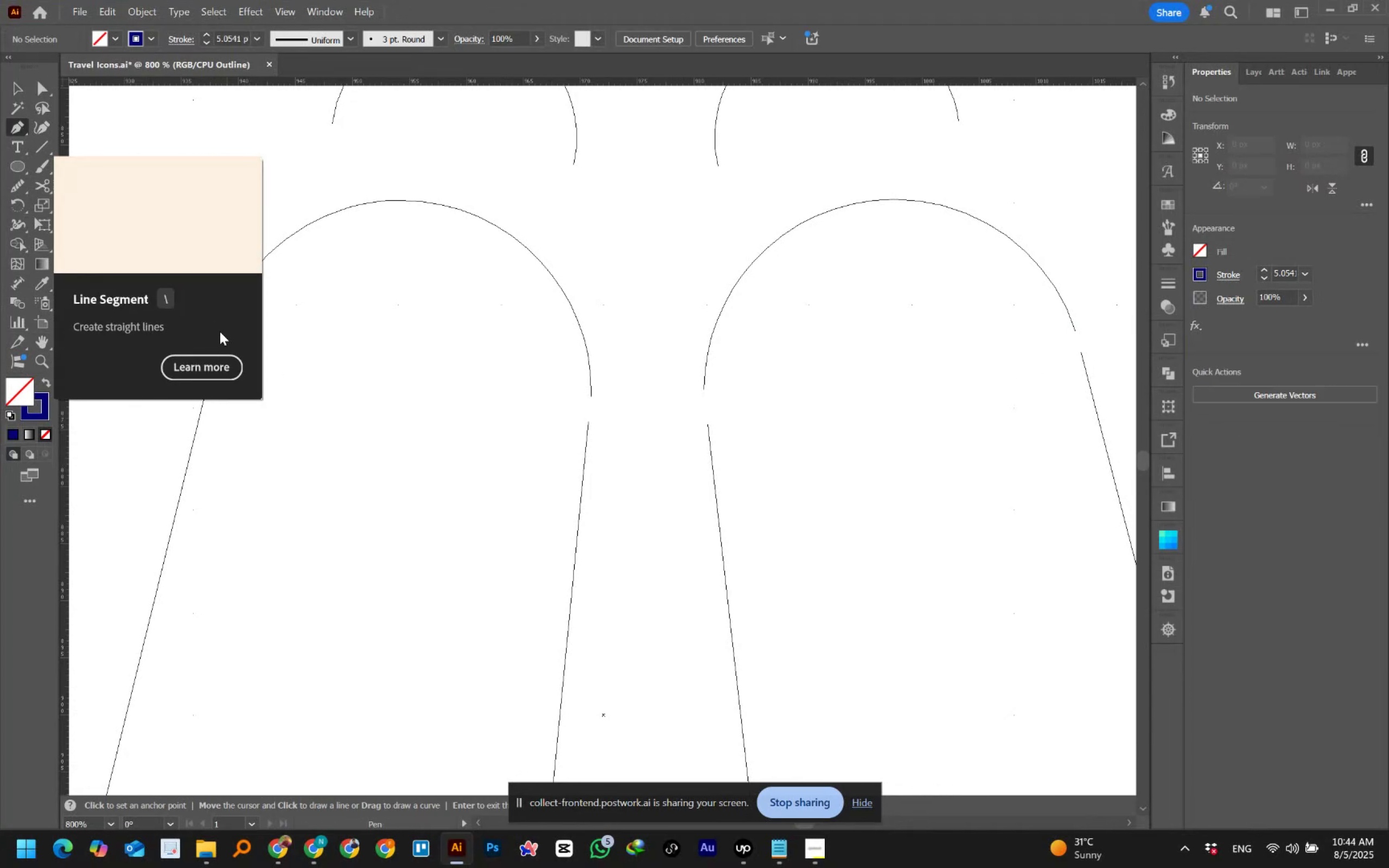 
hold_key(key=ControlLeft, duration=1.5)
scroll: coordinate [398, 341], scroll_direction: up, amount: 12.0
 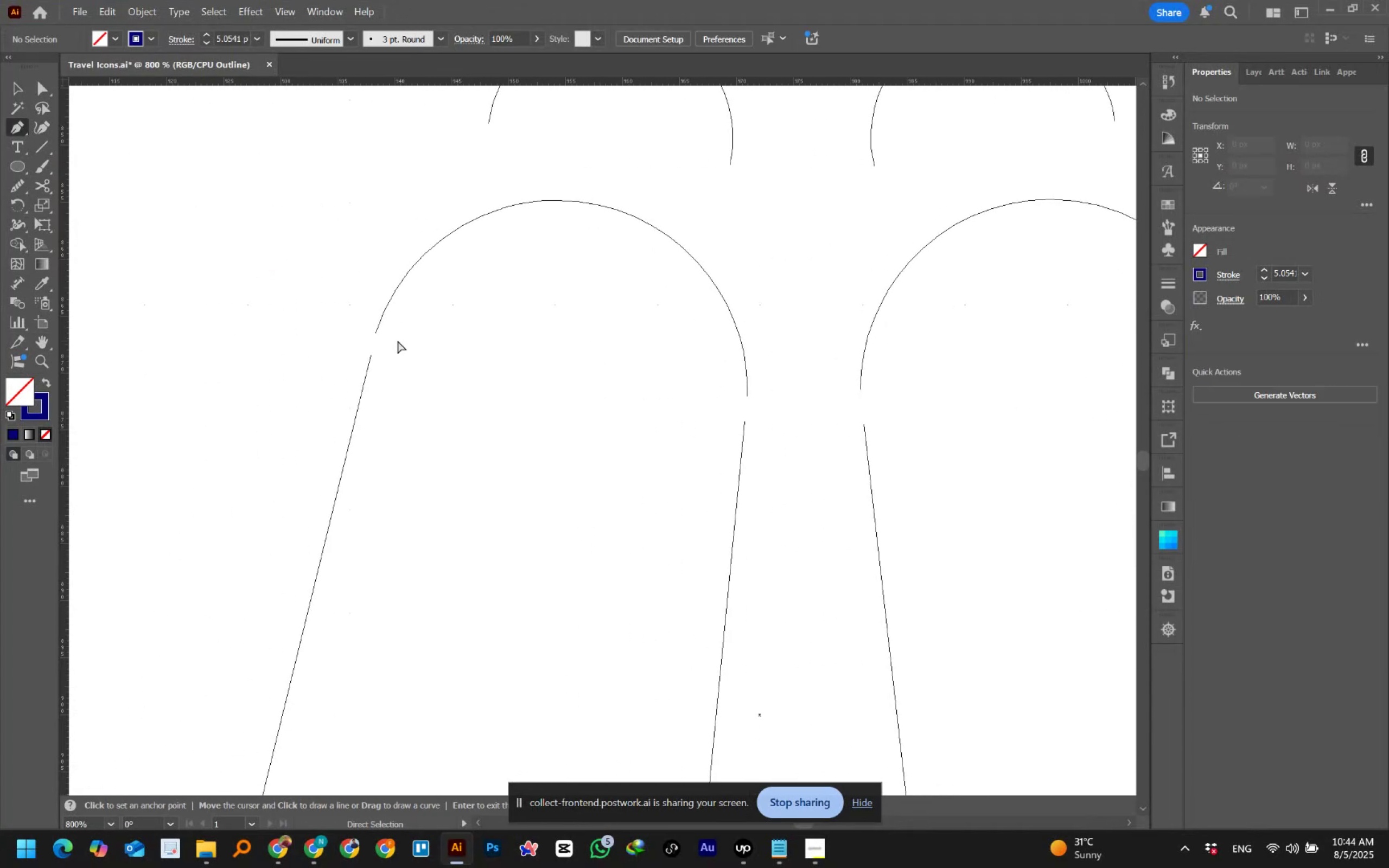 
hold_key(key=ControlLeft, duration=0.63)
 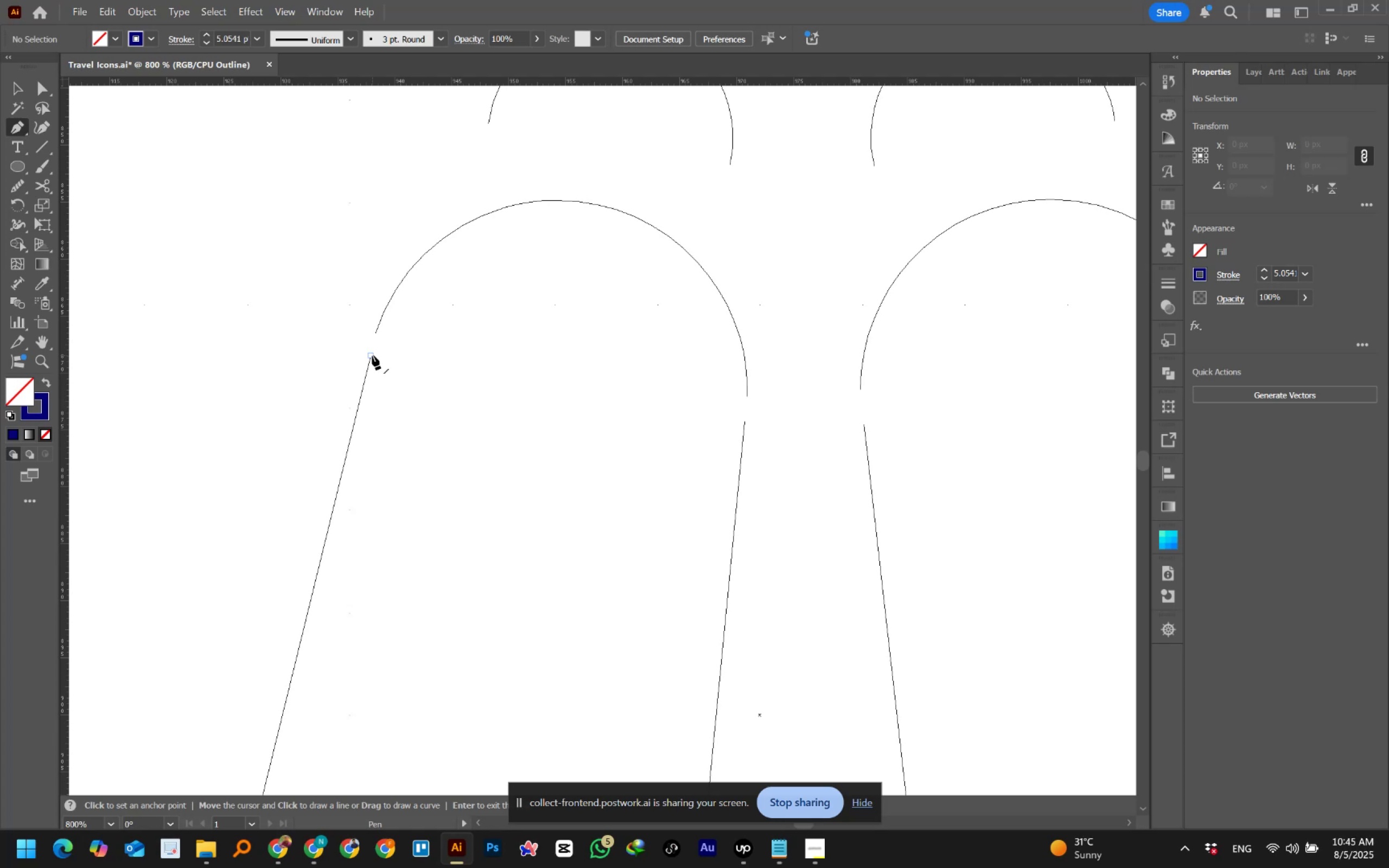 
wait(19.04)
 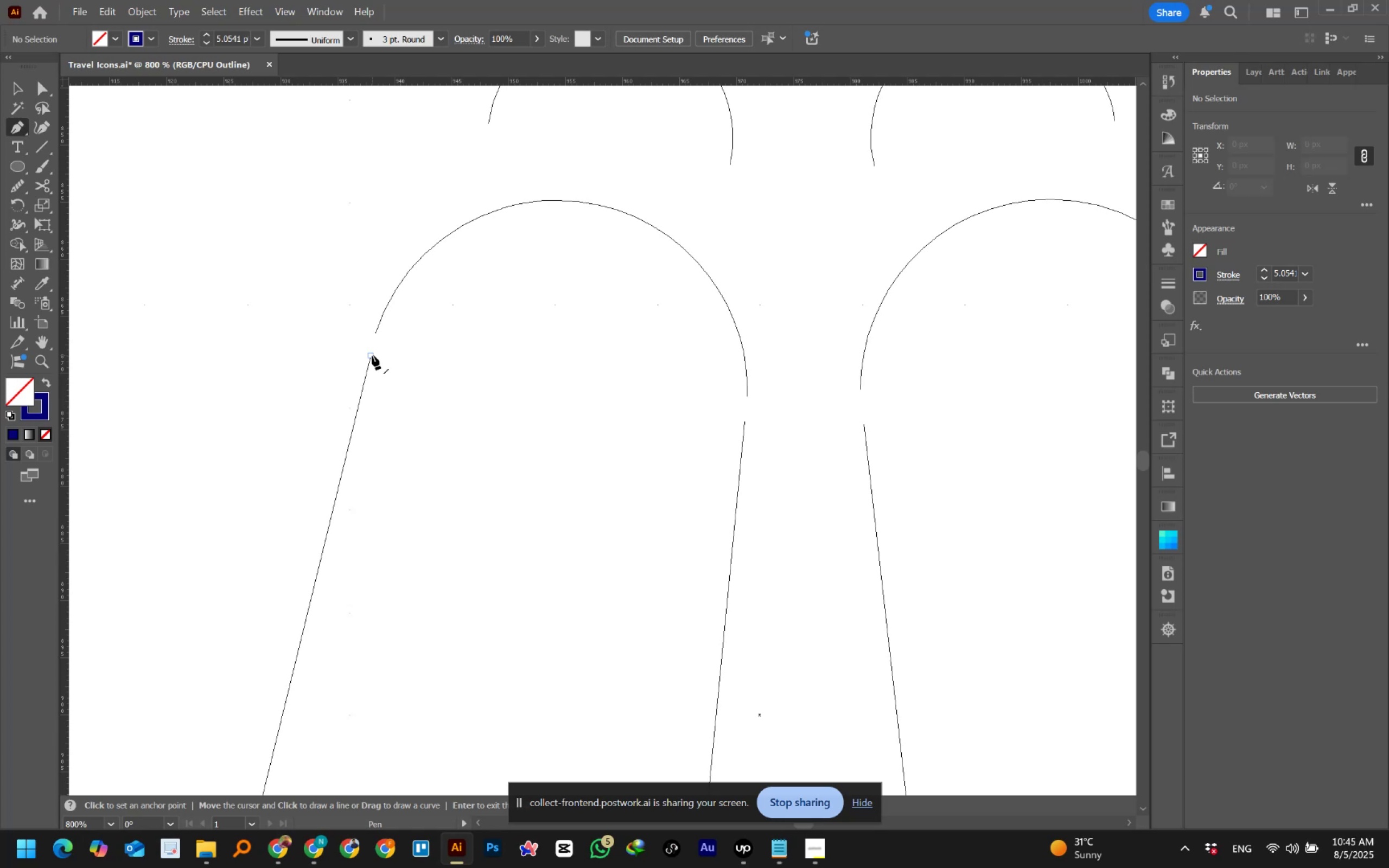 
hold_key(key=AltLeft, duration=0.64)
scroll: coordinate [371, 356], scroll_direction: up, amount: 2.0
 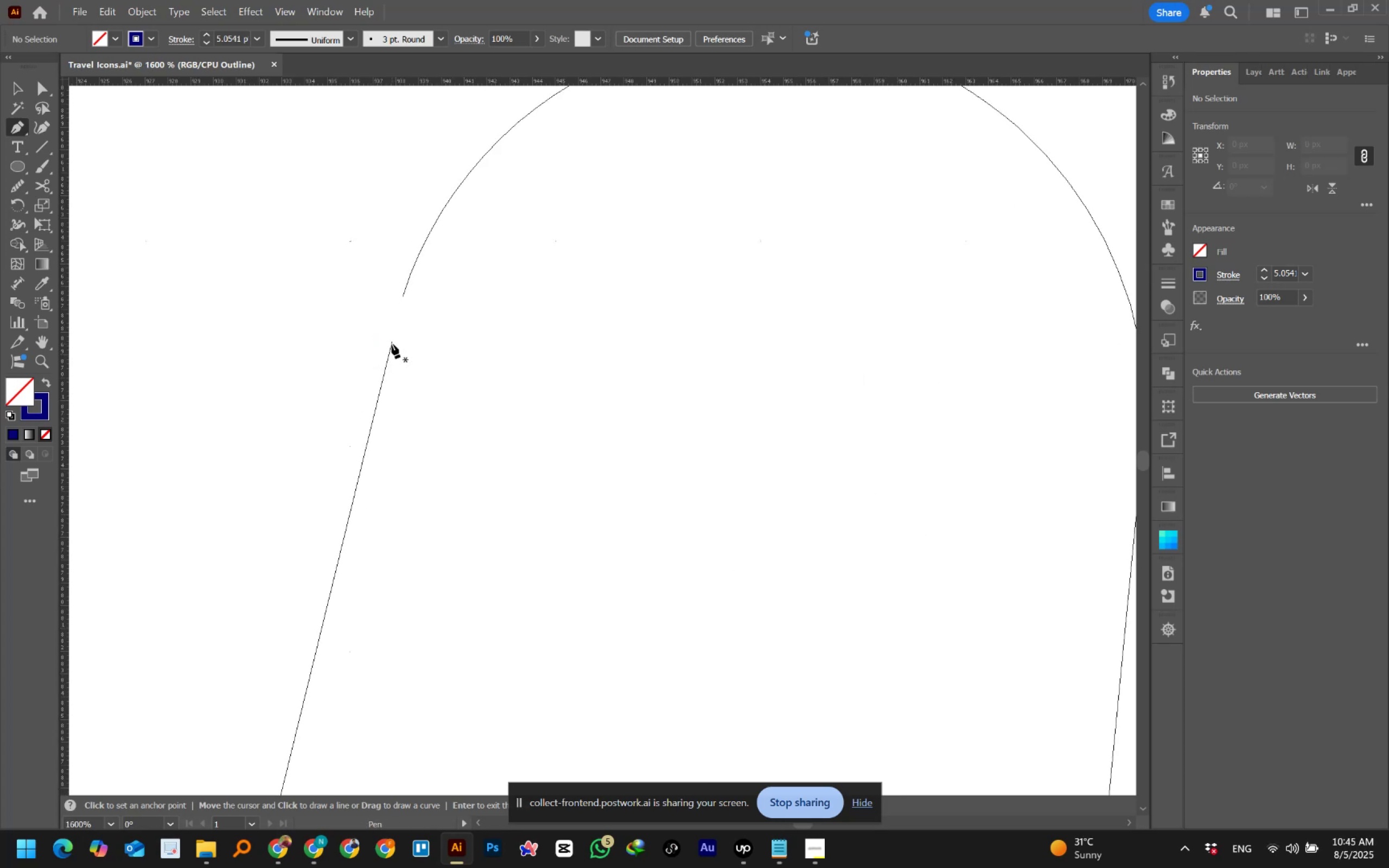 
left_click([392, 341])
 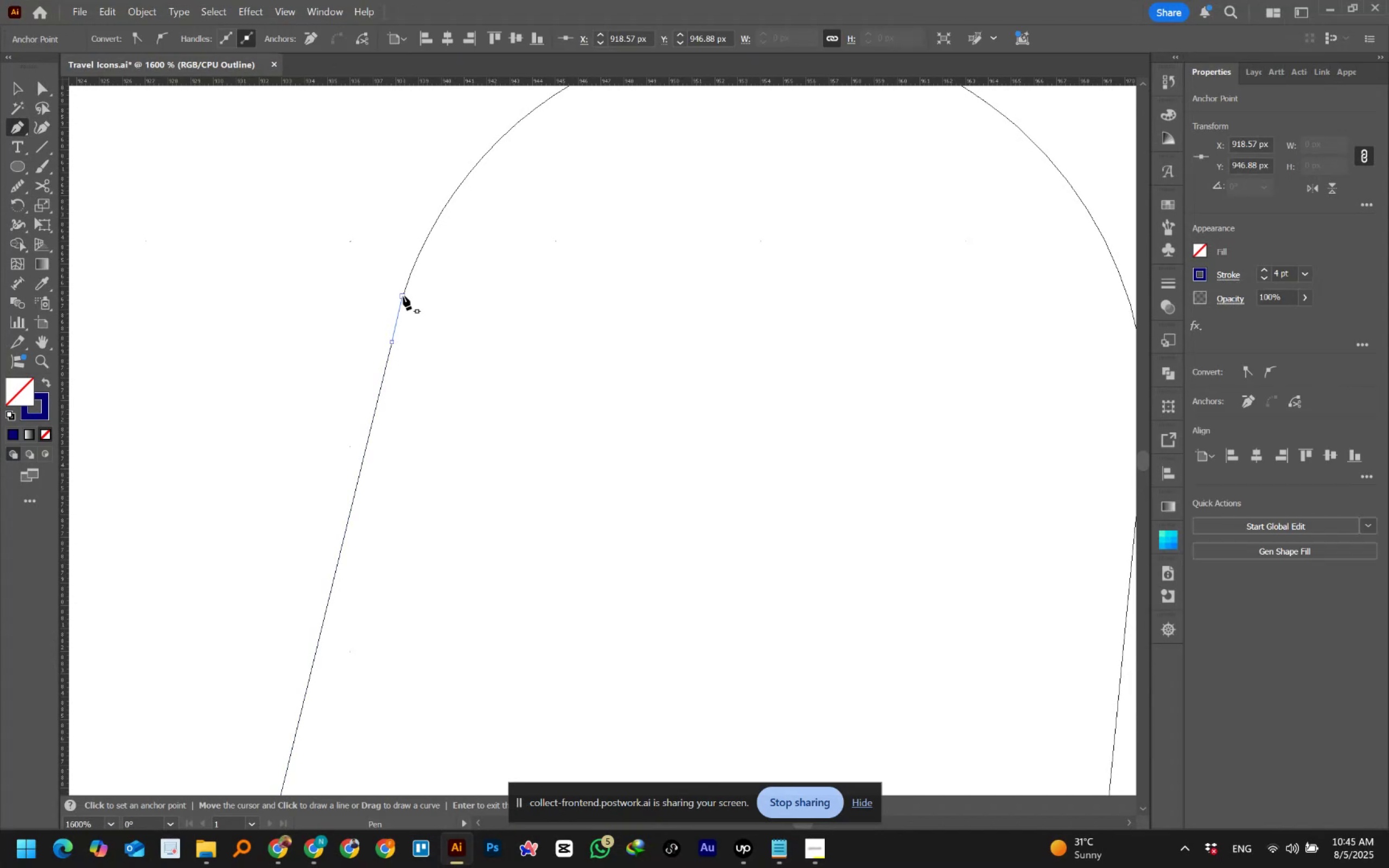 
left_click([403, 296])
 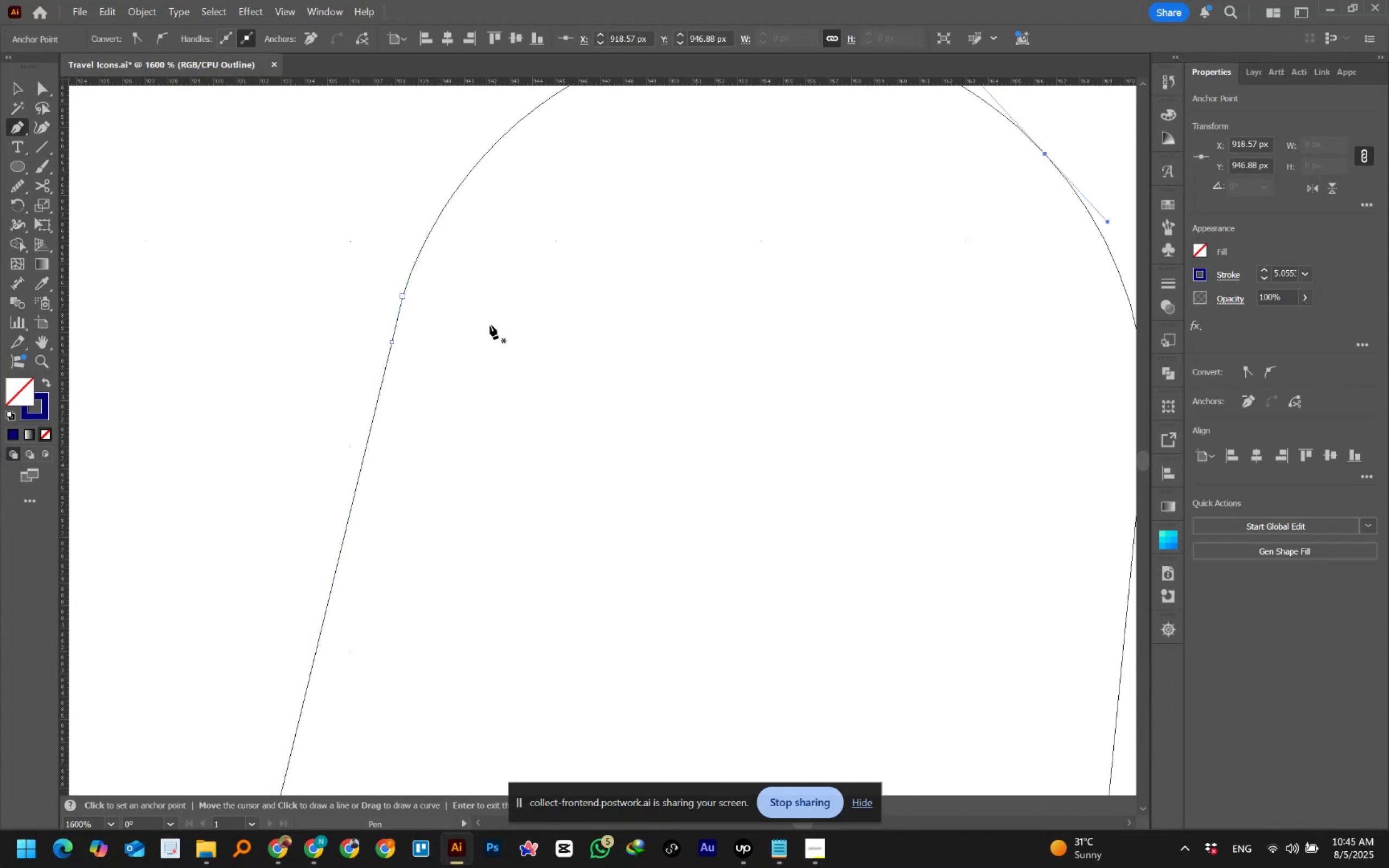 
hold_key(key=Space, duration=0.88)
 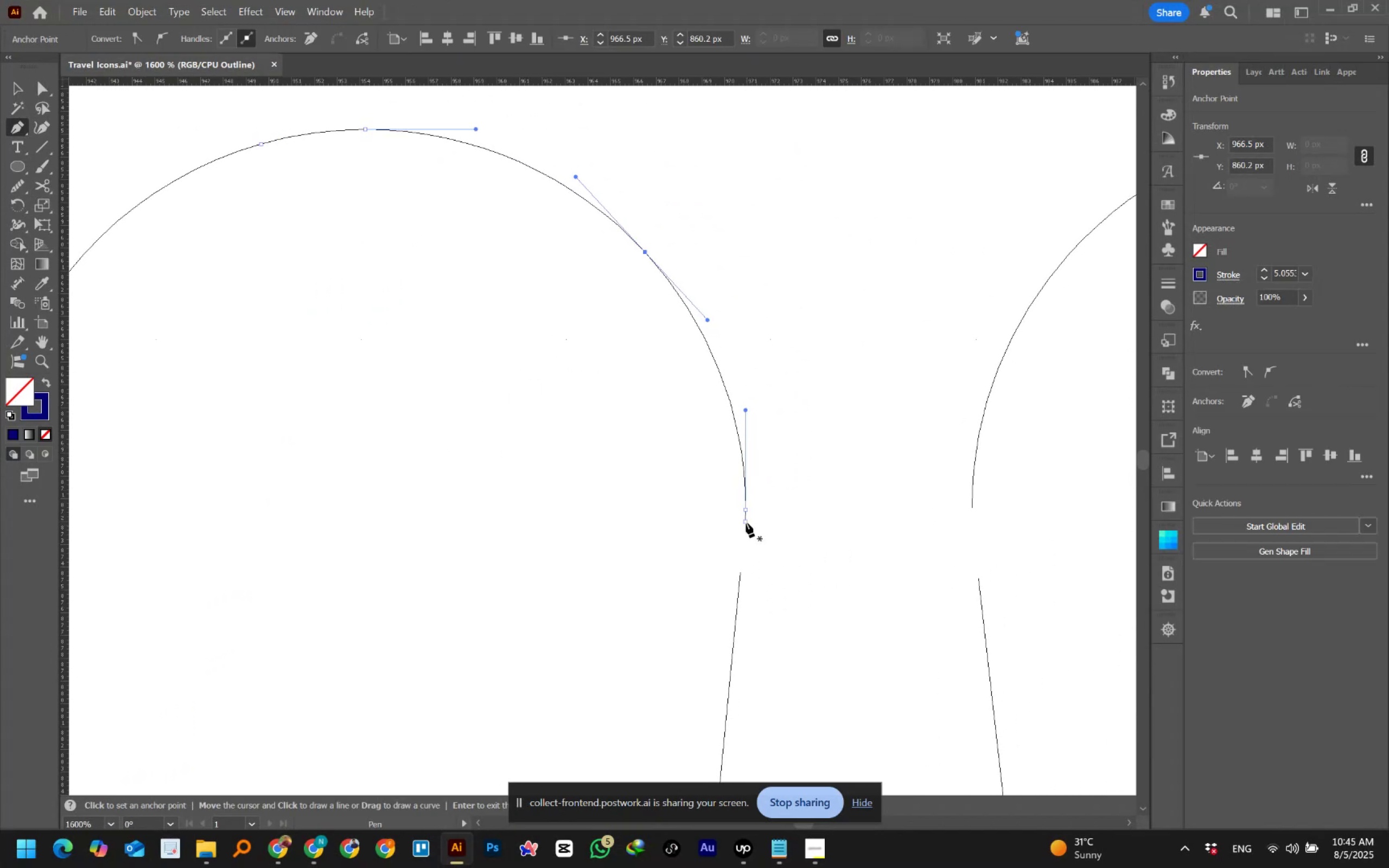 
left_click([746, 522])
 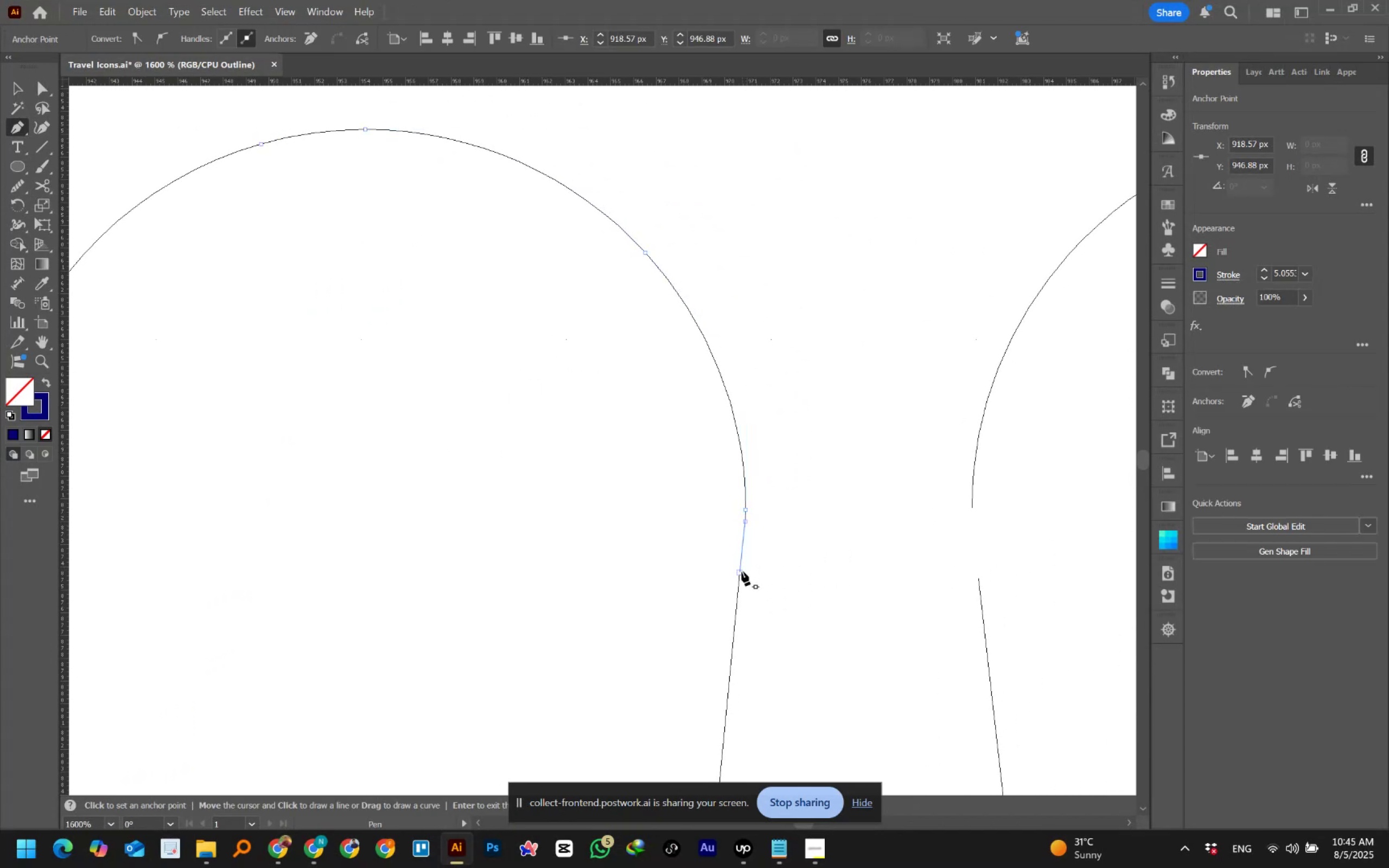 
left_click([741, 572])
 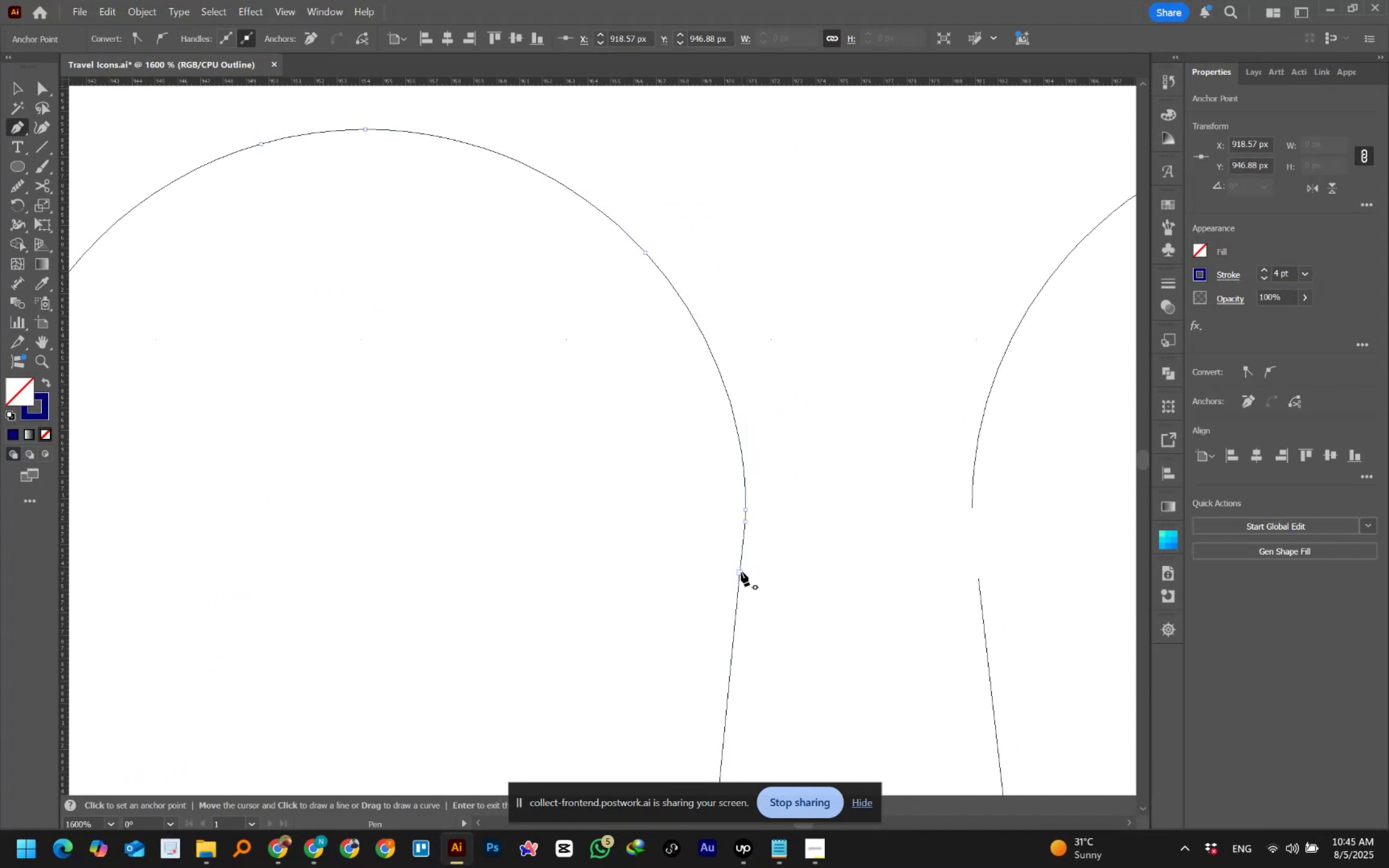 
hold_key(key=Space, duration=0.75)
 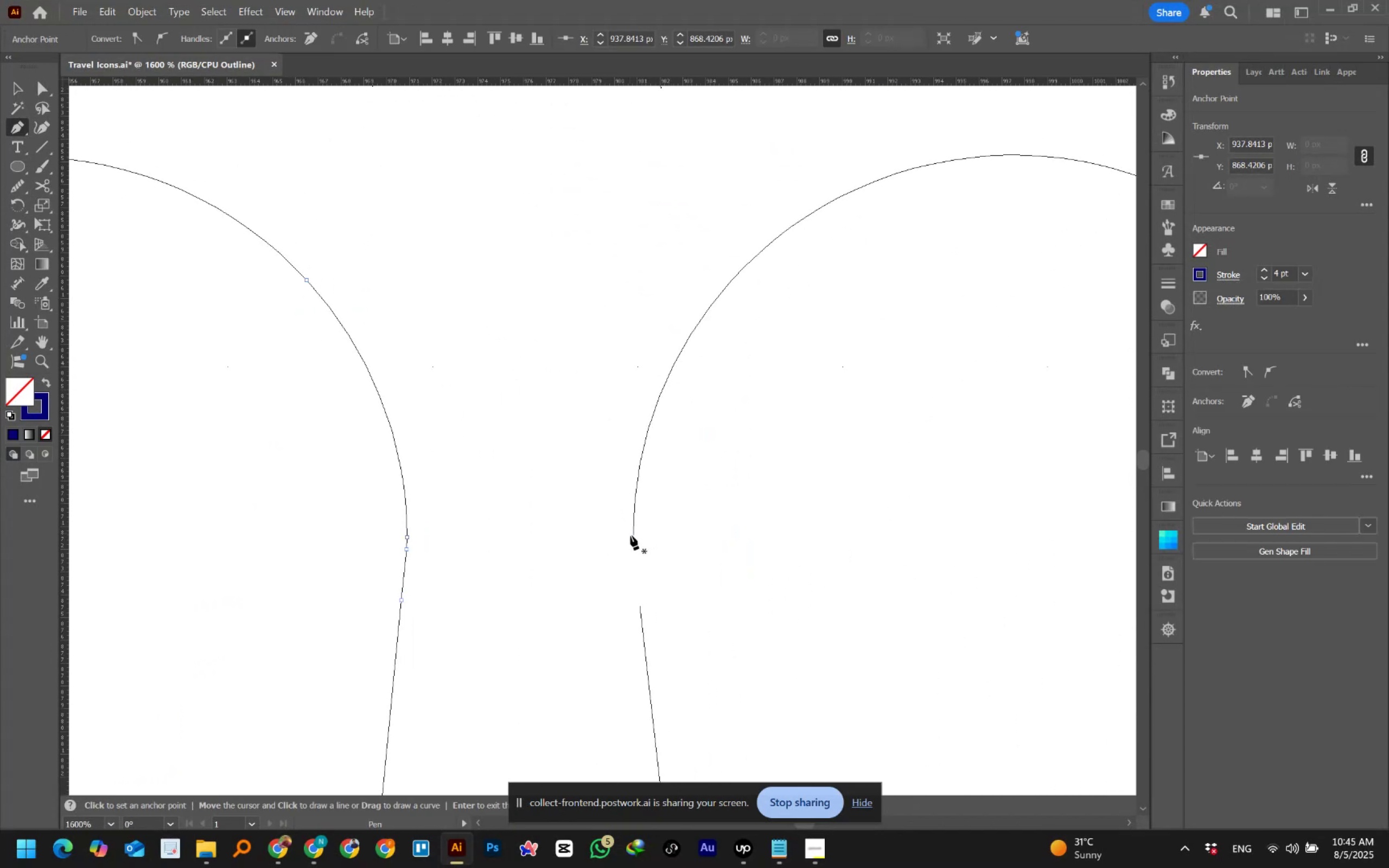 
left_click([633, 534])
 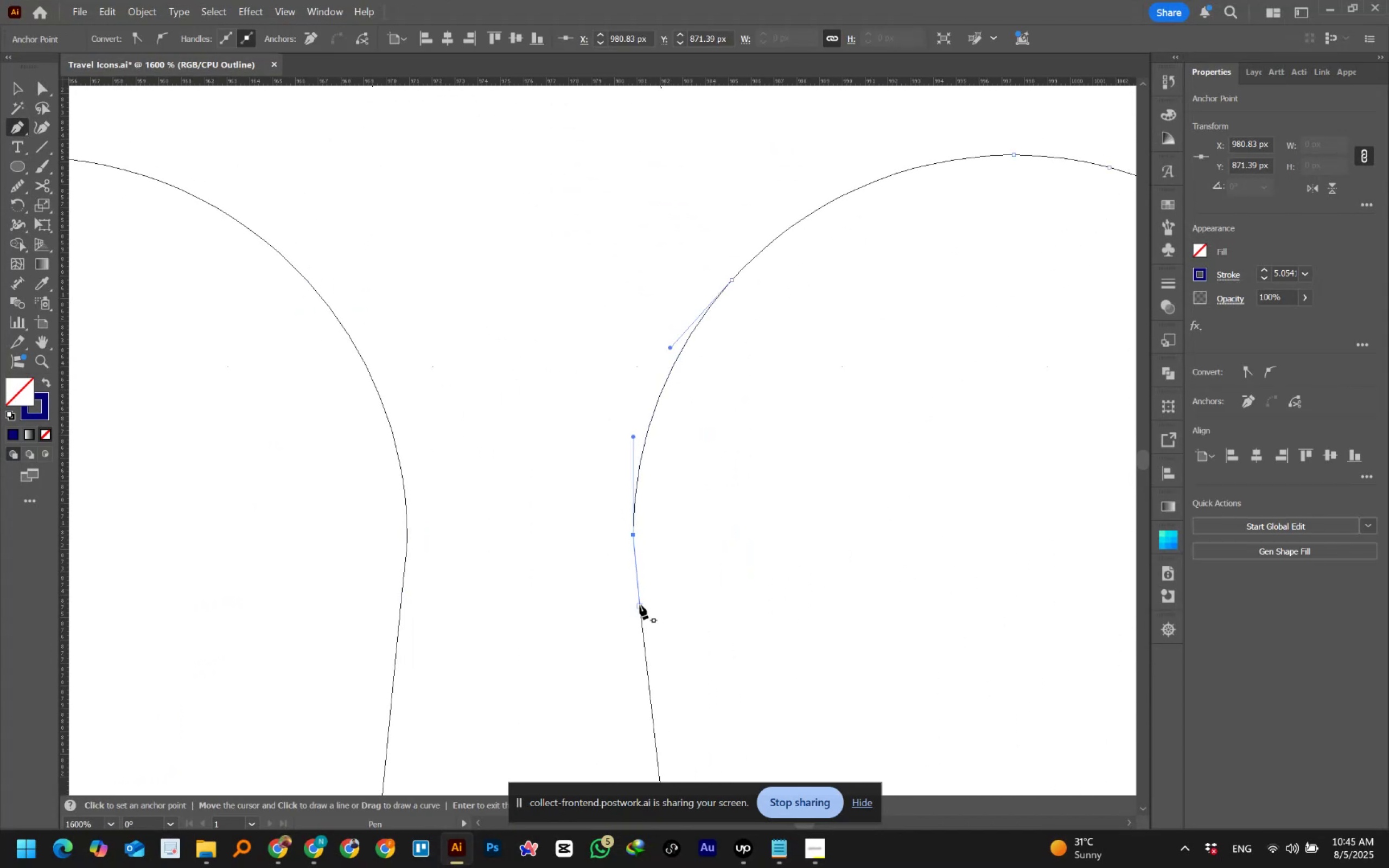 
left_click([640, 605])
 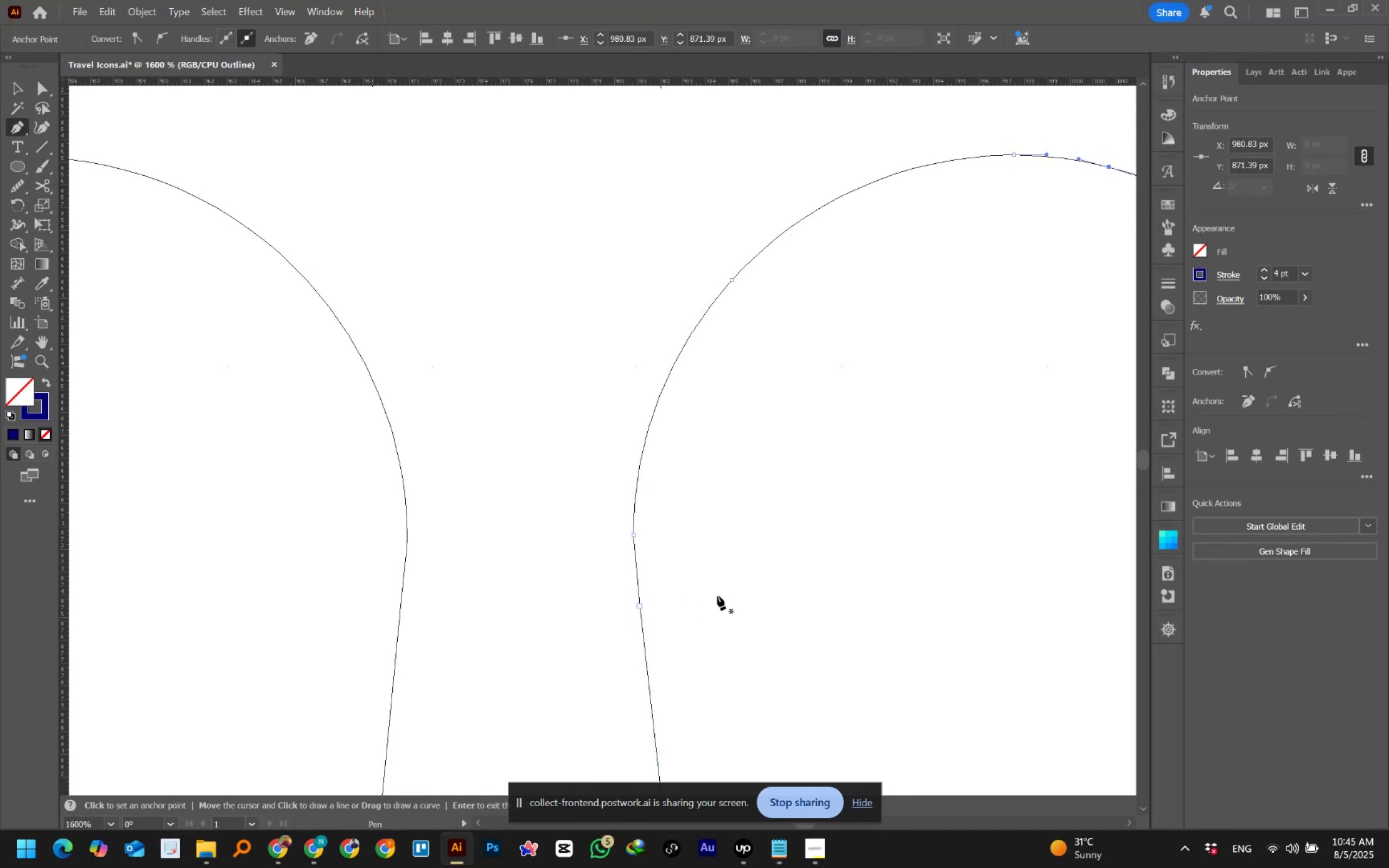 
hold_key(key=Space, duration=0.92)
 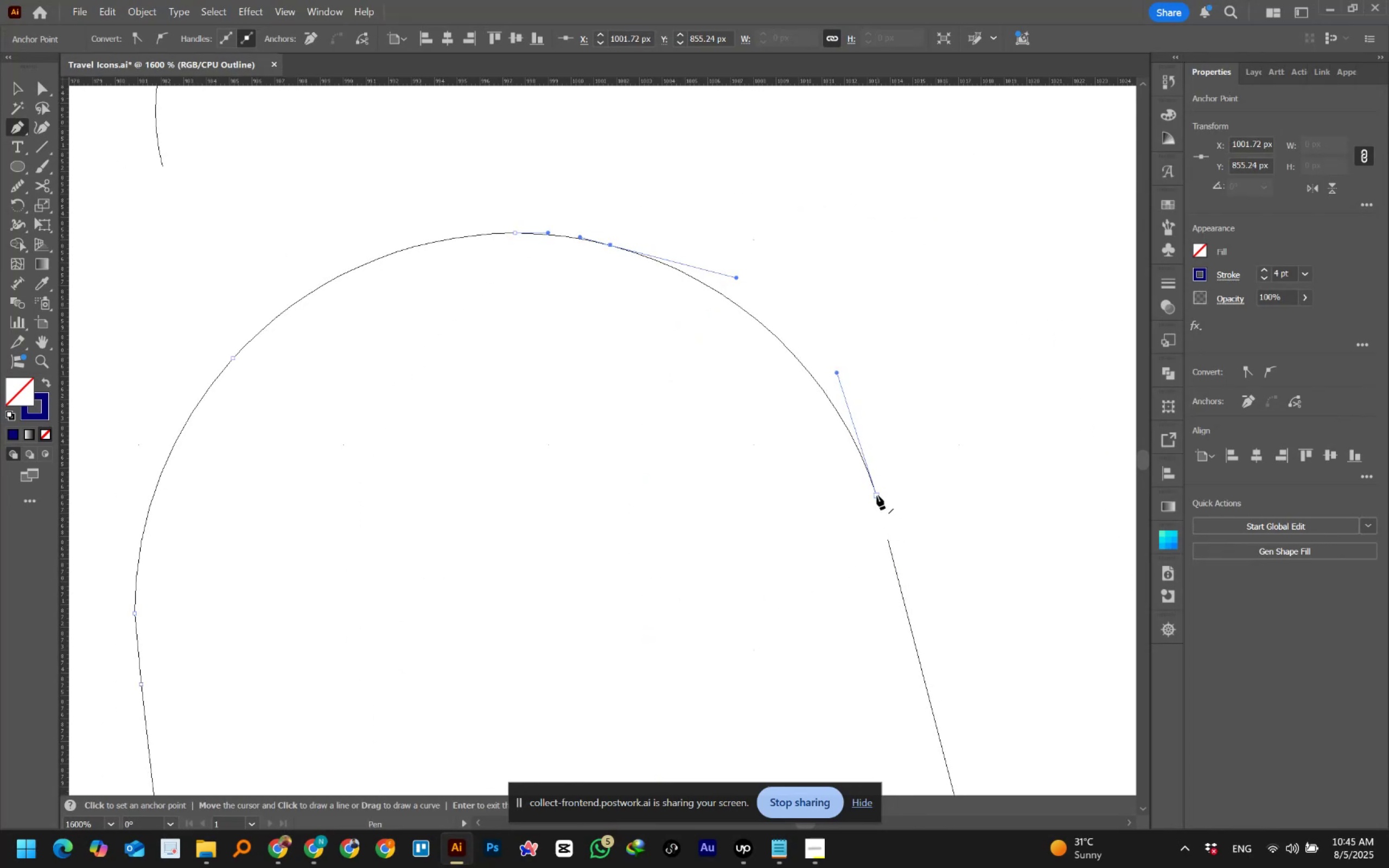 
left_click([877, 495])
 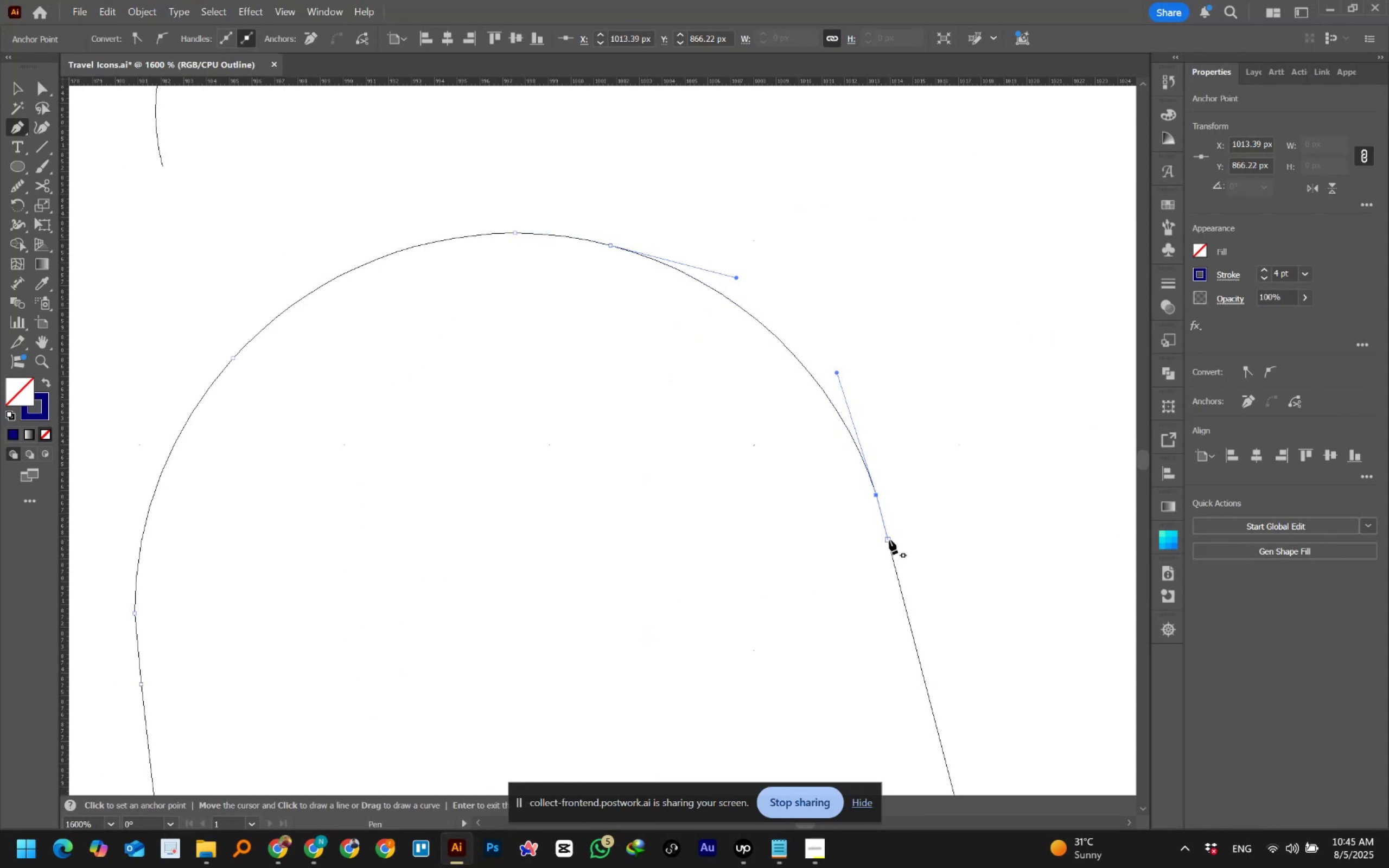 
left_click([889, 540])
 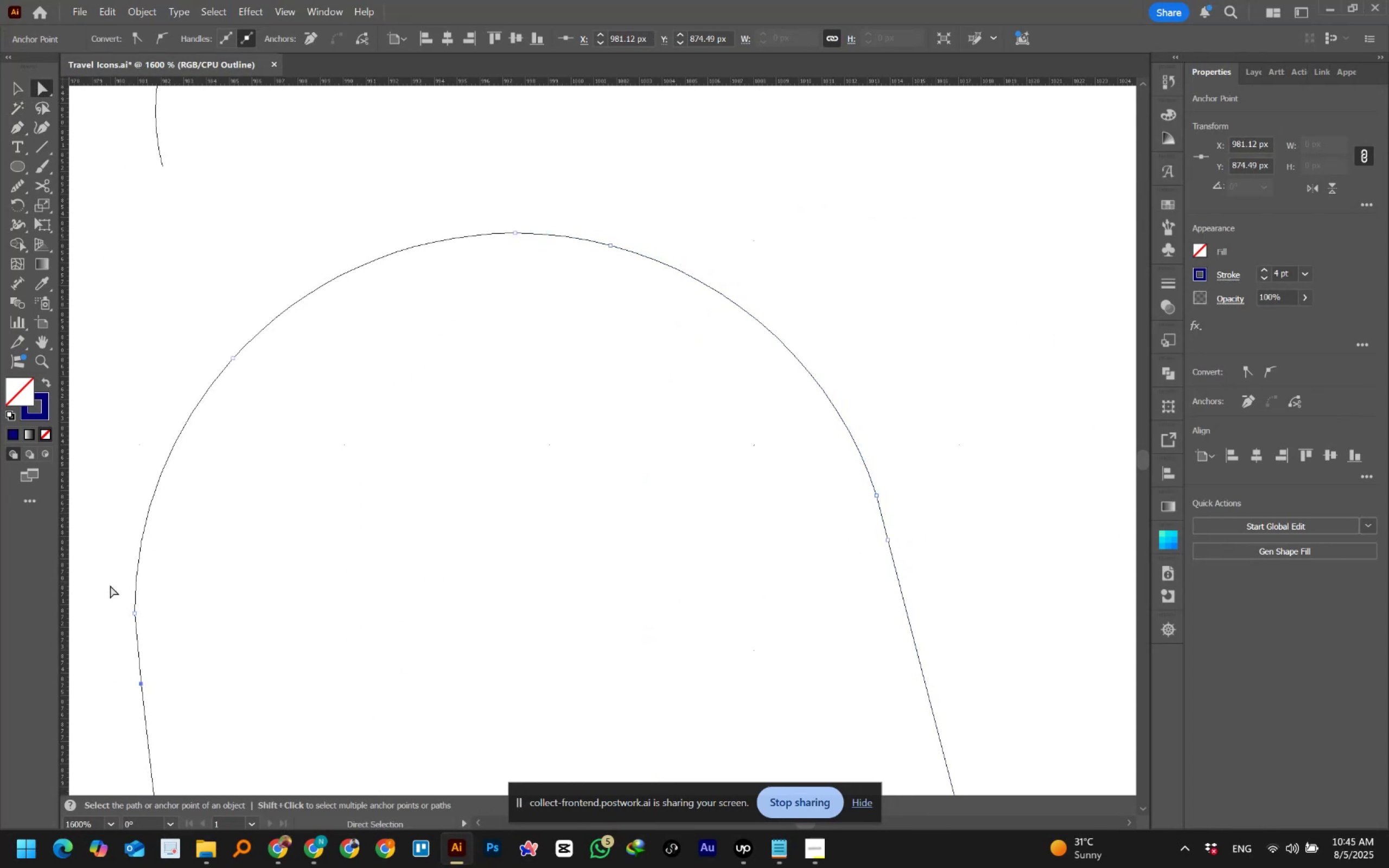 
left_click([147, 613])
 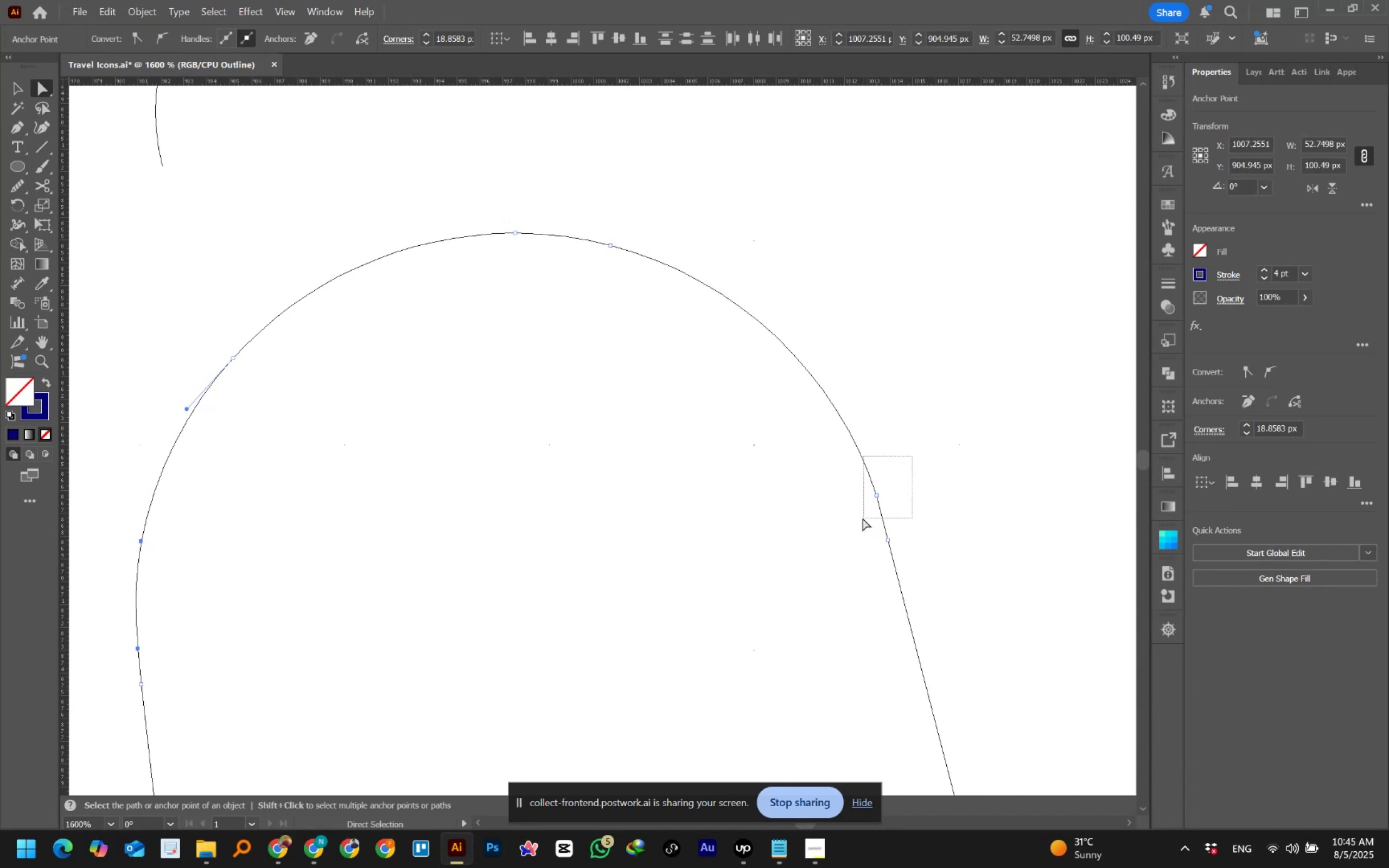 
left_click([866, 495])
 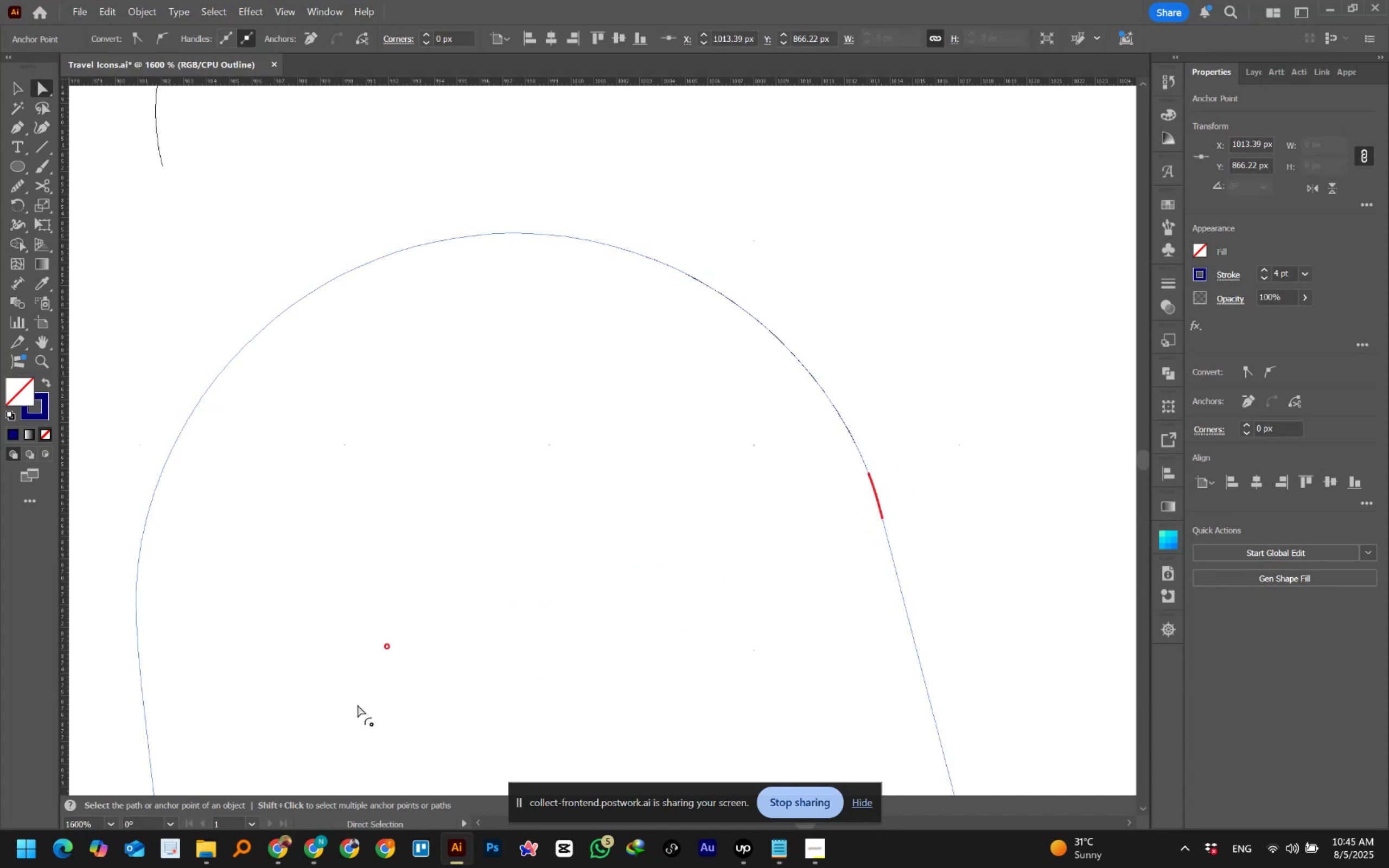 
hold_key(key=AltLeft, duration=0.37)
scroll: coordinate [816, 550], scroll_direction: down, amount: 1.0
 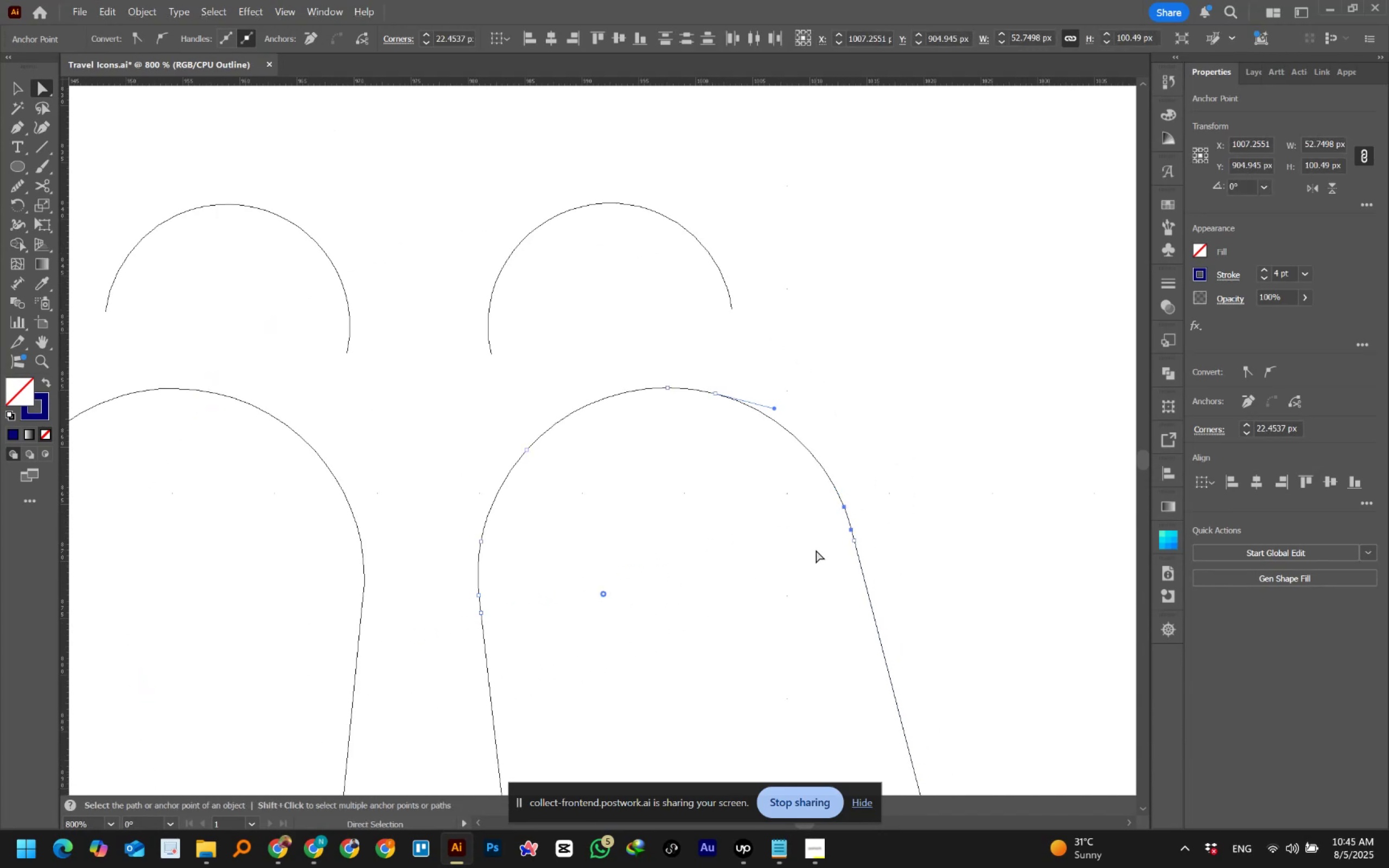 
hold_key(key=Space, duration=0.94)
 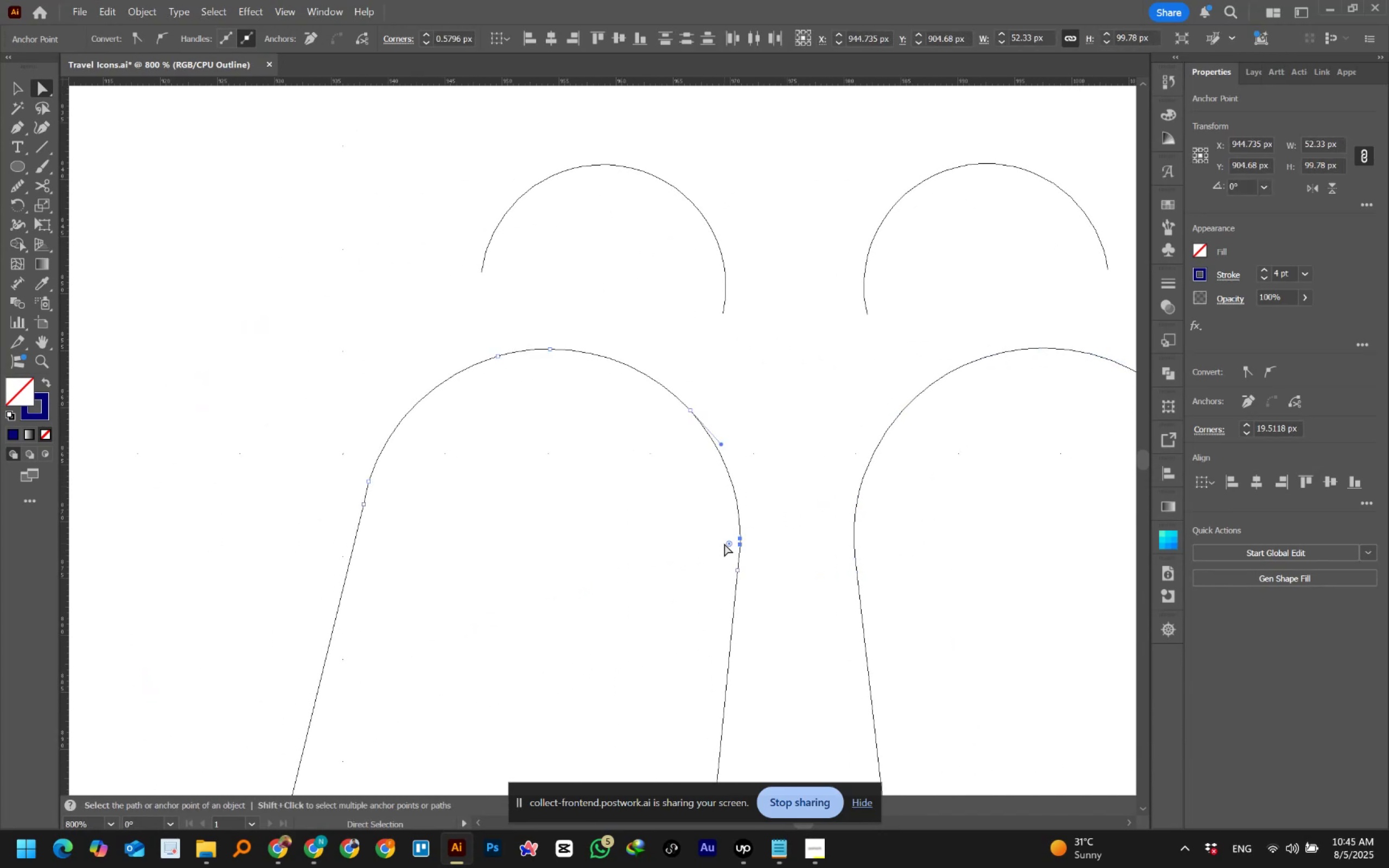 
left_click([728, 544])
 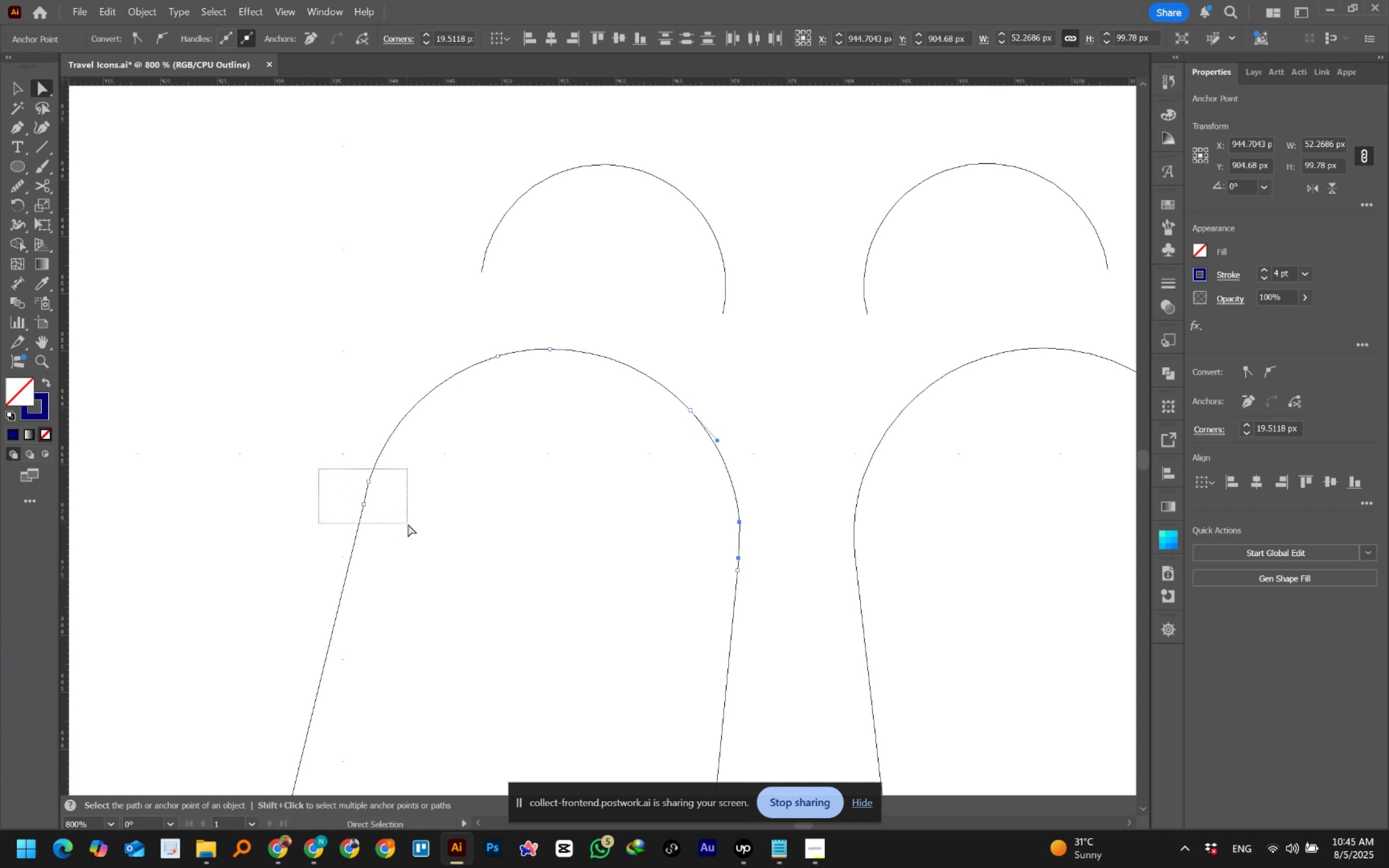 
left_click([381, 482])
 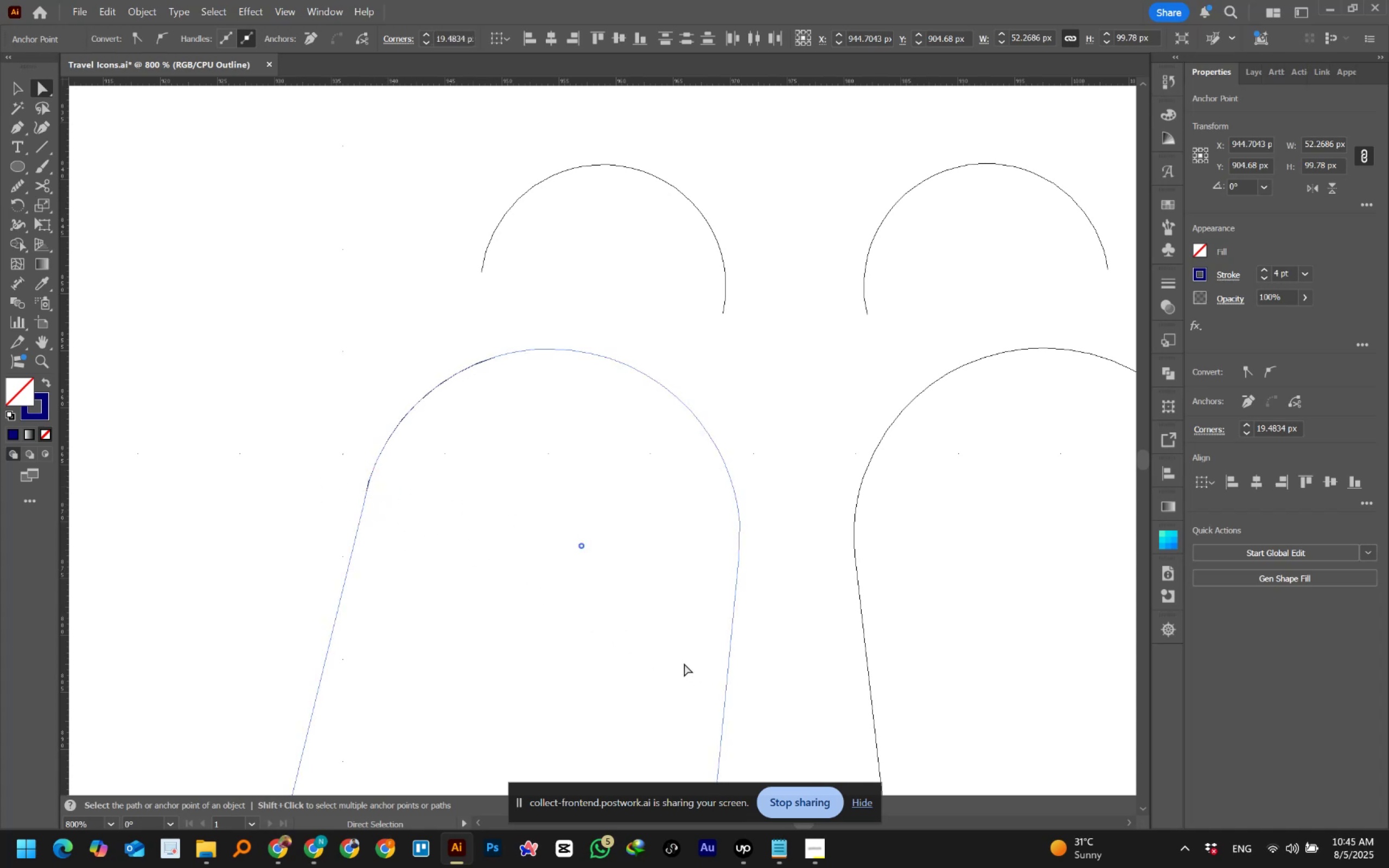 
left_click([546, 538])
 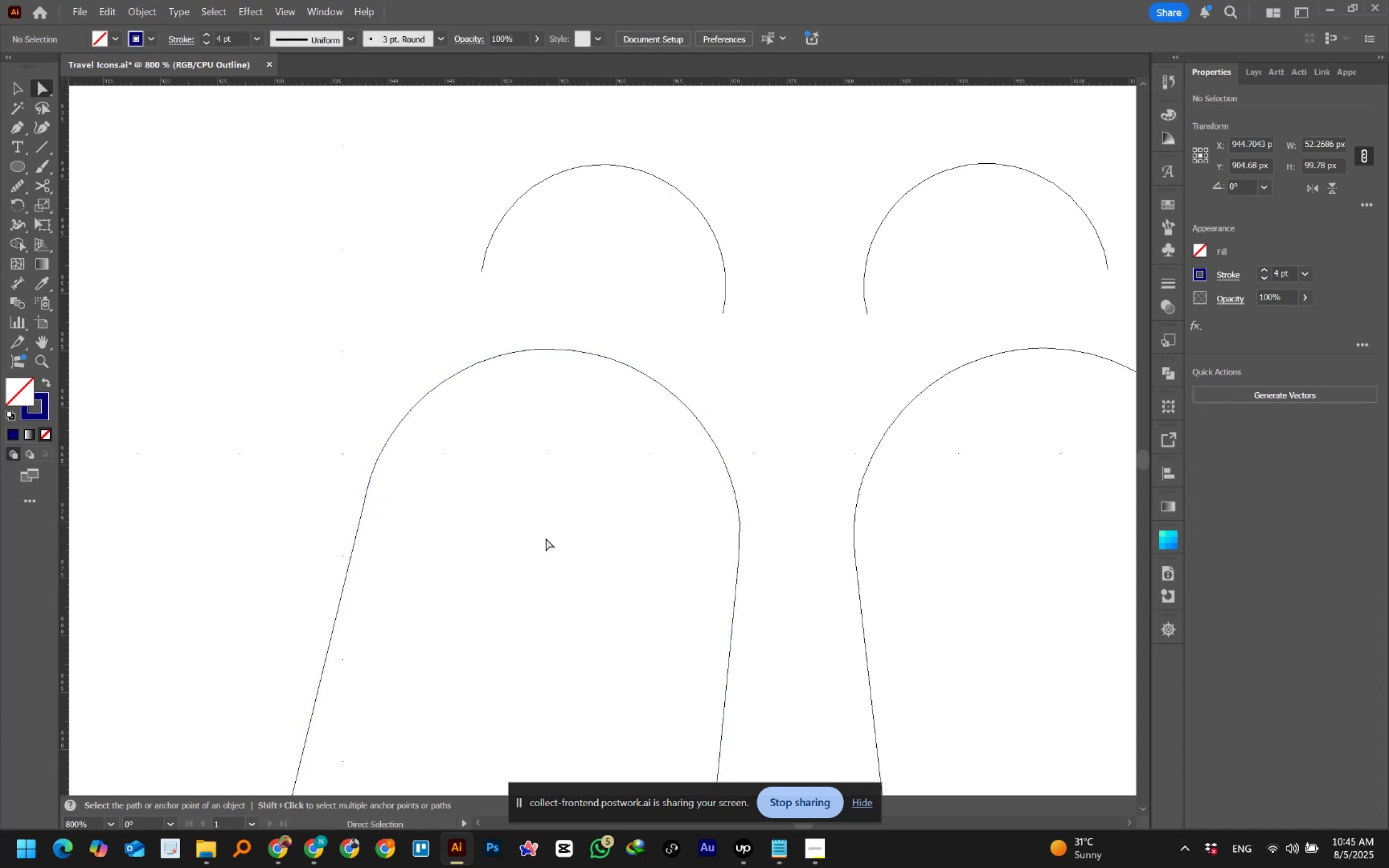 
hold_key(key=AltLeft, duration=1.13)
scroll: coordinate [546, 538], scroll_direction: down, amount: 4.0
 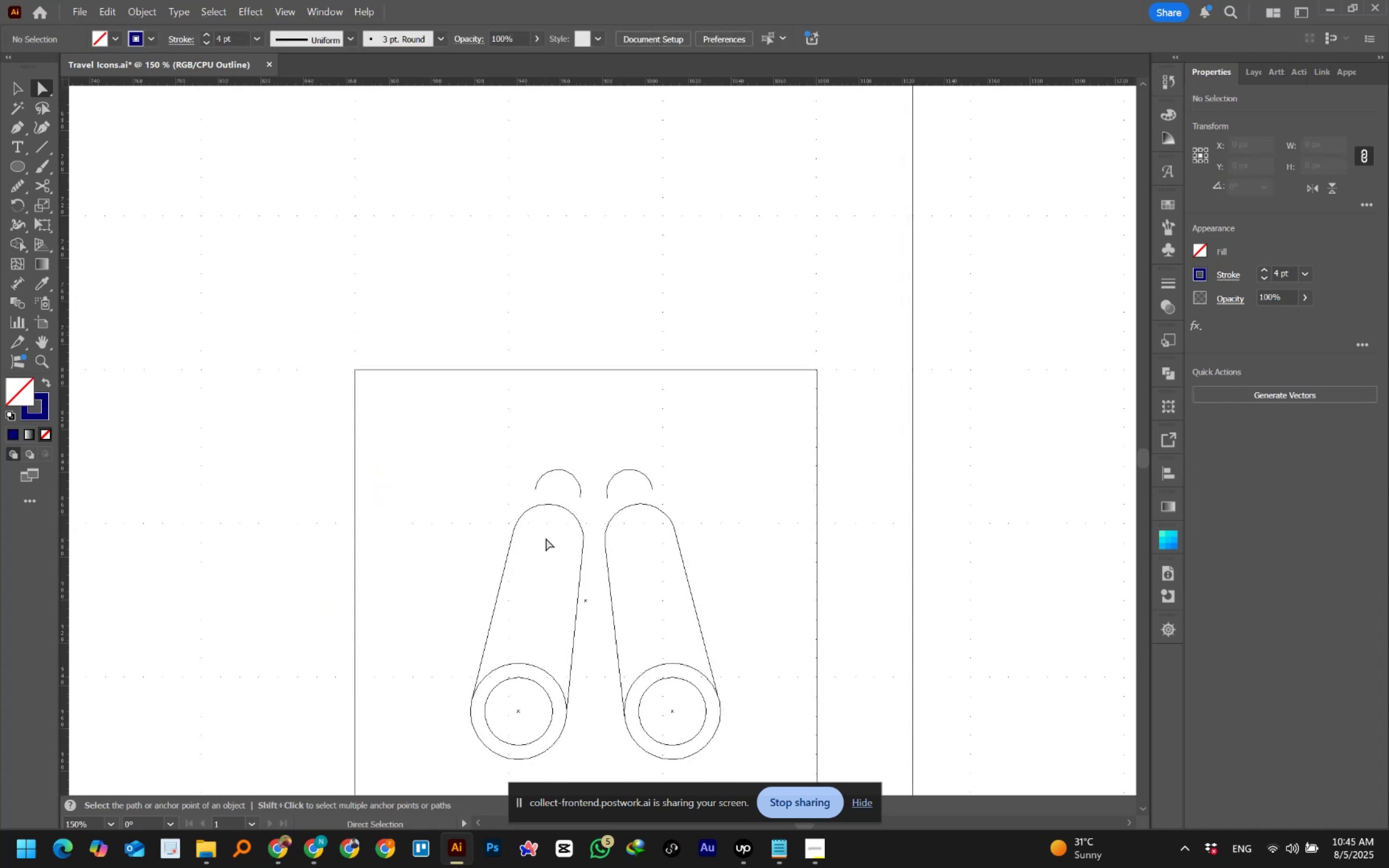 
hold_key(key=Space, duration=1.35)
 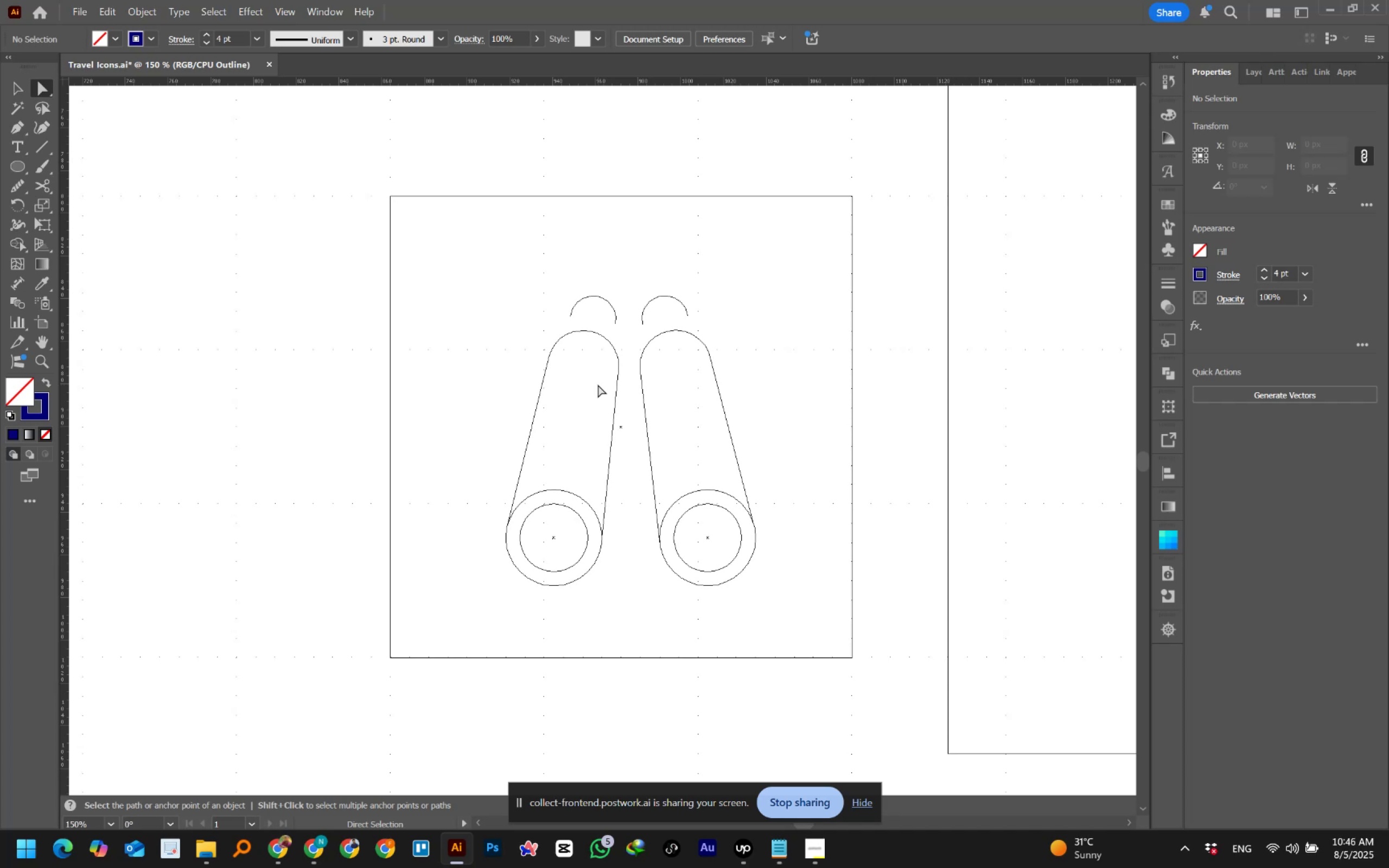 
wait(29.92)
 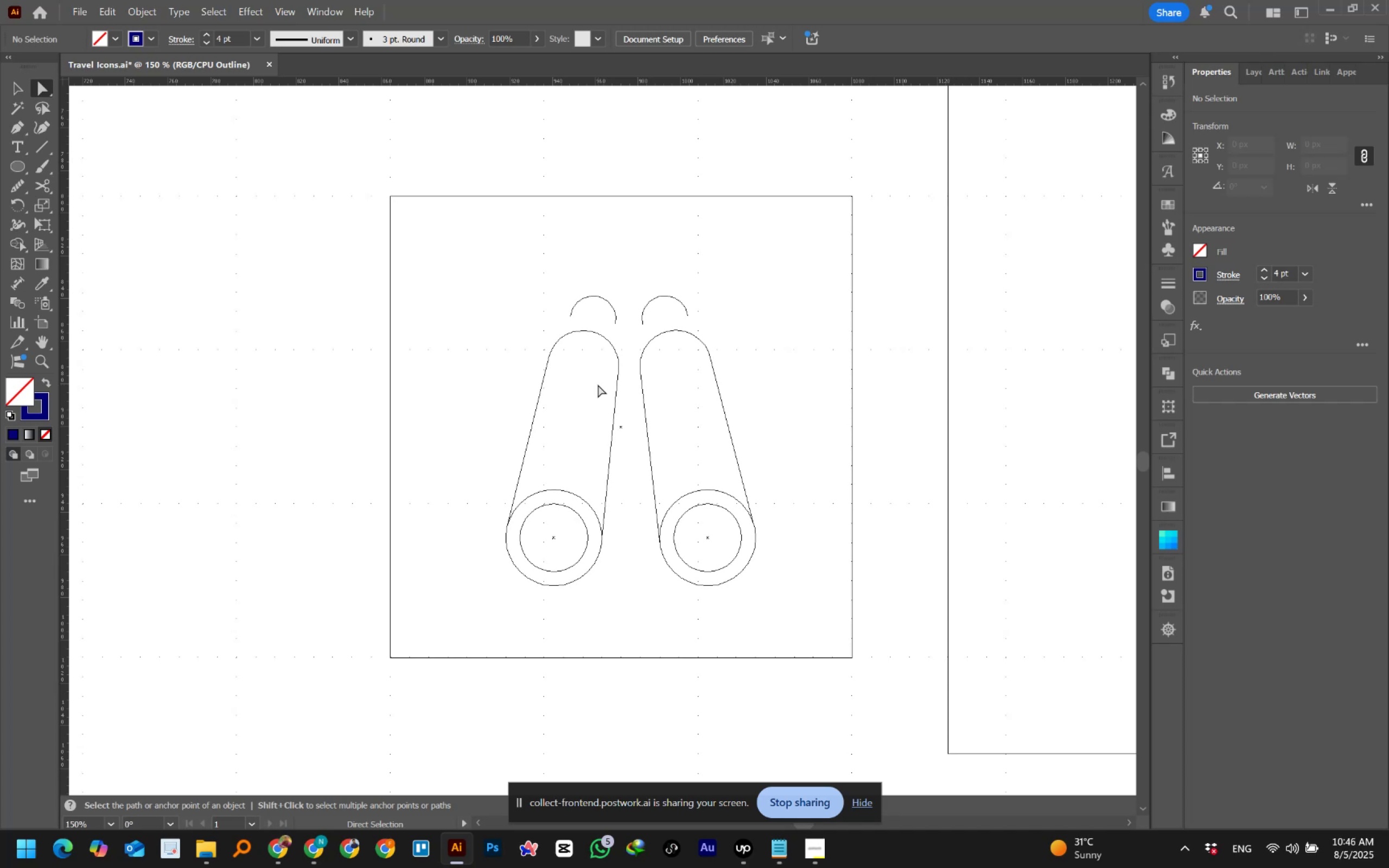 
left_click([10, 75])
 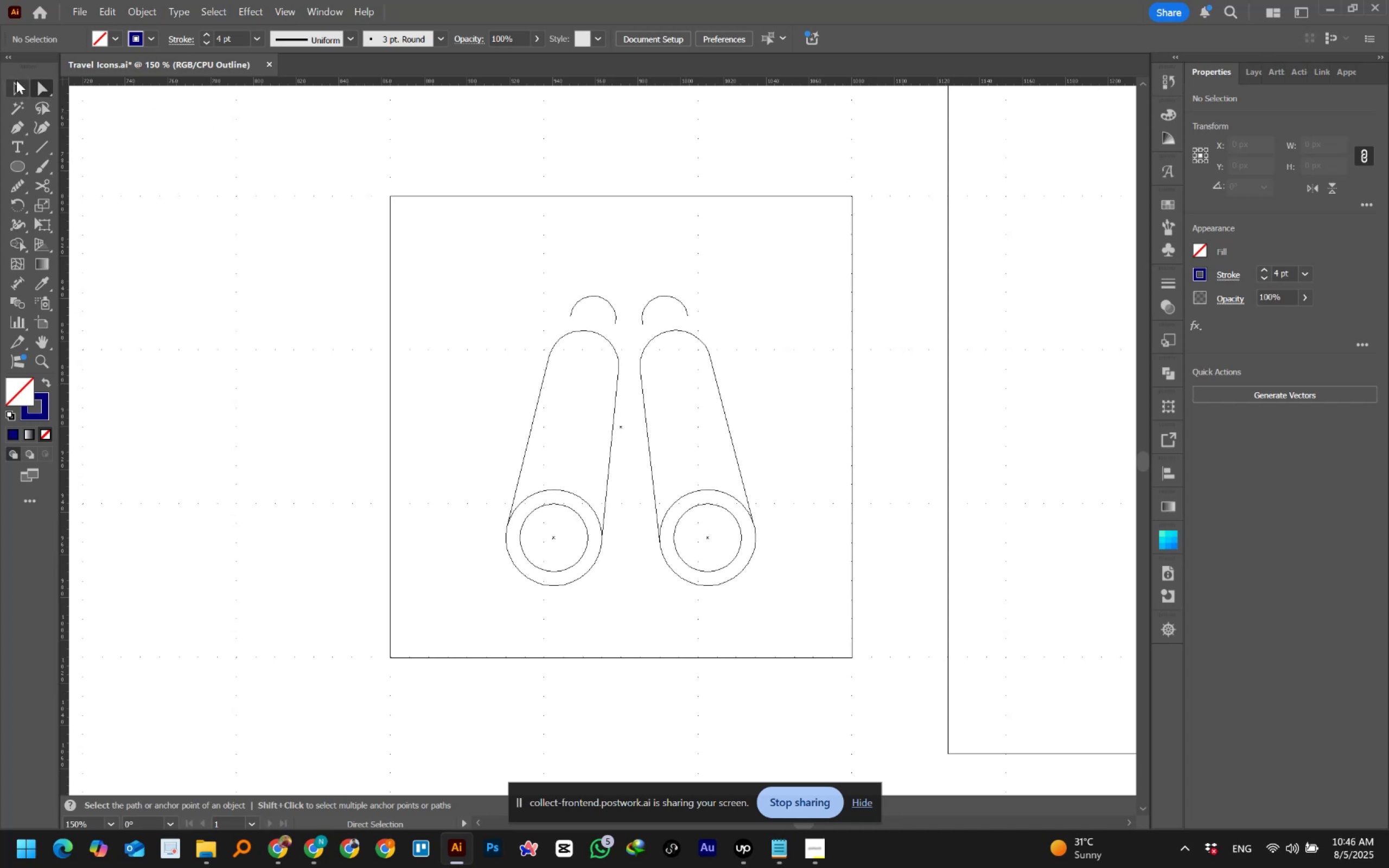 
left_click([16, 82])
 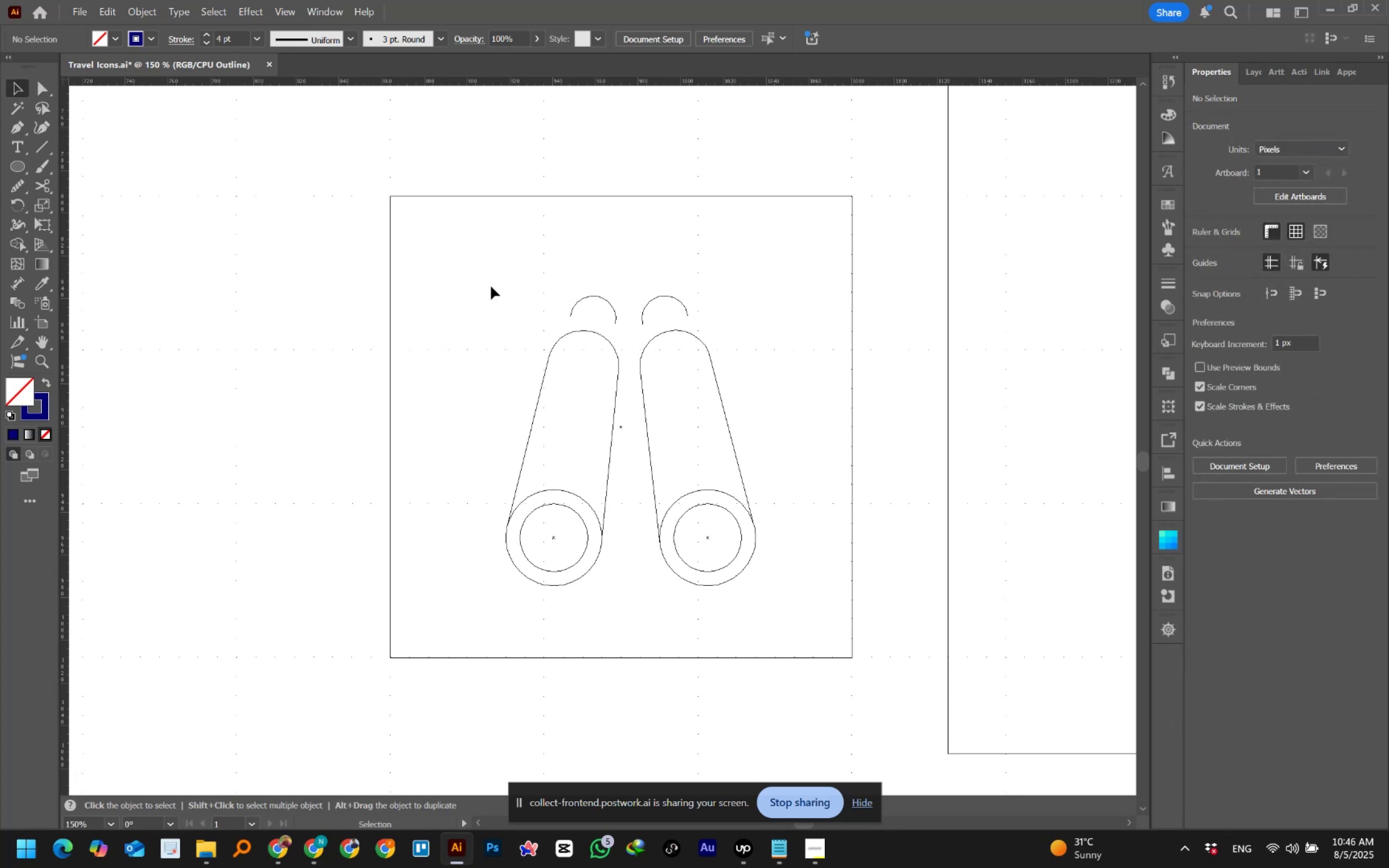 
key(Control+Y)
 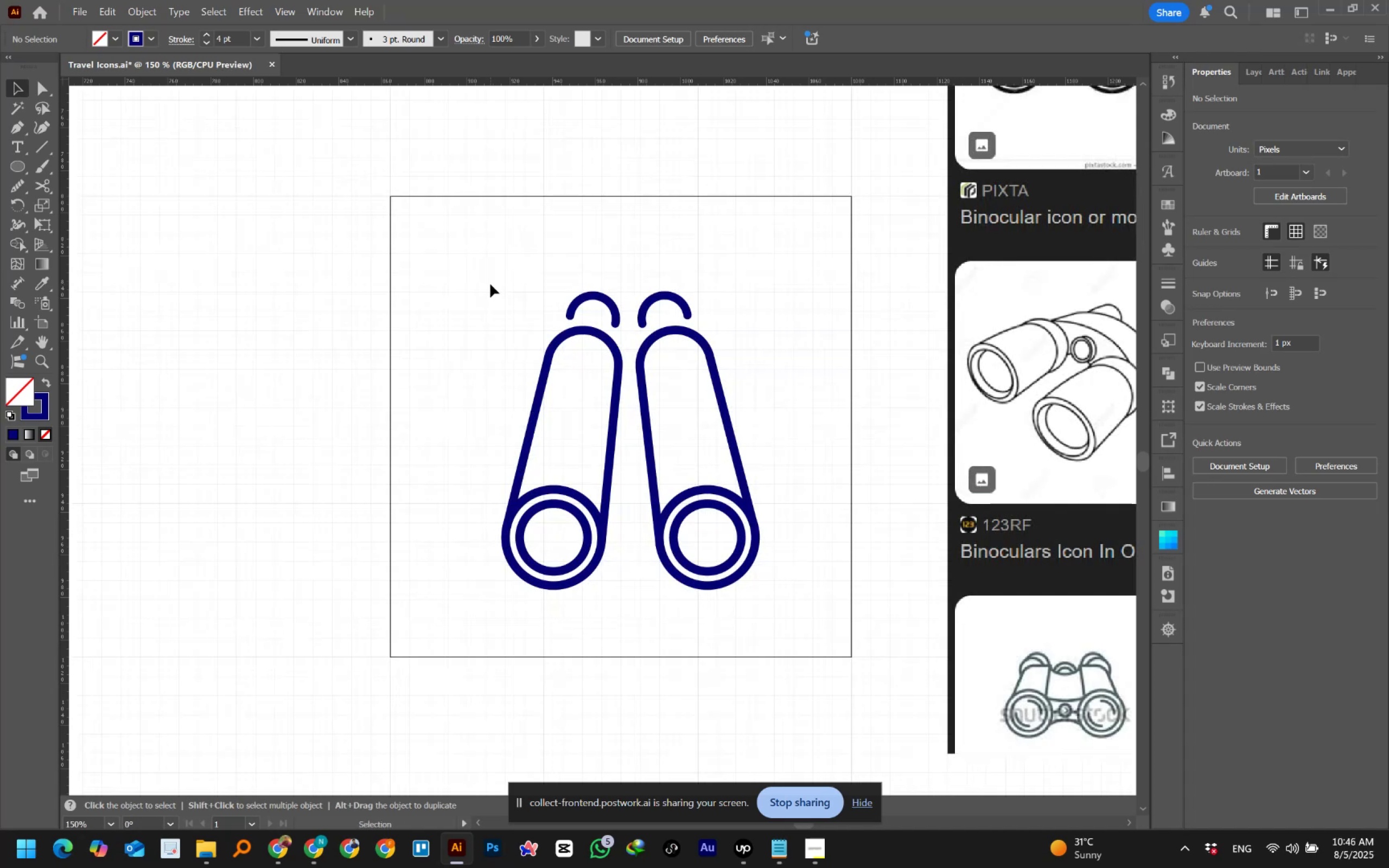 
hold_key(key=AltLeft, duration=0.76)
scroll: coordinate [743, 342], scroll_direction: none, amount: 0.0
 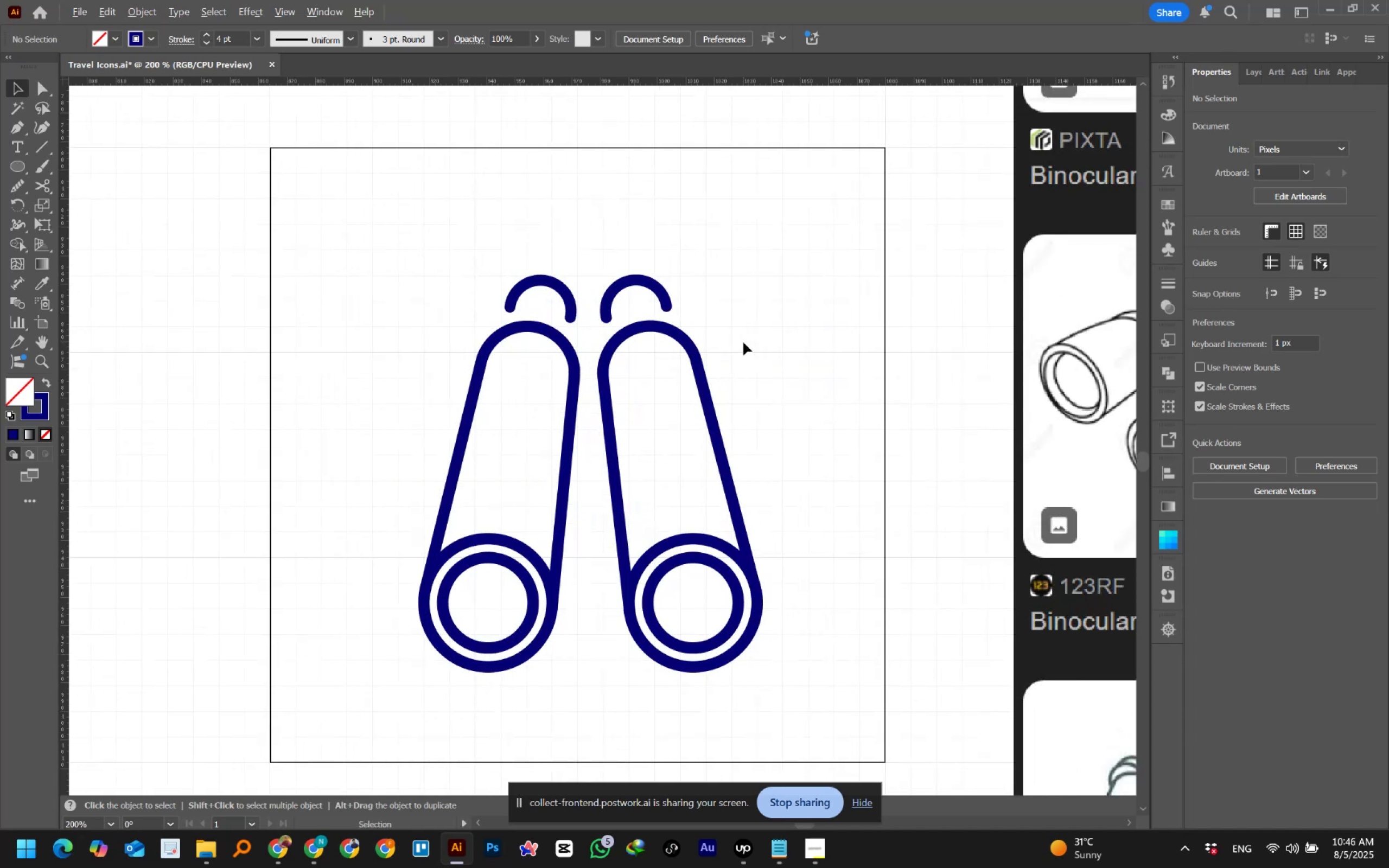 
hold_key(key=Space, duration=0.82)
 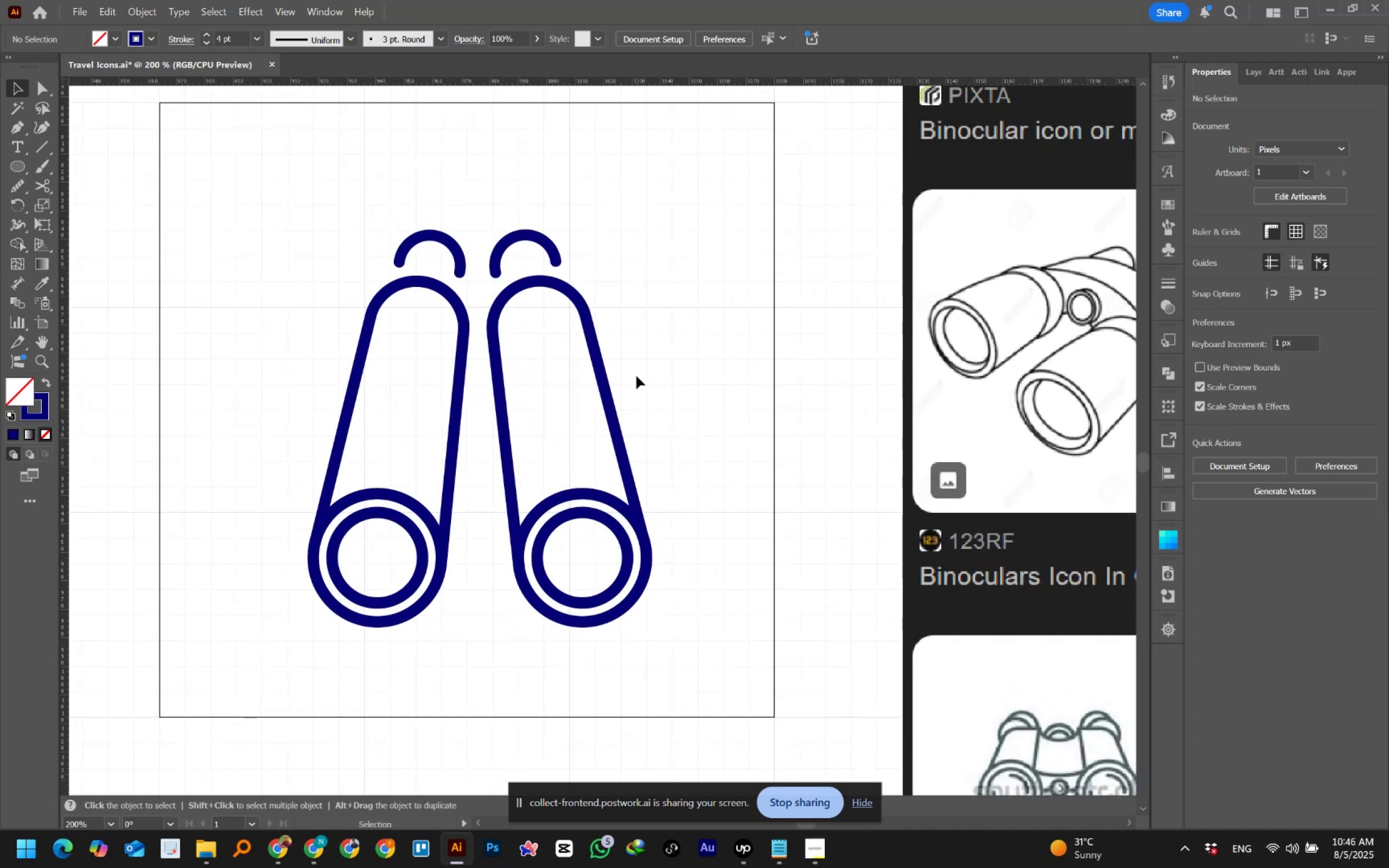 
wait(6.76)
 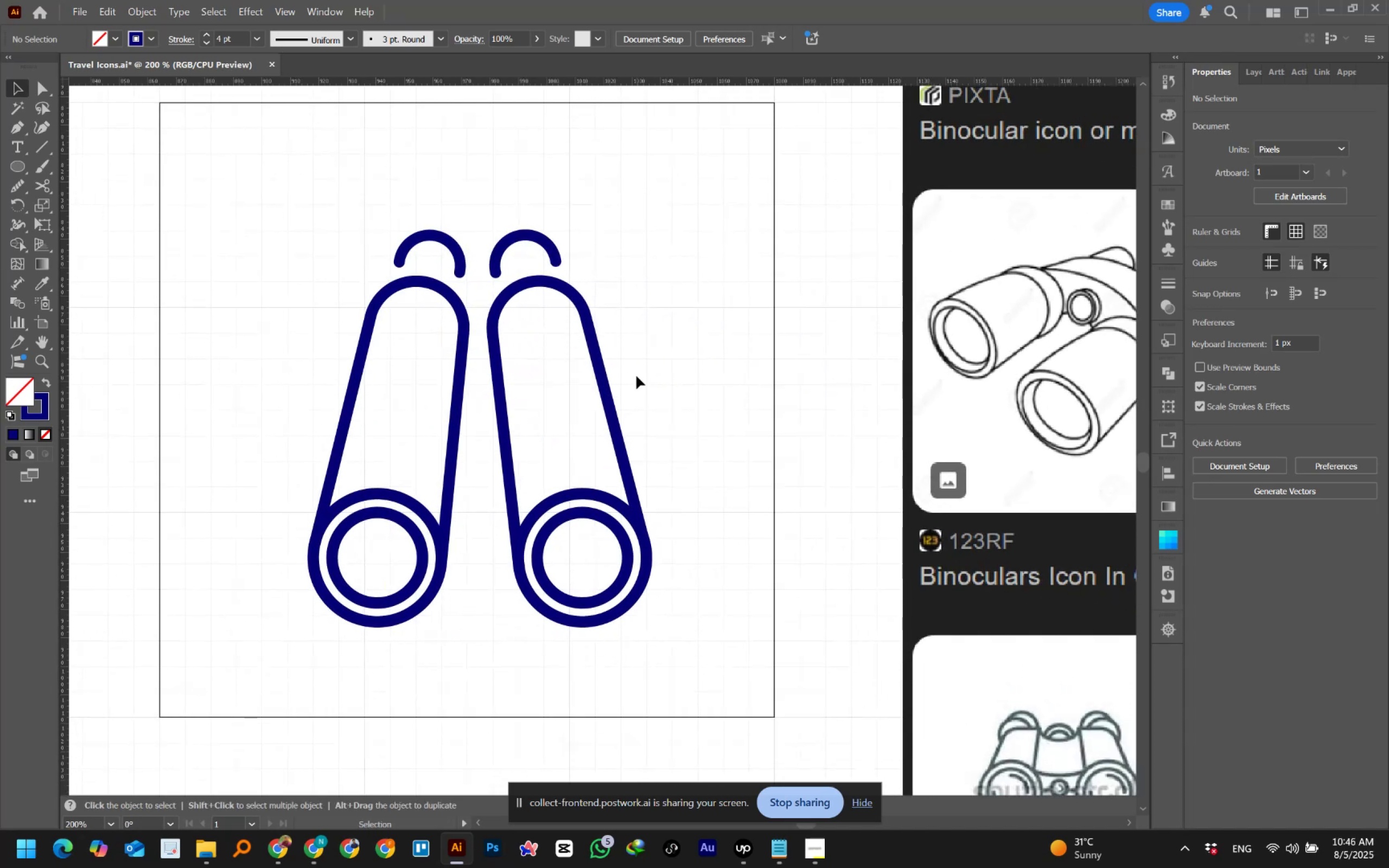 
key(Alt+AltLeft)
 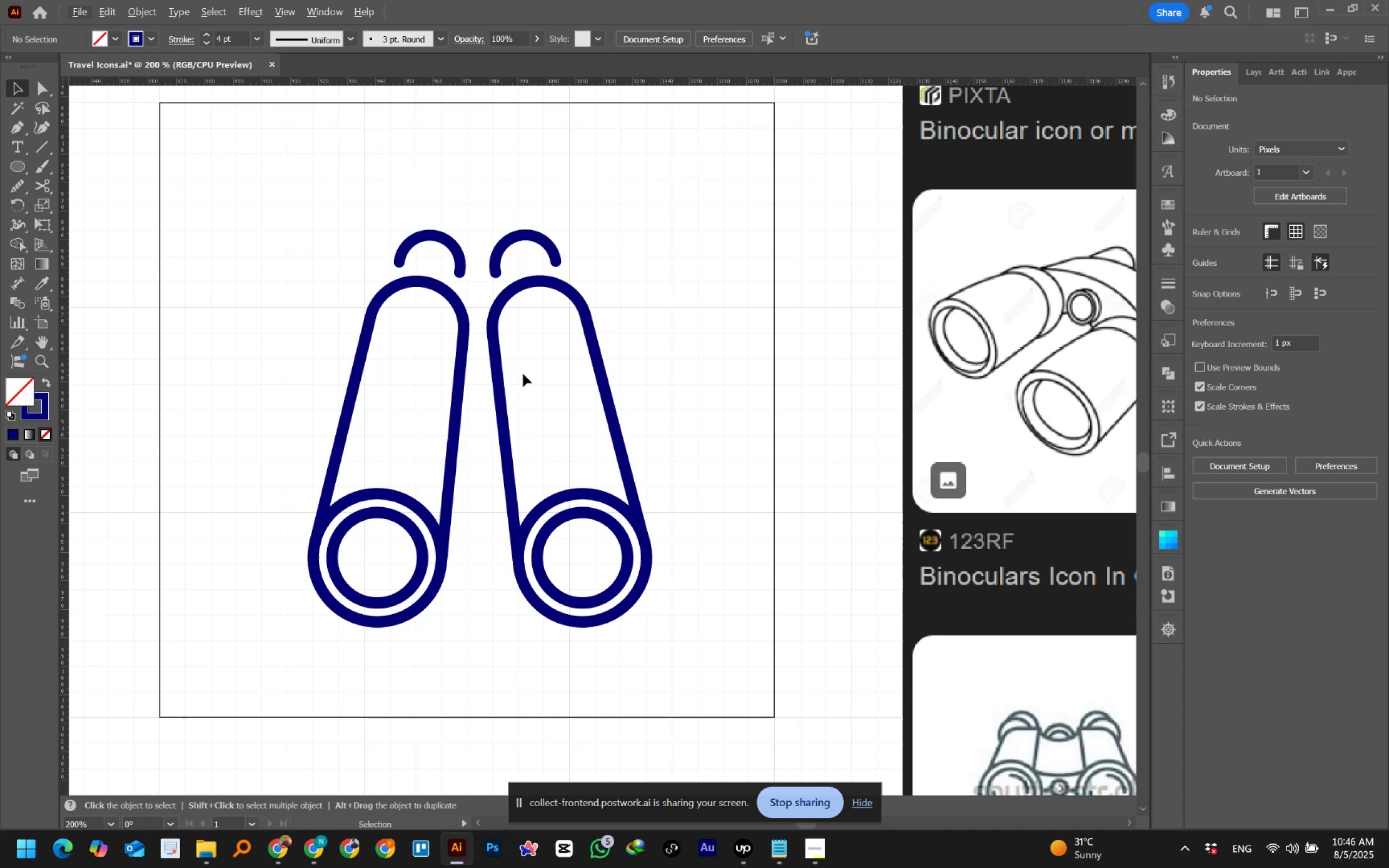 
hold_key(key=Space, duration=0.48)
 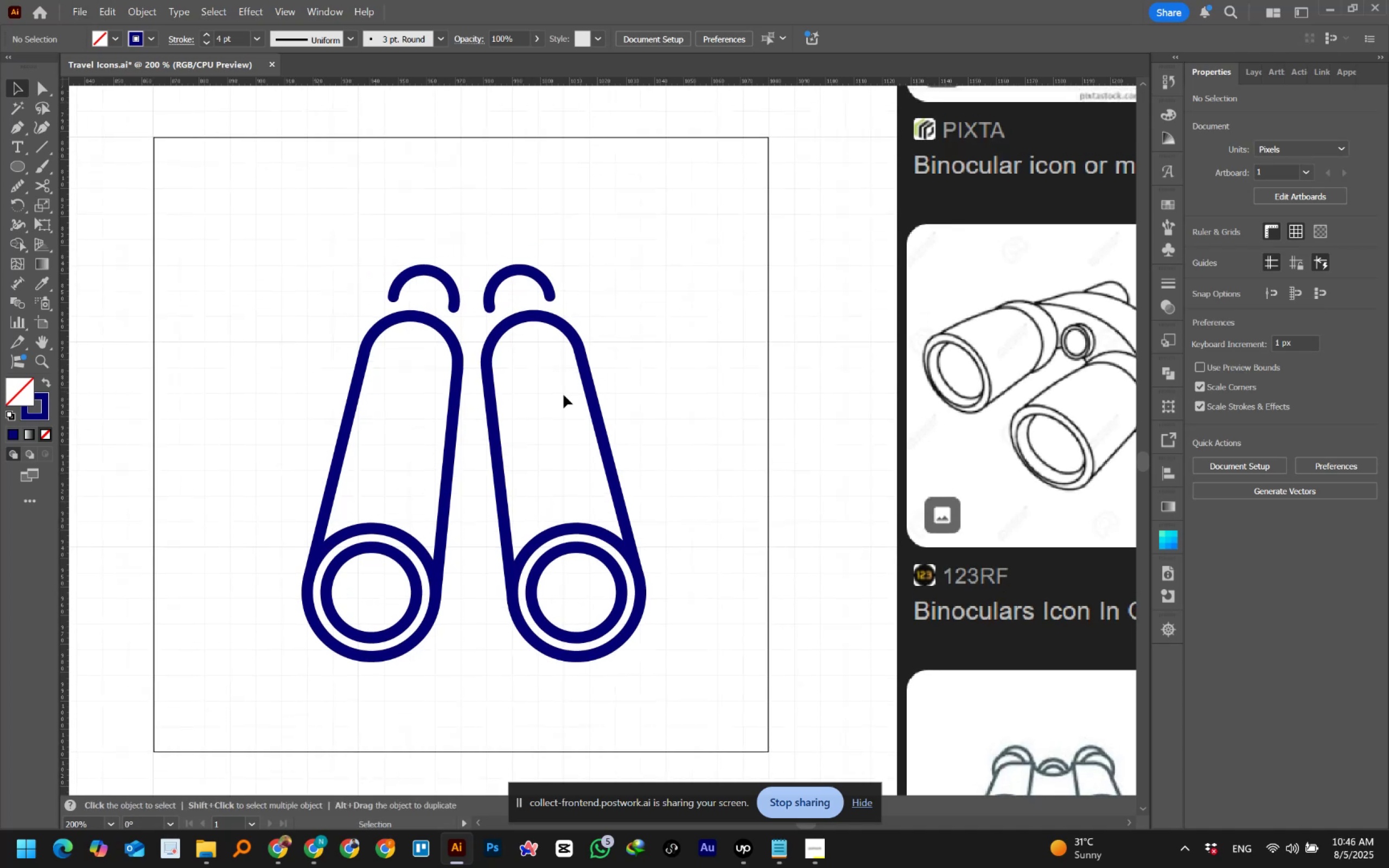 
hold_key(key=AltLeft, duration=0.56)
scroll: coordinate [502, 412], scroll_direction: up, amount: 1.0
 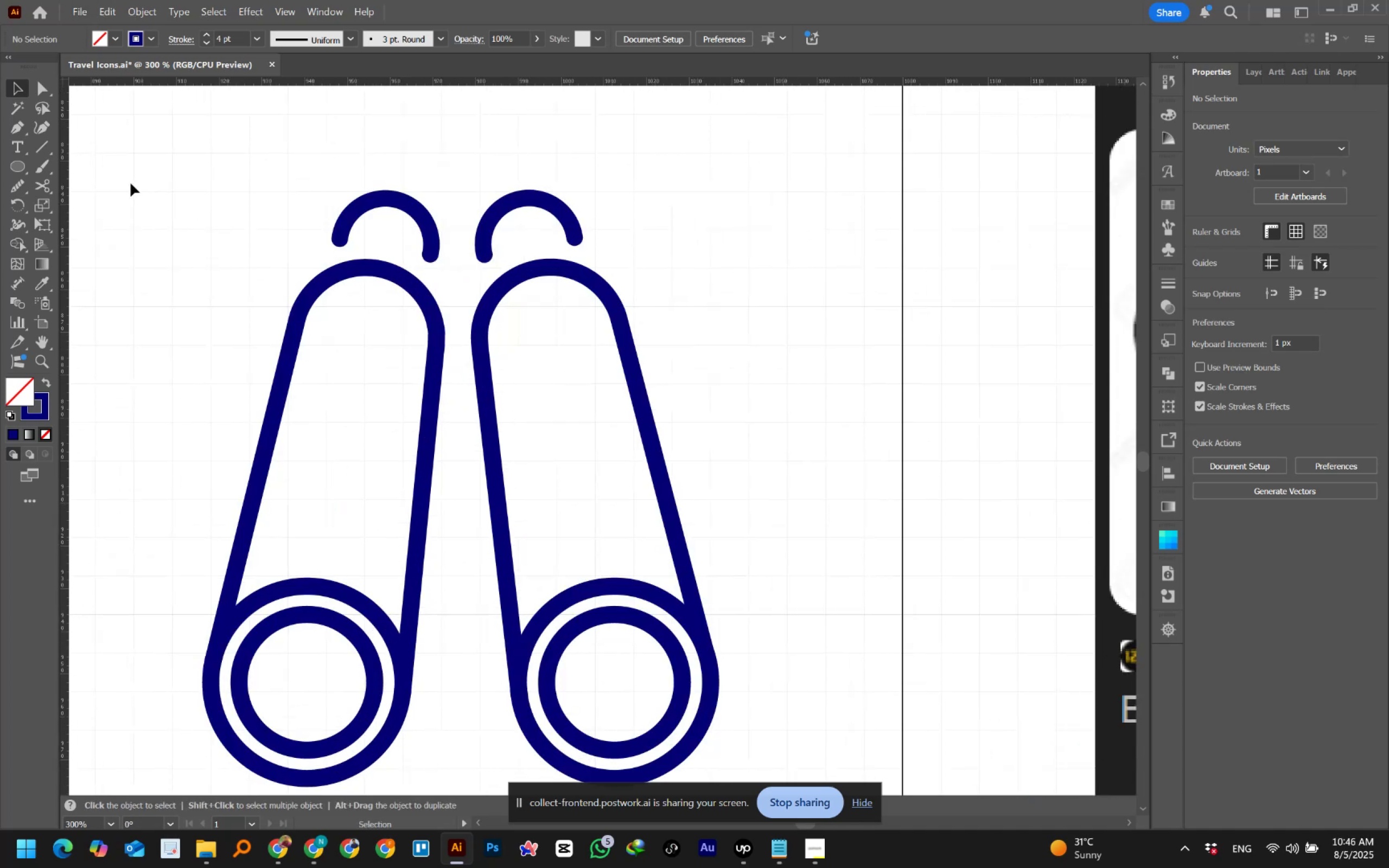 
scroll: coordinate [130, 226], scroll_direction: down, amount: 2.0
 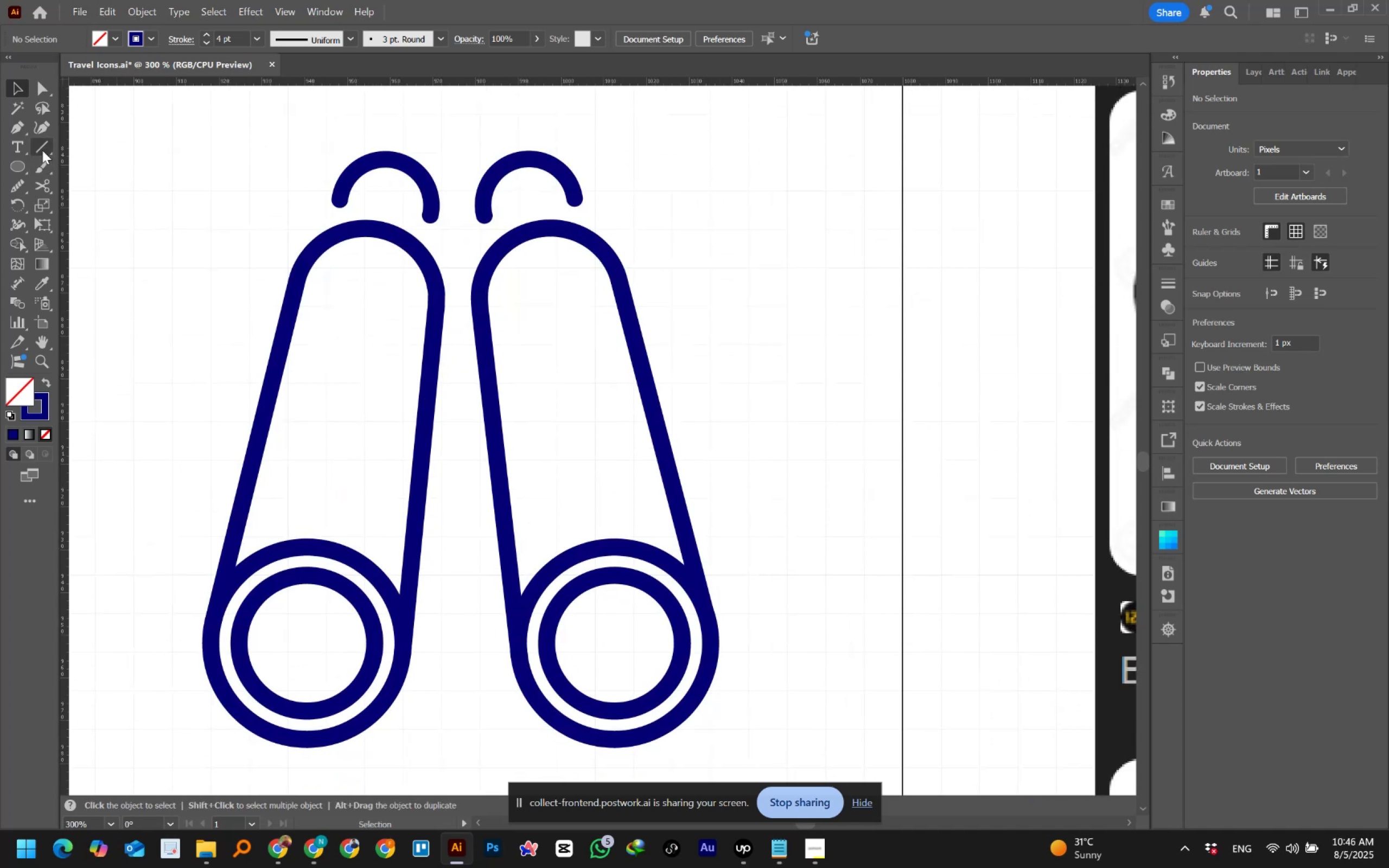 
left_click([42, 145])
 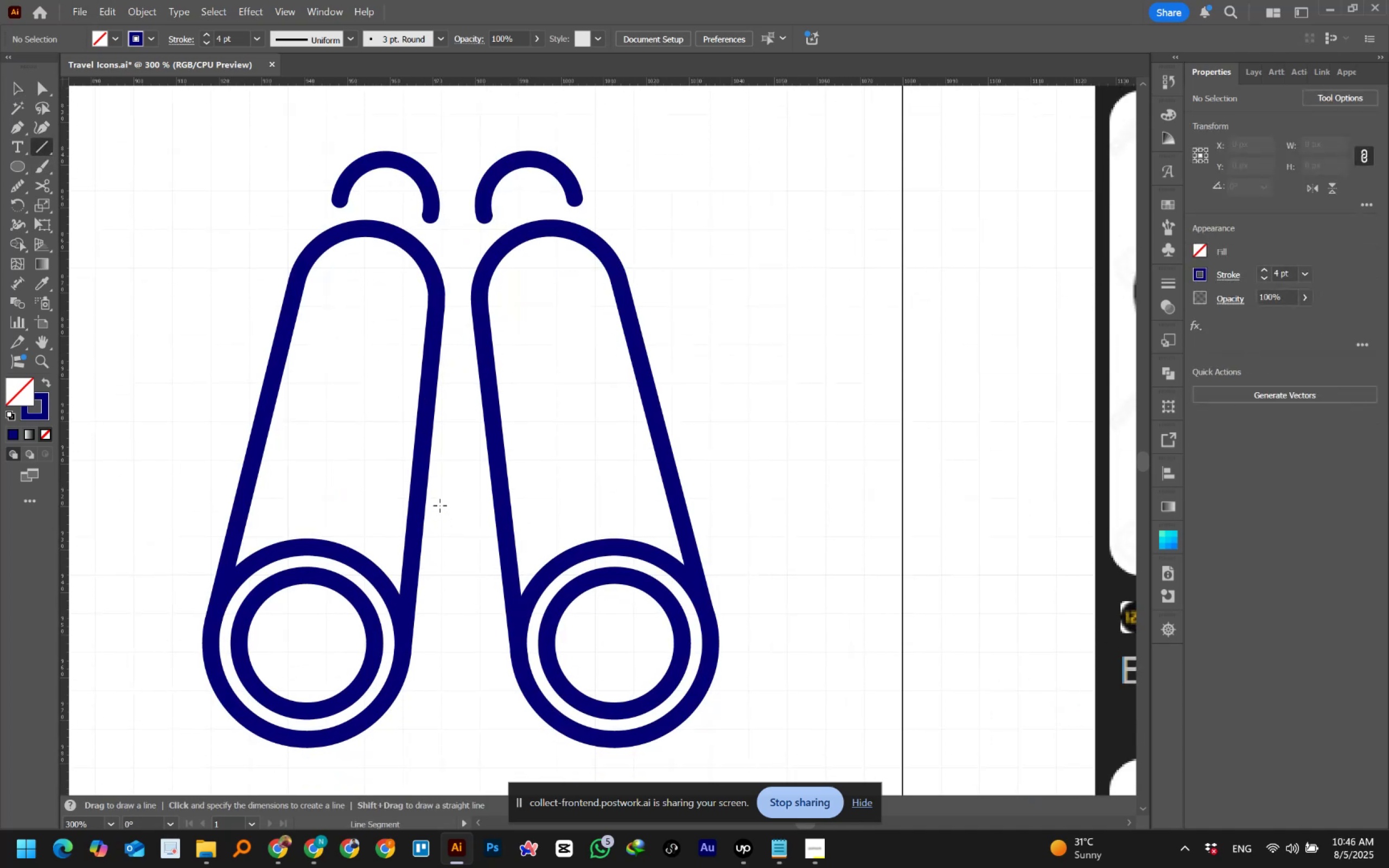 
hold_key(key=ShiftLeft, duration=1.5)
 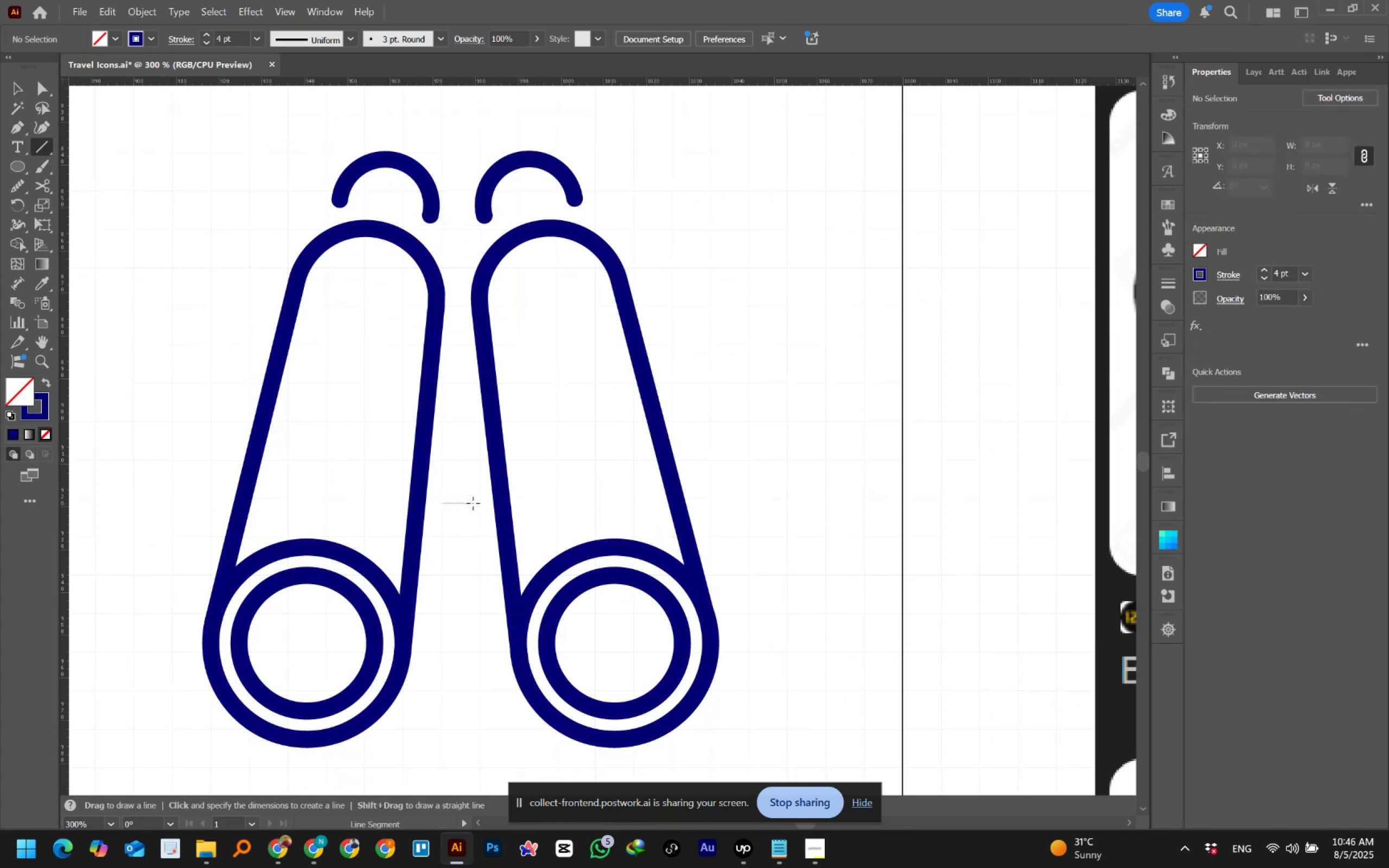 
hold_key(key=ShiftLeft, duration=1.51)
 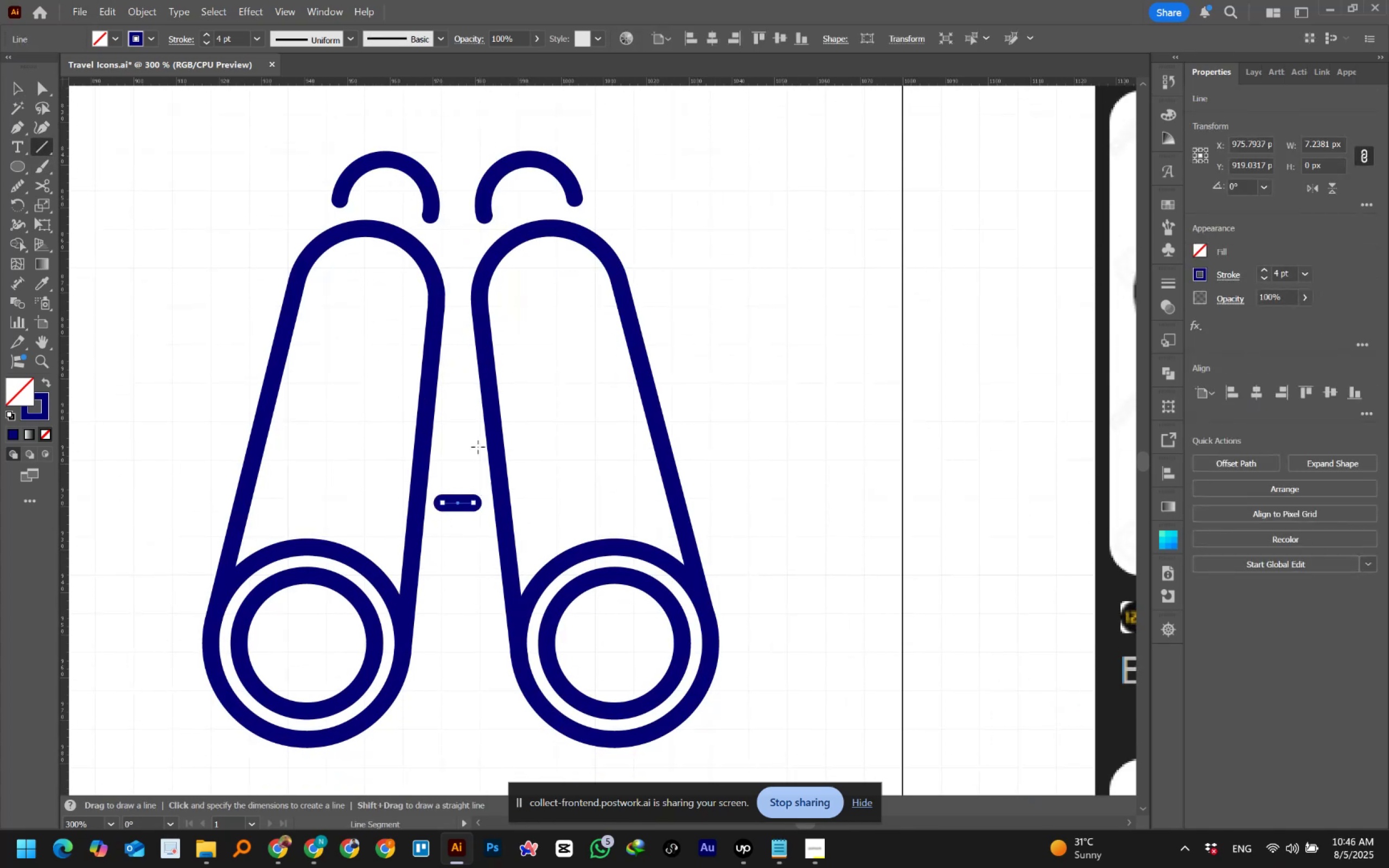 
key(Shift+ShiftLeft)
 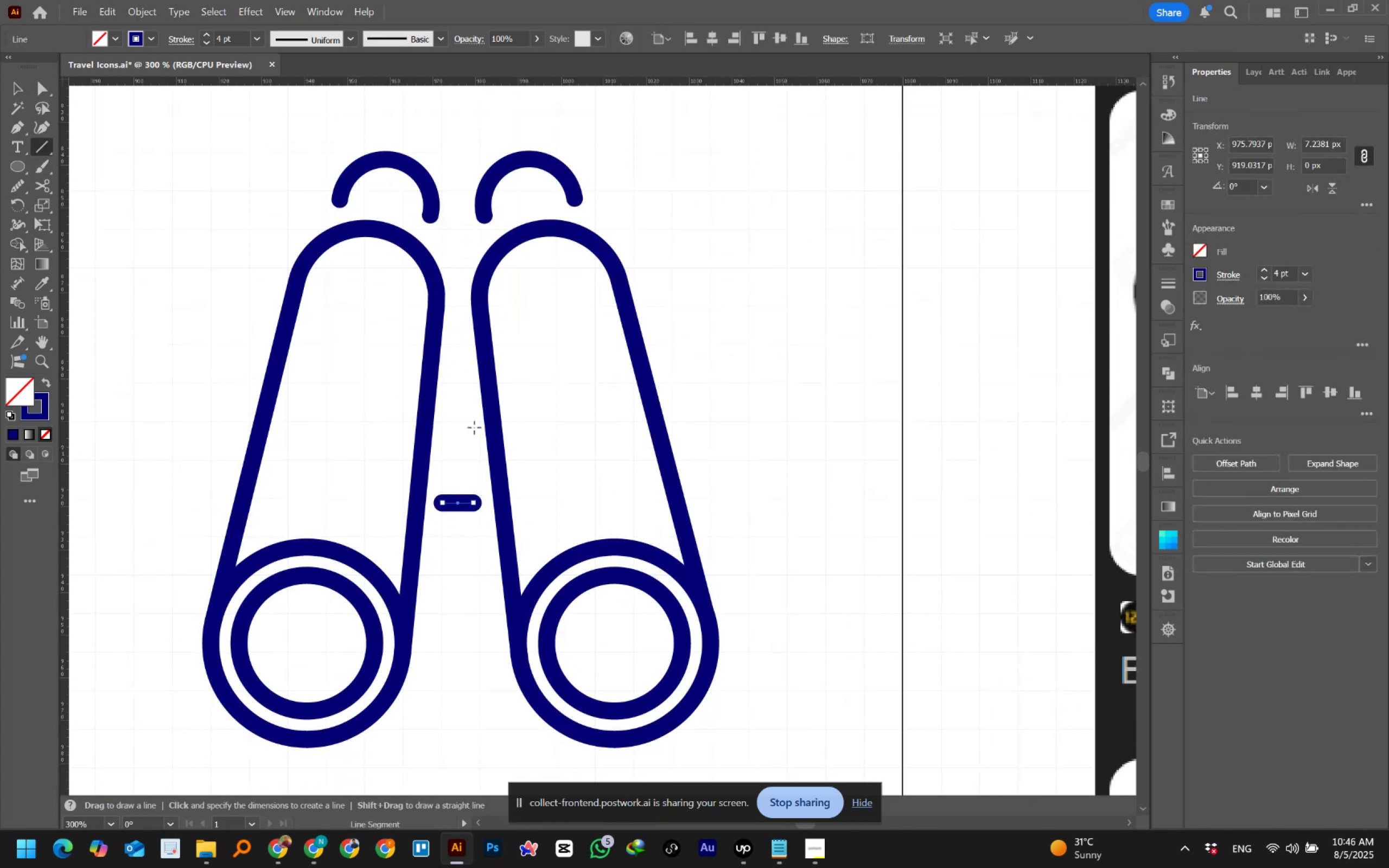 
key(Shift+ShiftLeft)
 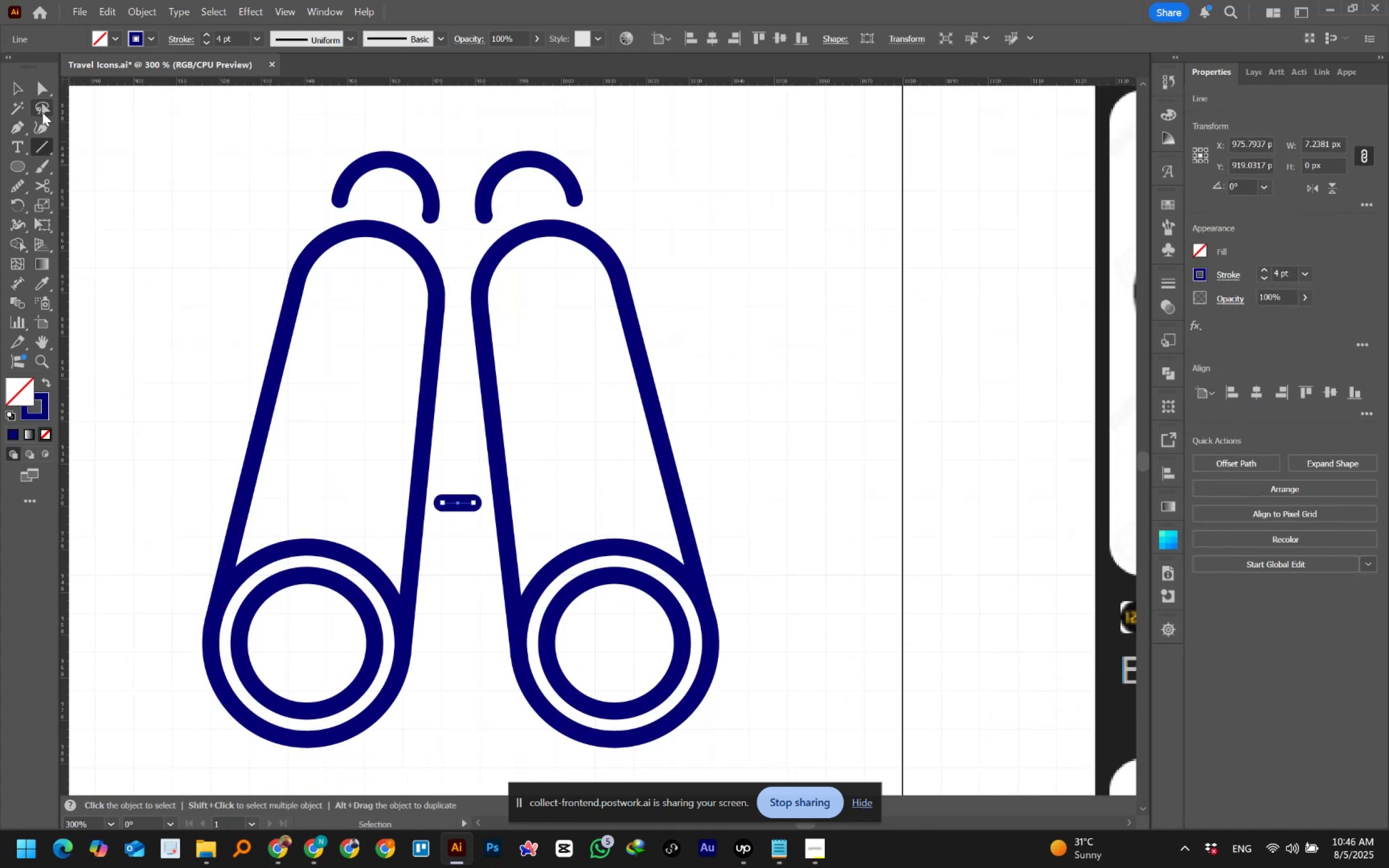 
left_click([21, 90])
 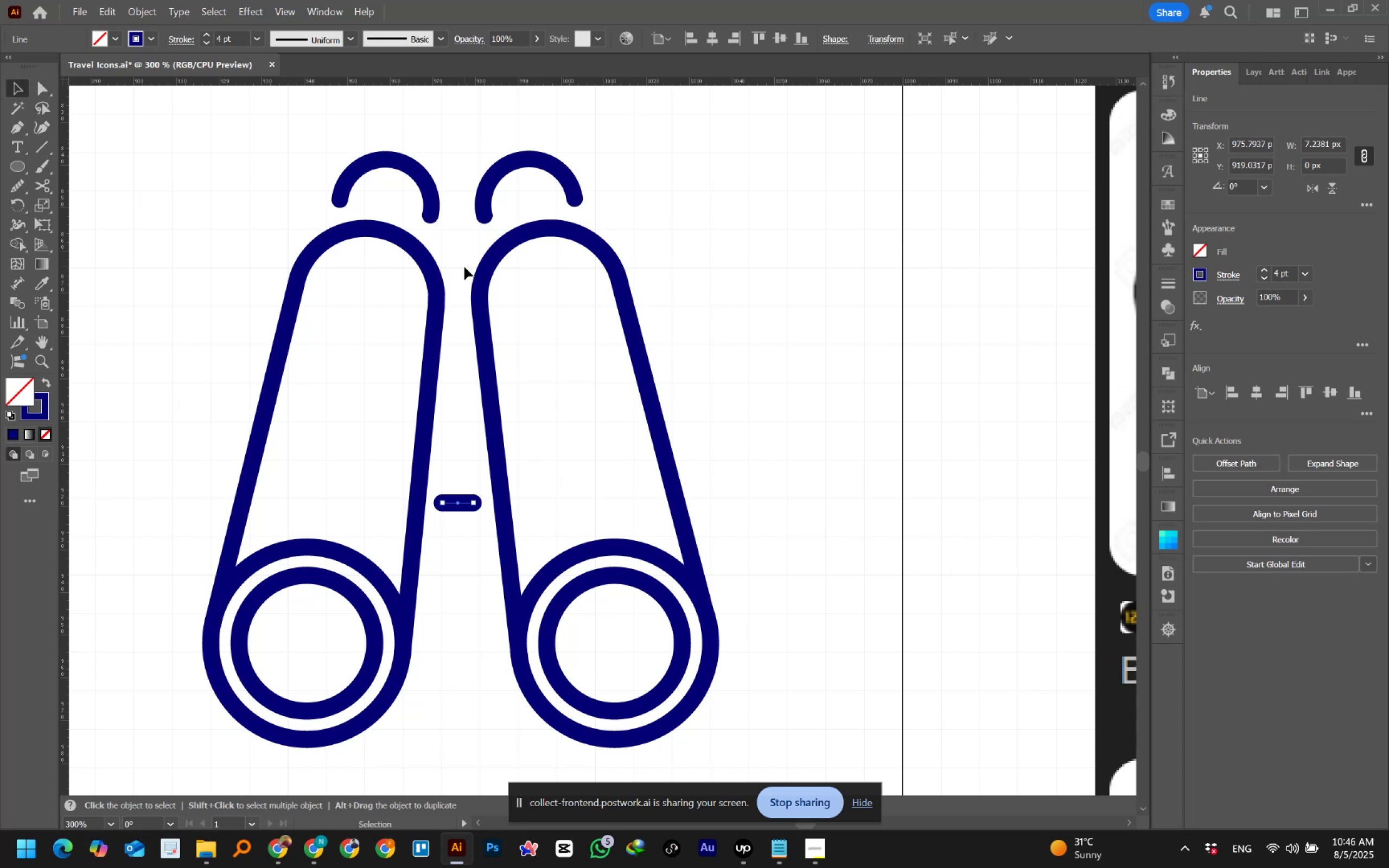 
hold_key(key=AltLeft, duration=0.71)
scroll: coordinate [467, 506], scroll_direction: up, amount: 2.0
 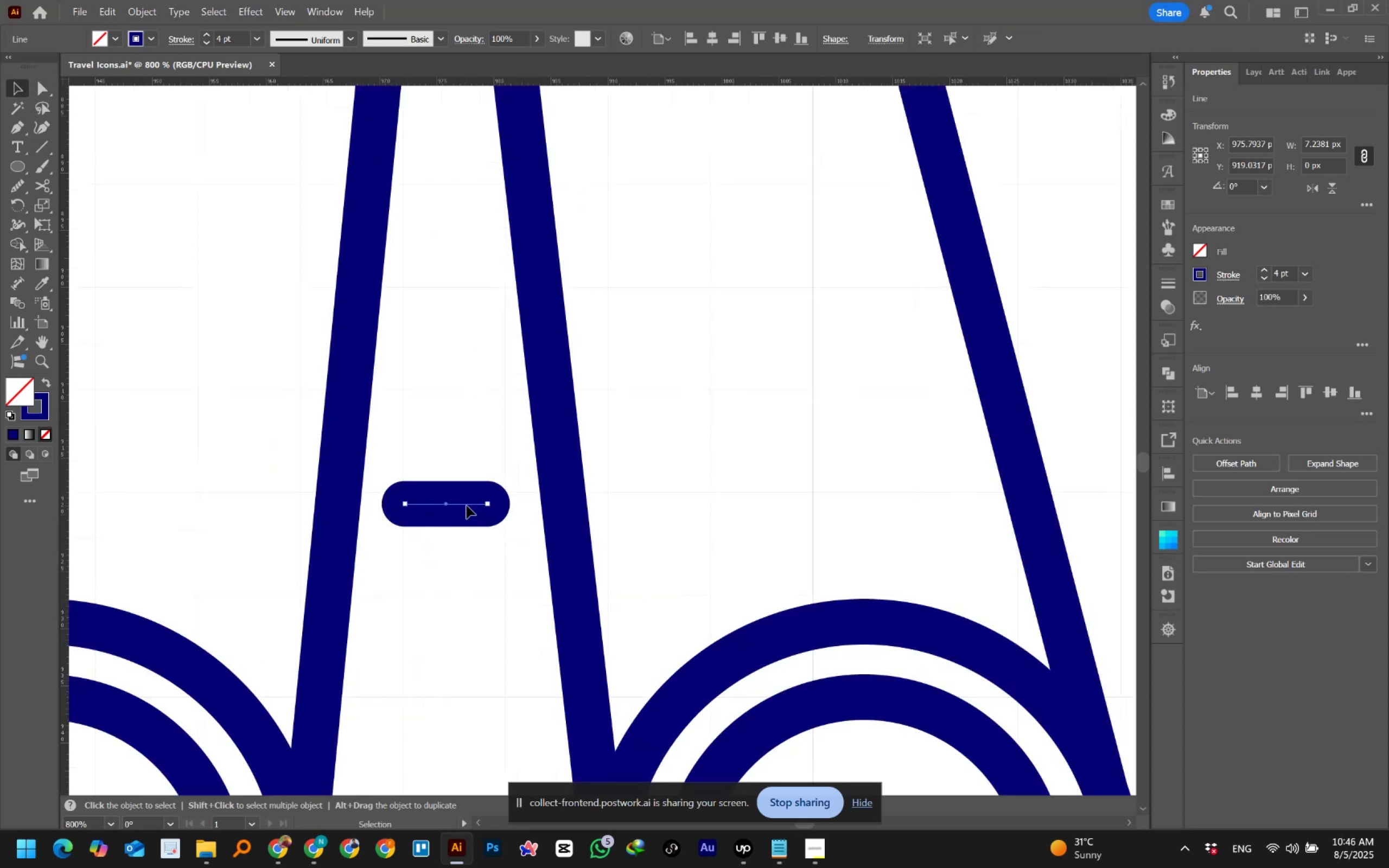 
hold_key(key=AltLeft, duration=0.48)
scroll: coordinate [467, 506], scroll_direction: up, amount: 1.0
 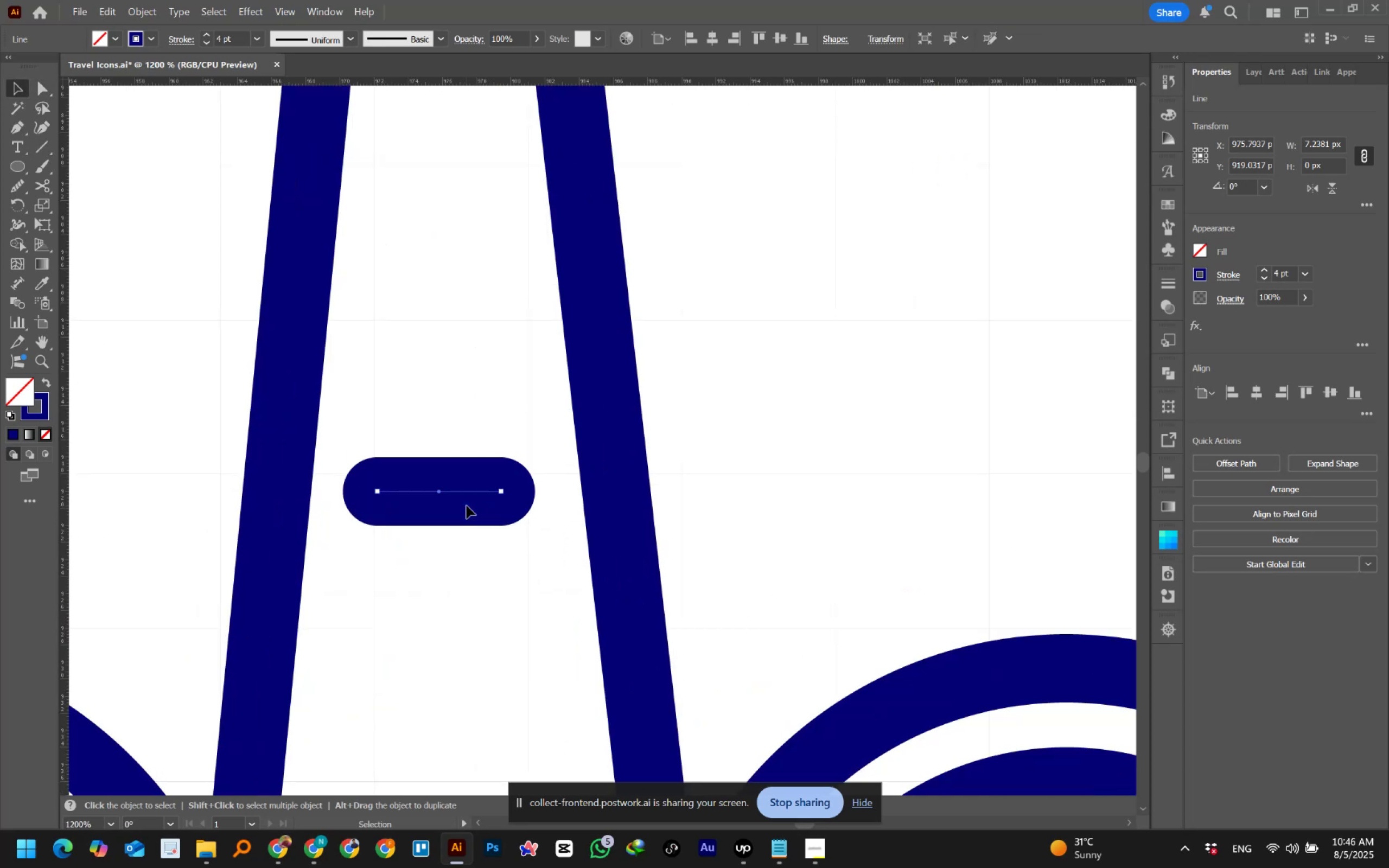 
hold_key(key=Space, duration=0.76)
 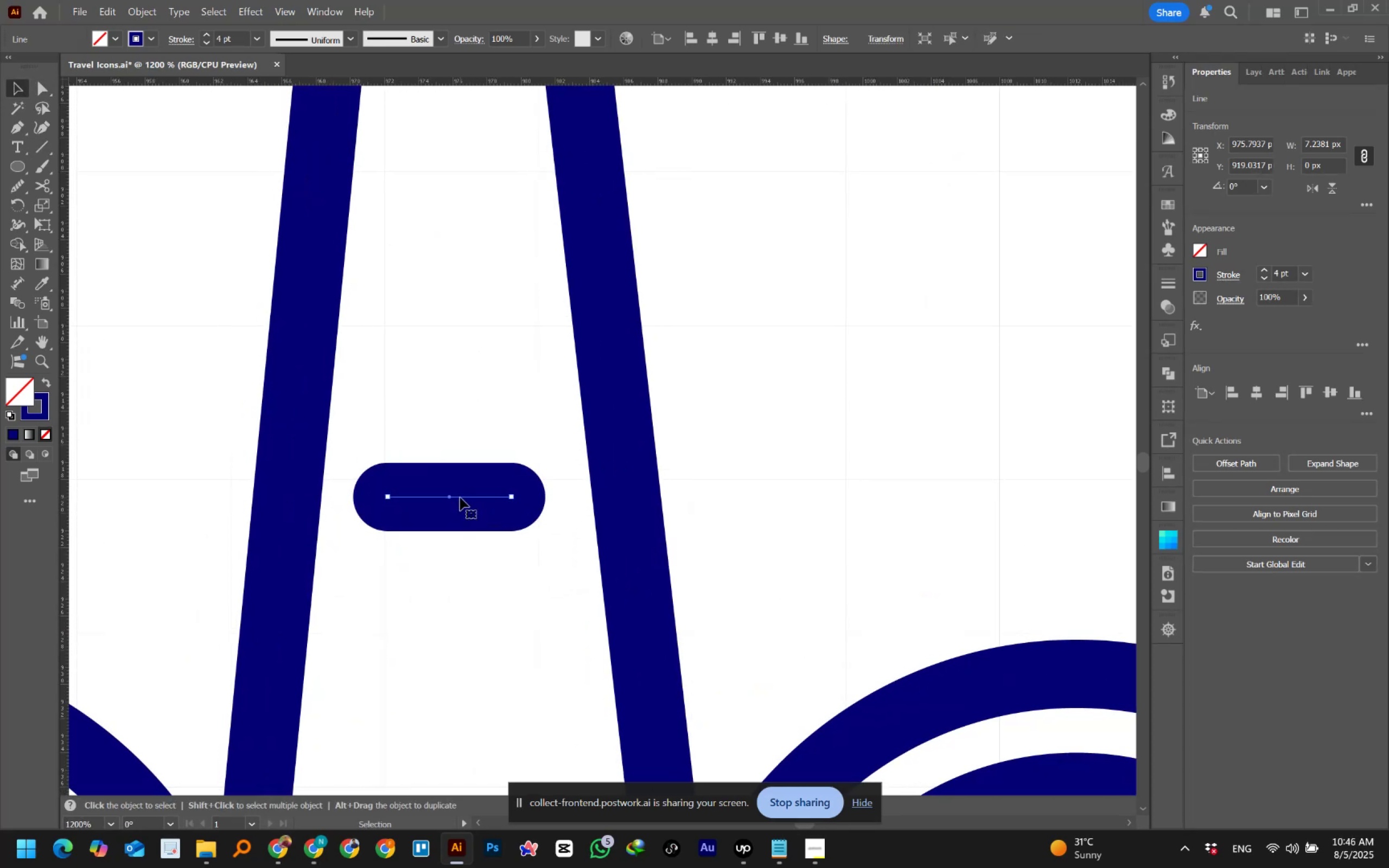 
hold_key(key=ShiftLeft, duration=1.51)
 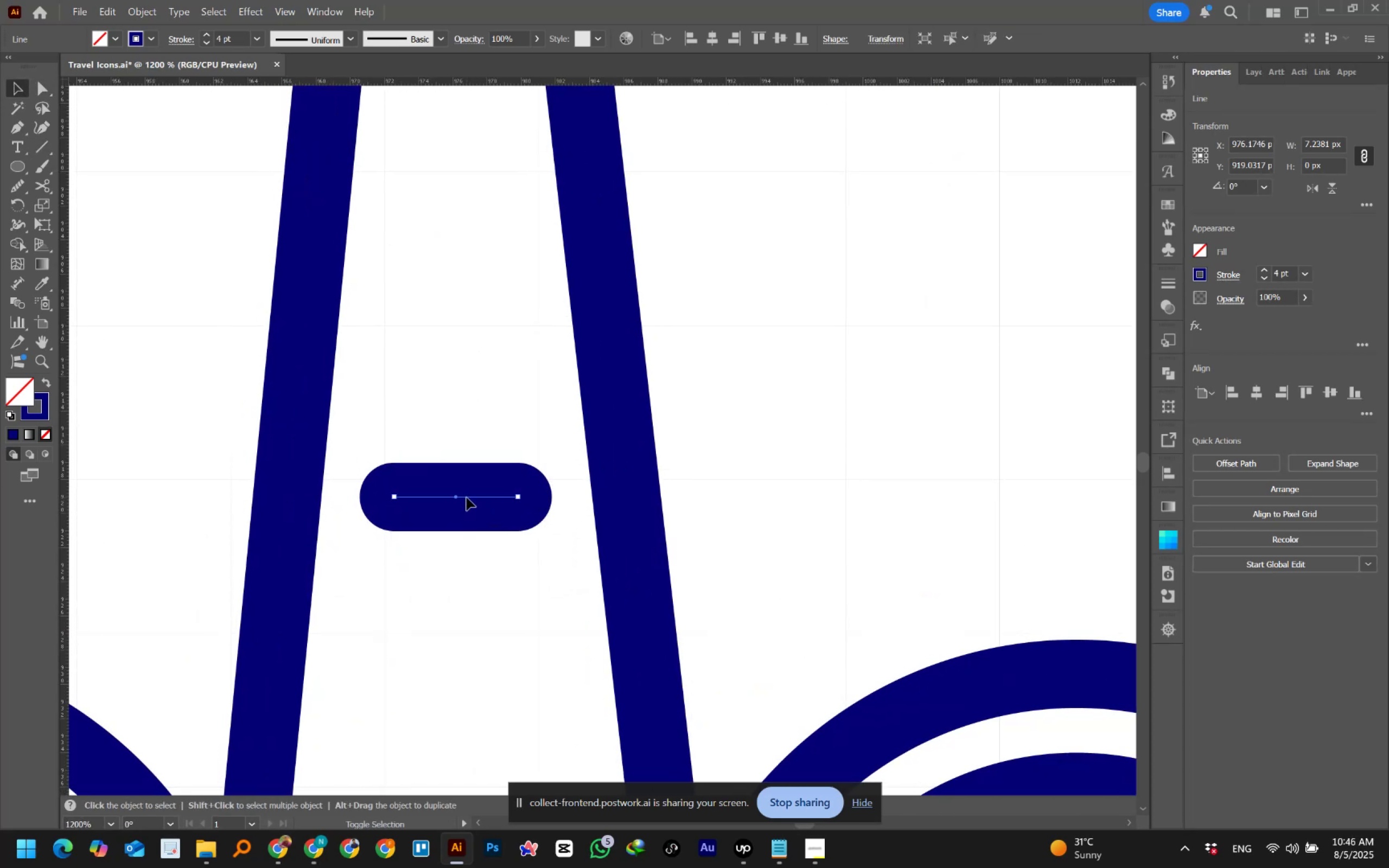 
hold_key(key=ShiftLeft, duration=1.31)
 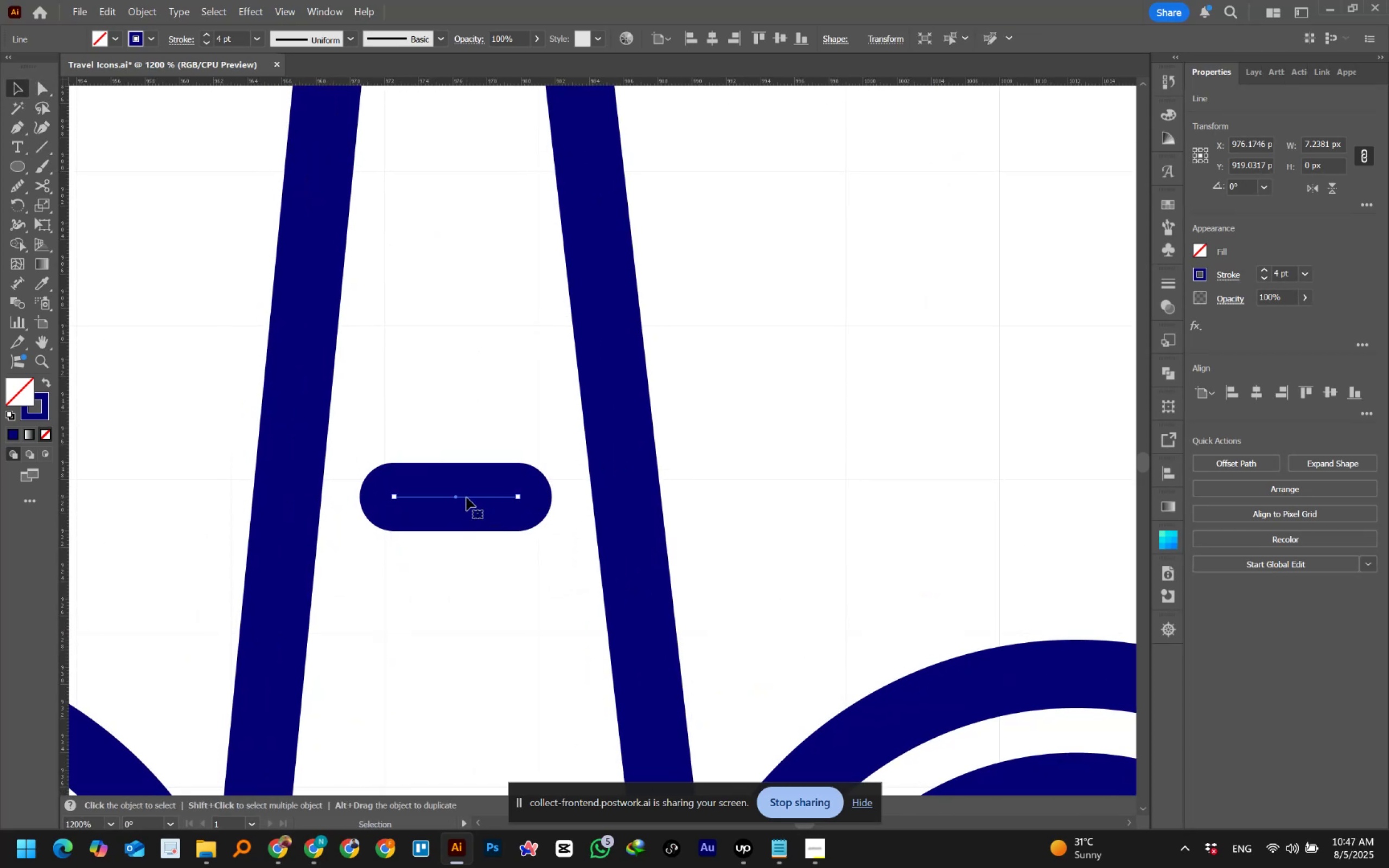 
hold_key(key=AltLeft, duration=1.51)
 